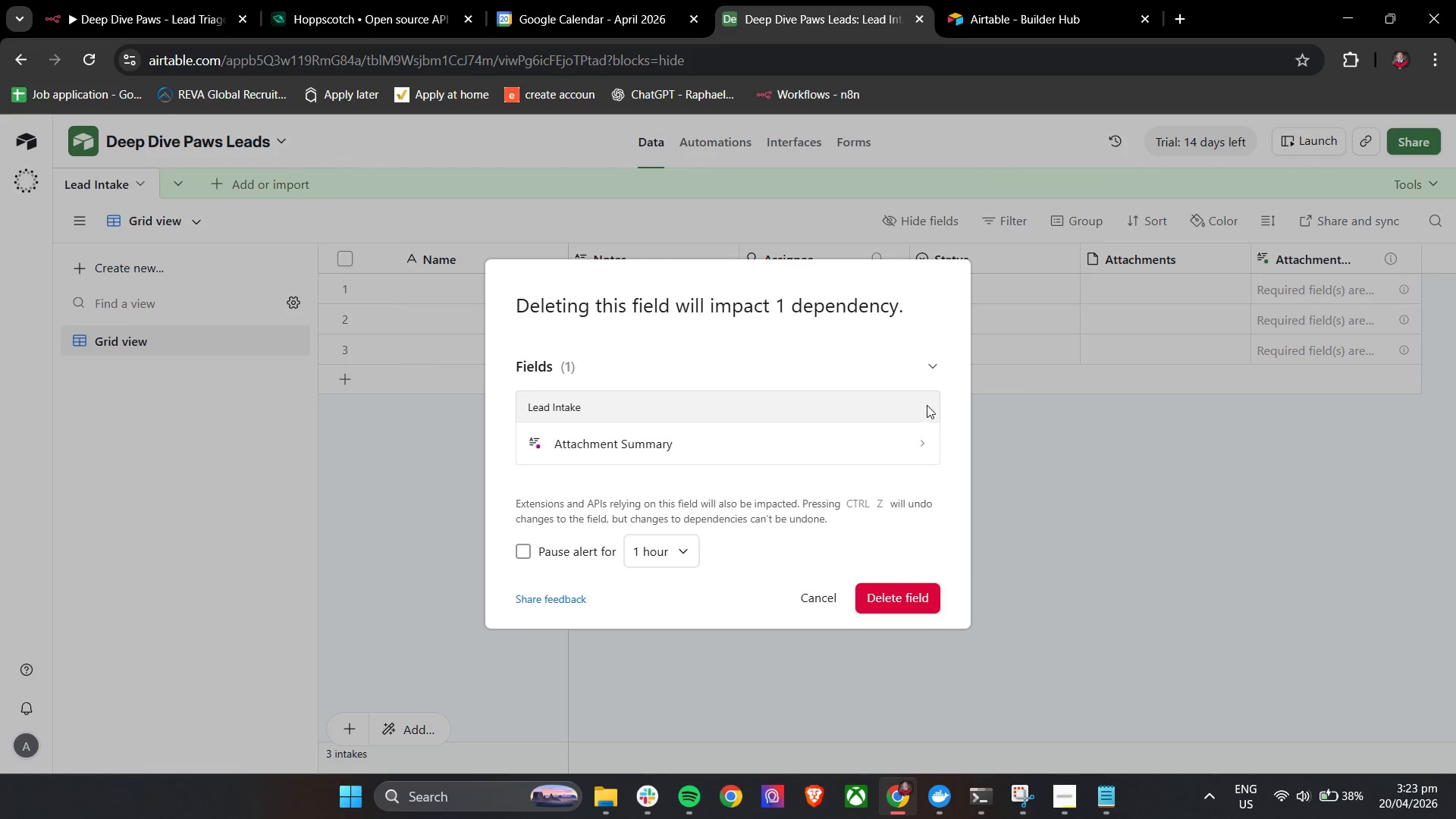 
left_click([932, 365])
 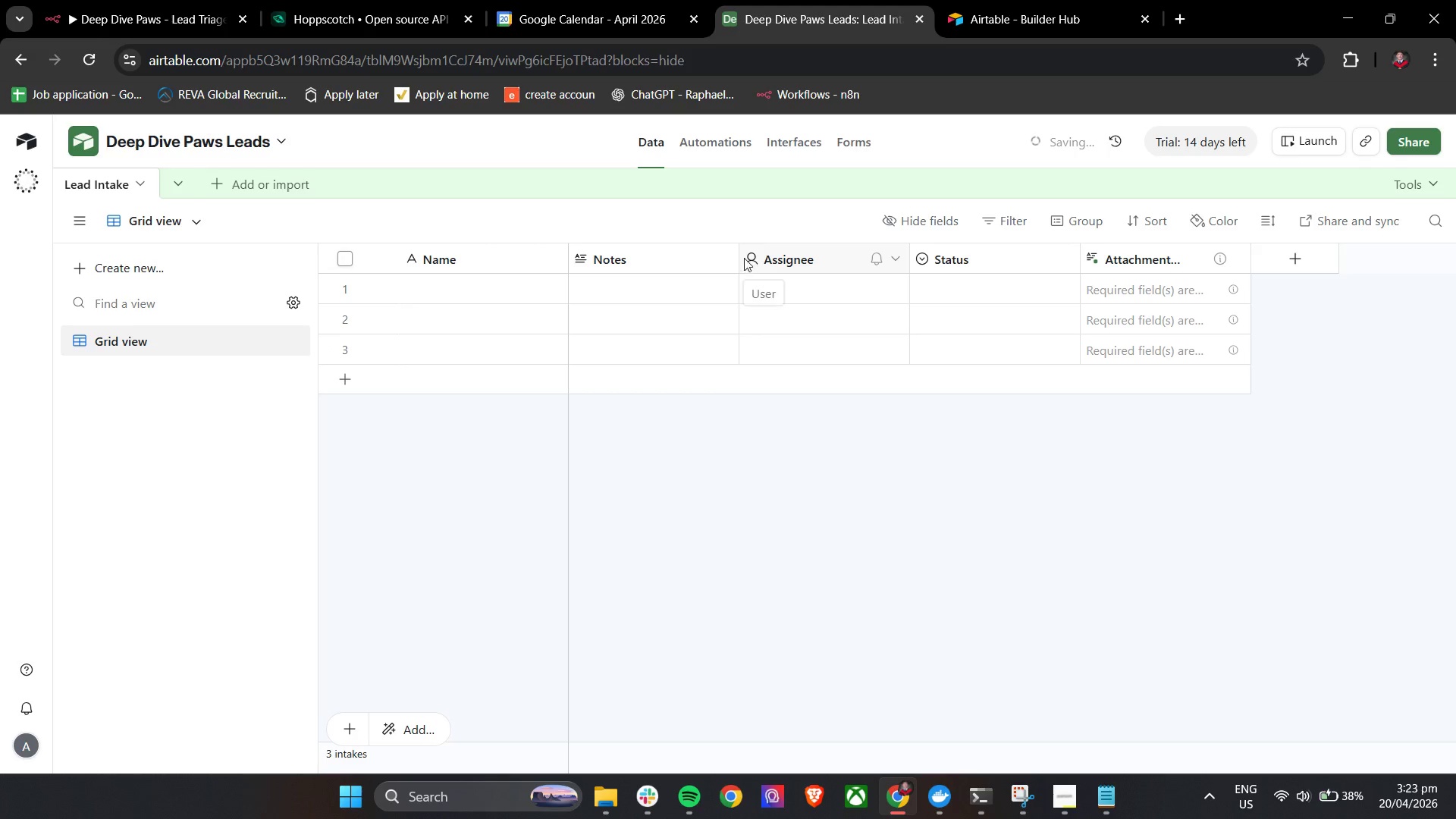 
left_click([723, 257])
 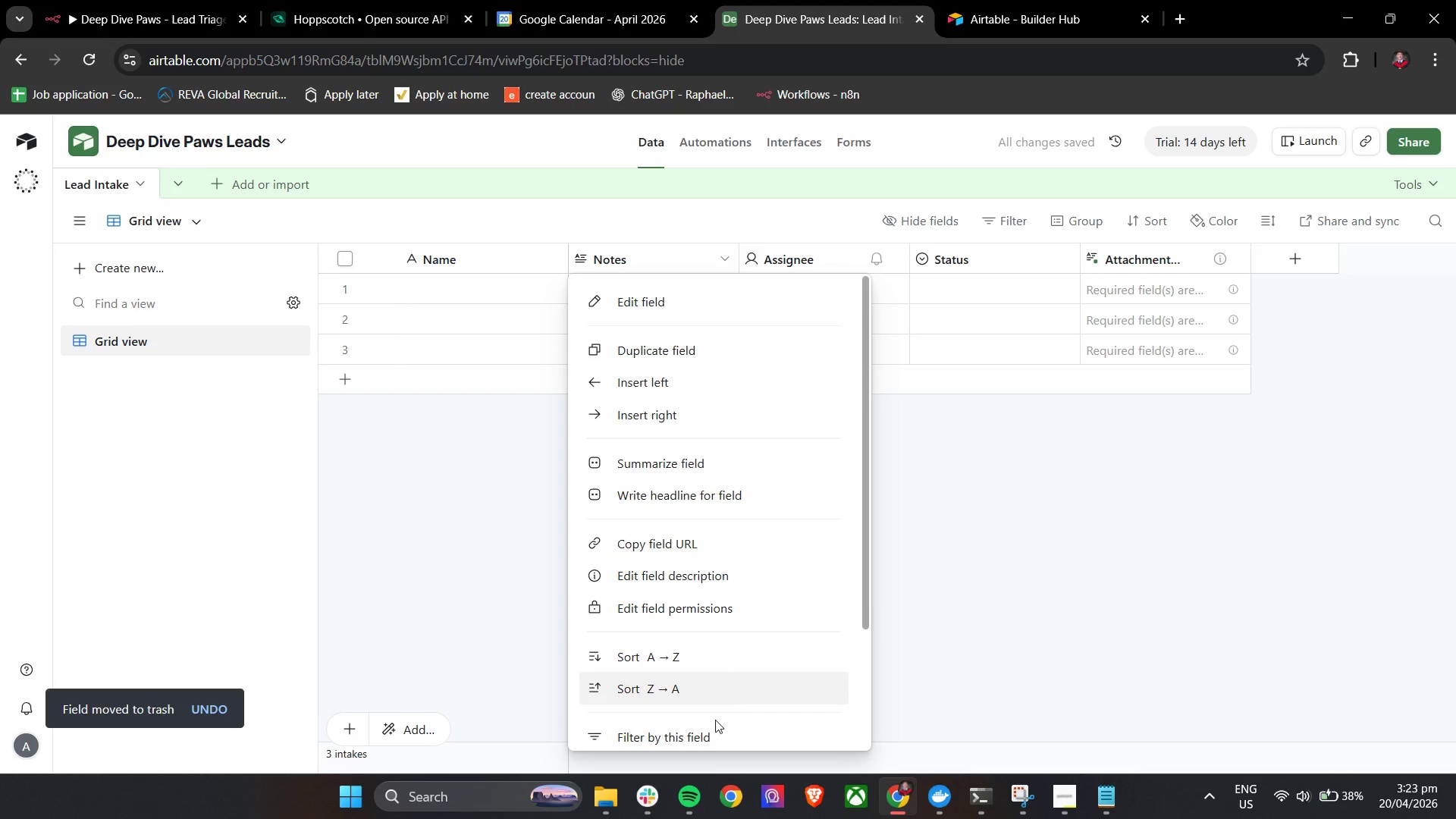 
scroll: coordinate [711, 711], scroll_direction: down, amount: 5.0
 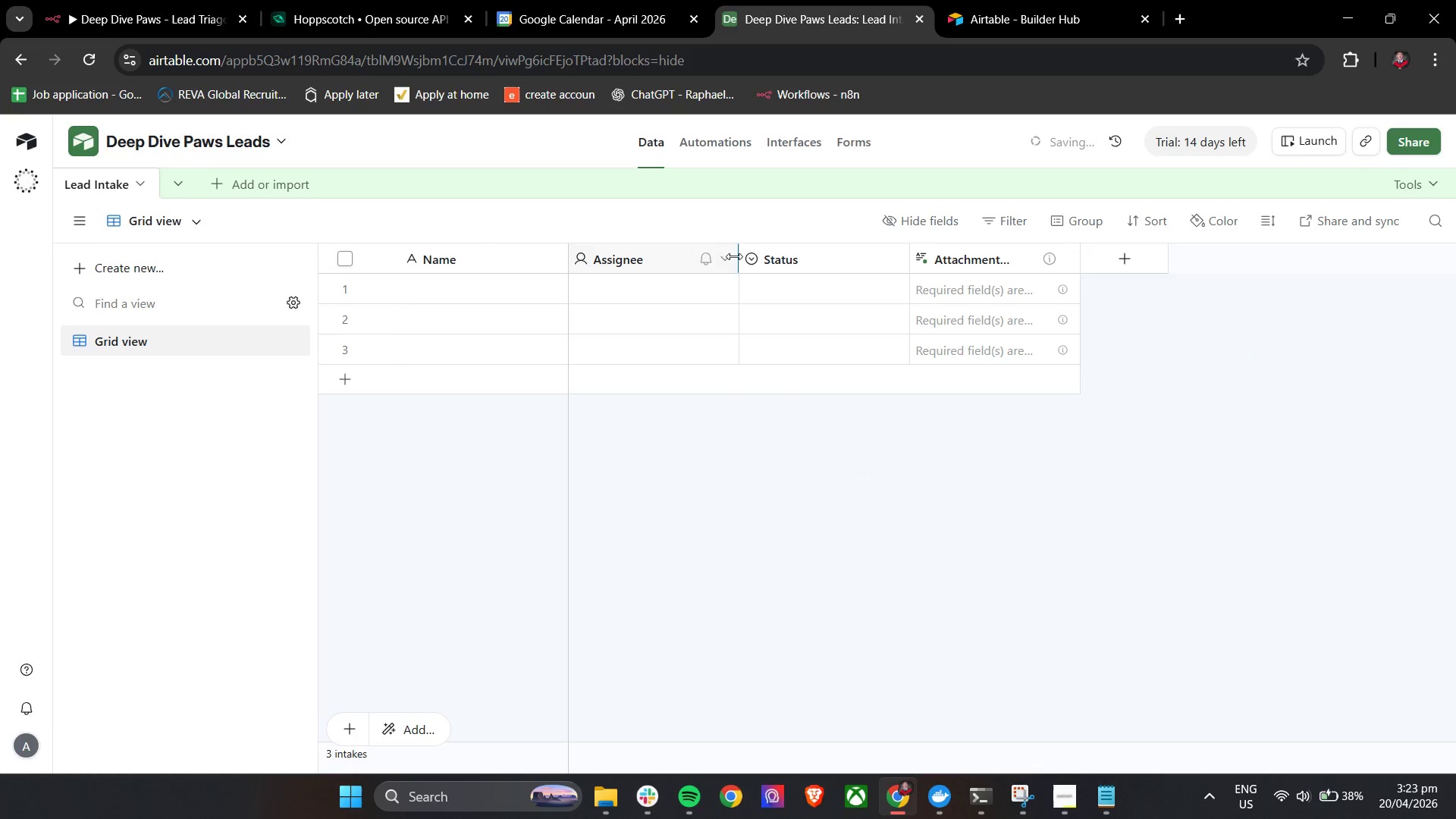 
left_click([723, 256])
 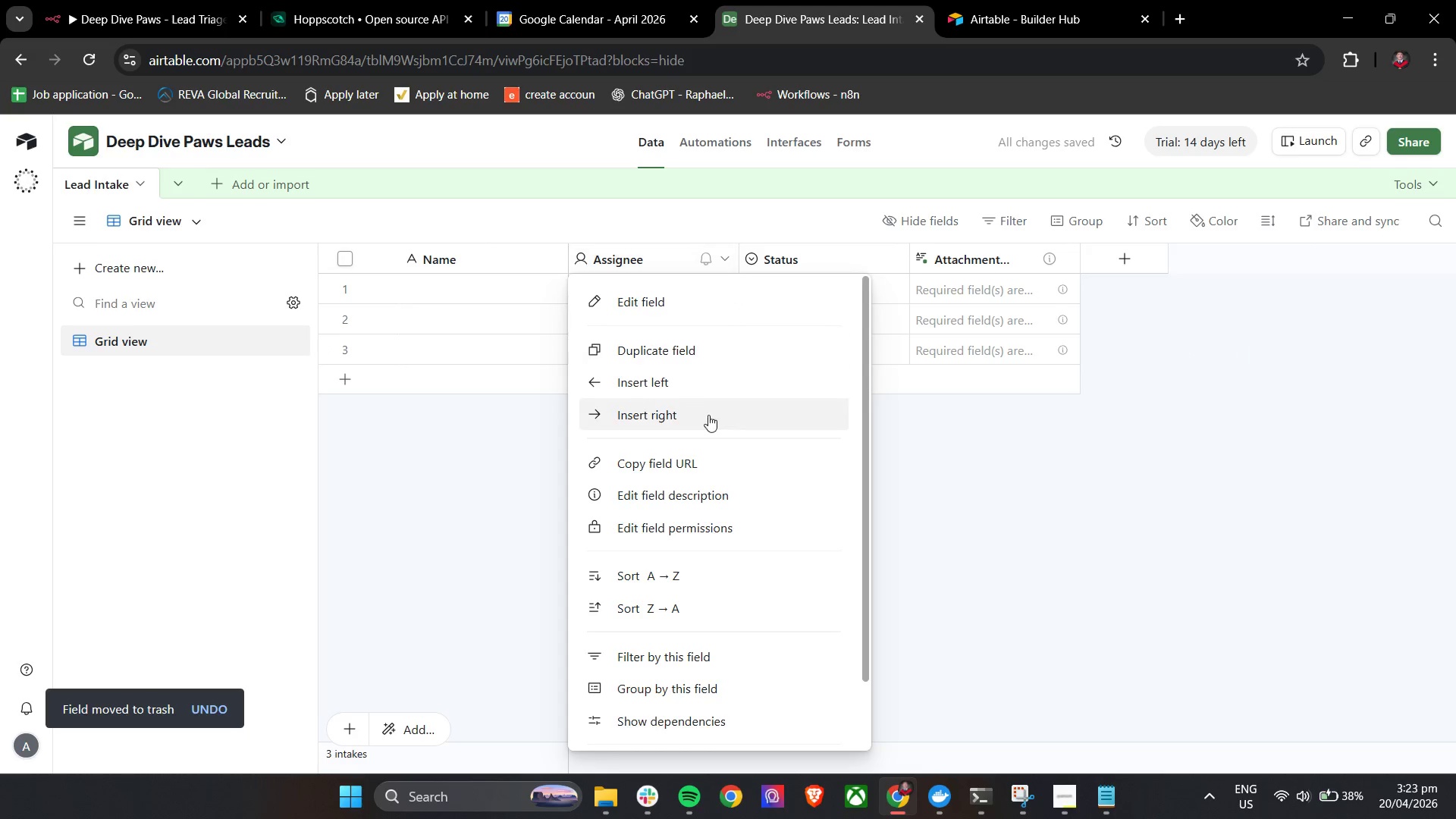 
scroll: coordinate [703, 573], scroll_direction: down, amount: 11.0
 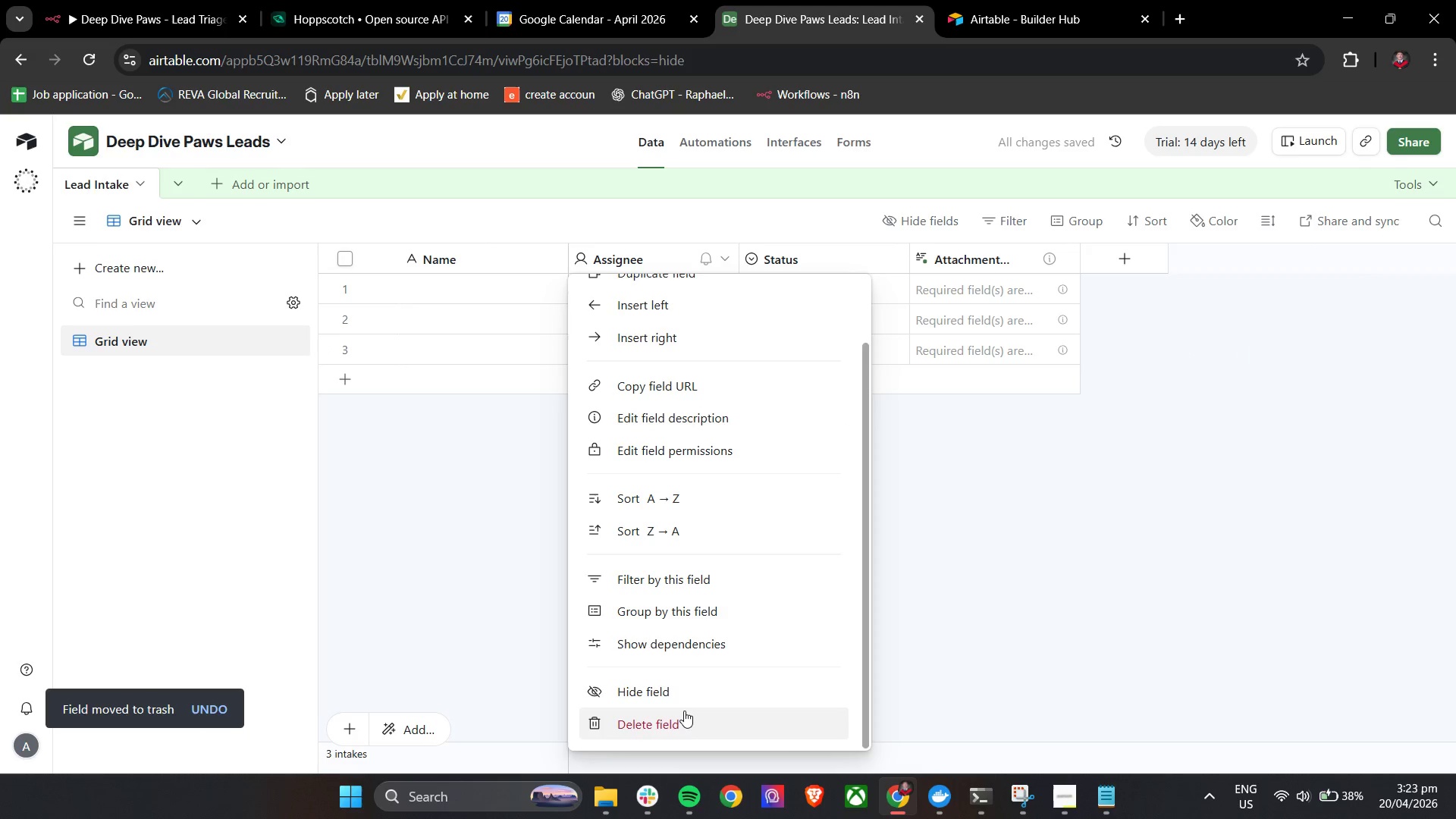 
left_click([684, 711])
 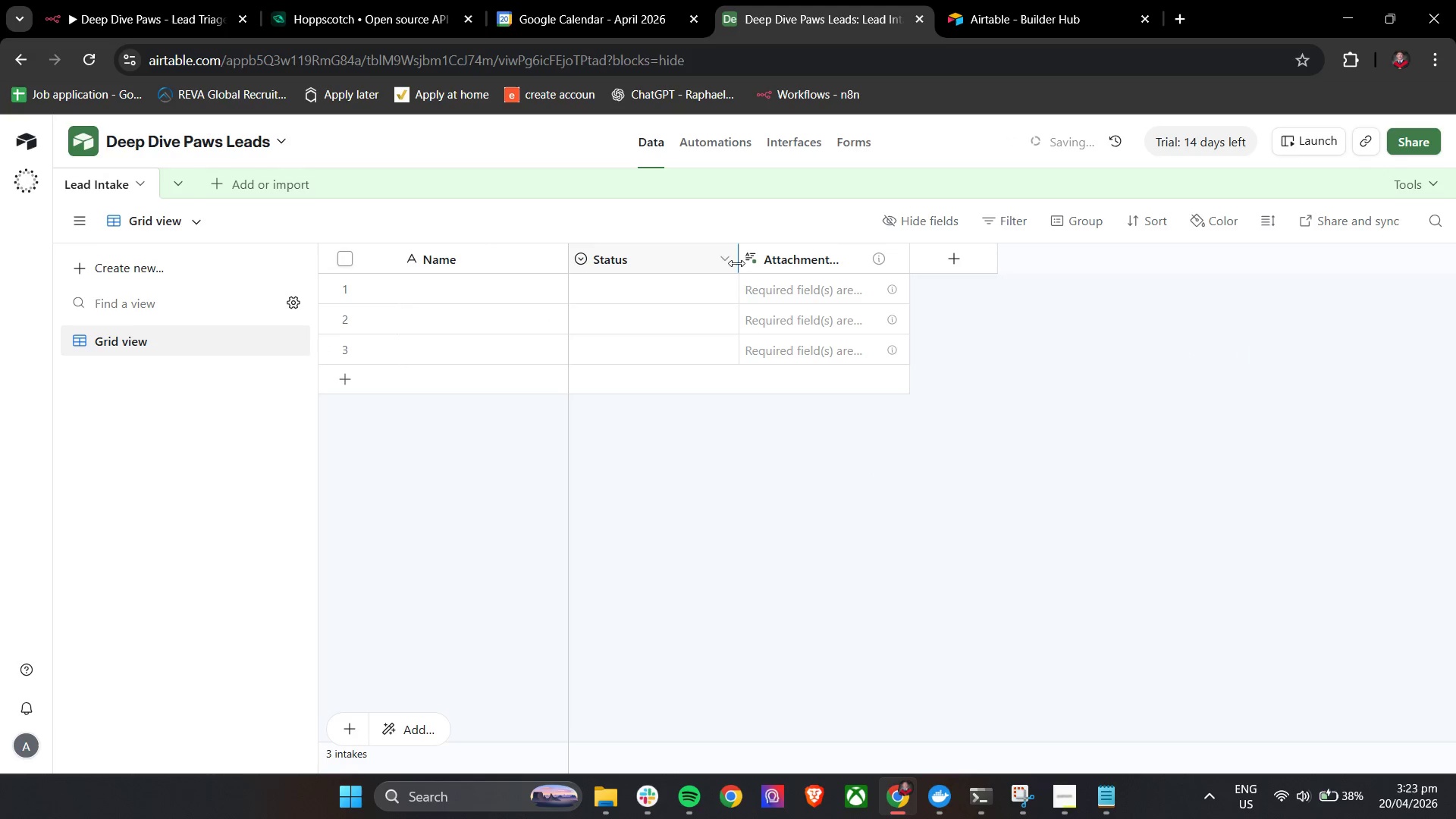 
left_click([721, 258])
 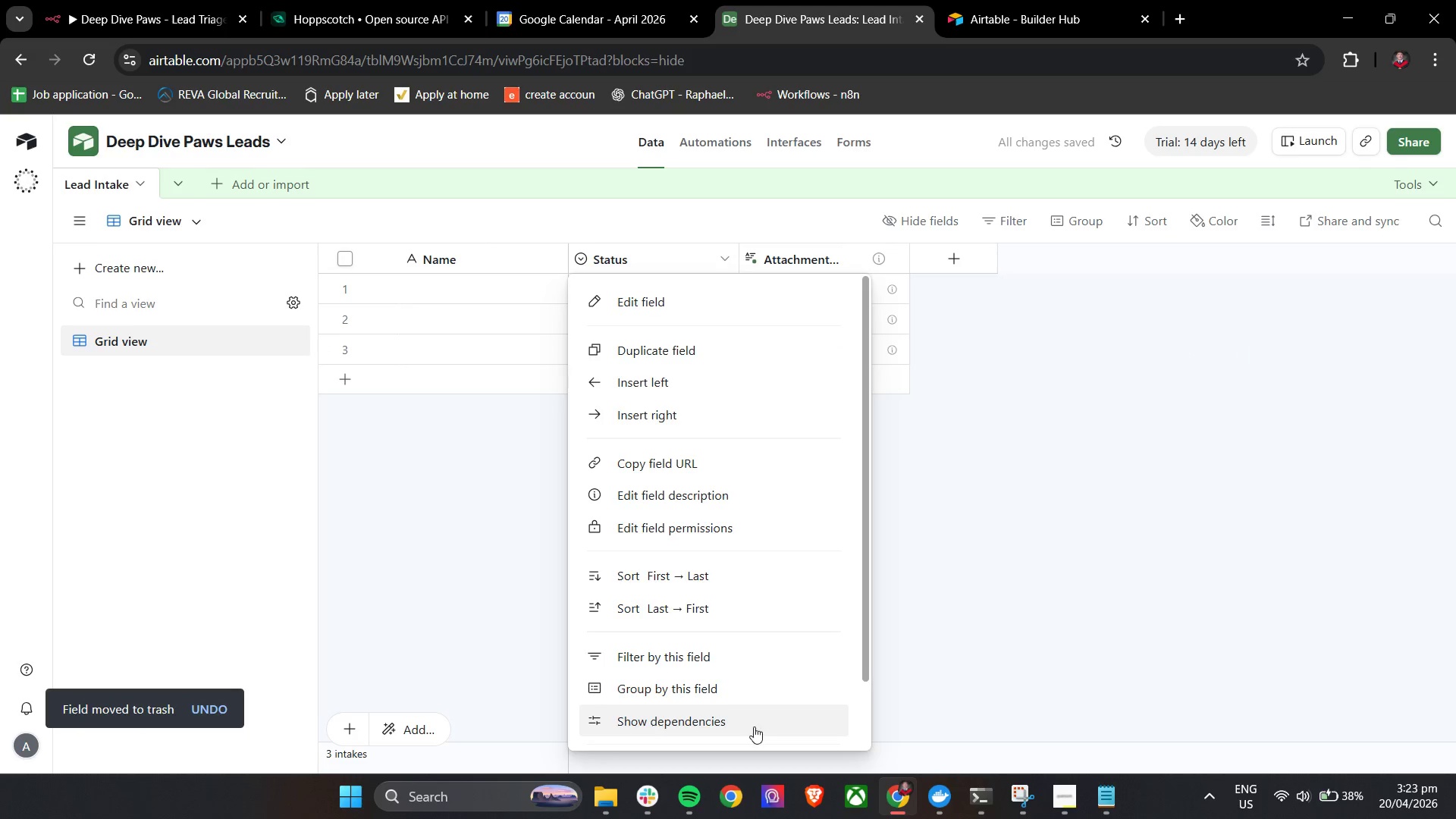 
left_click([727, 726])
 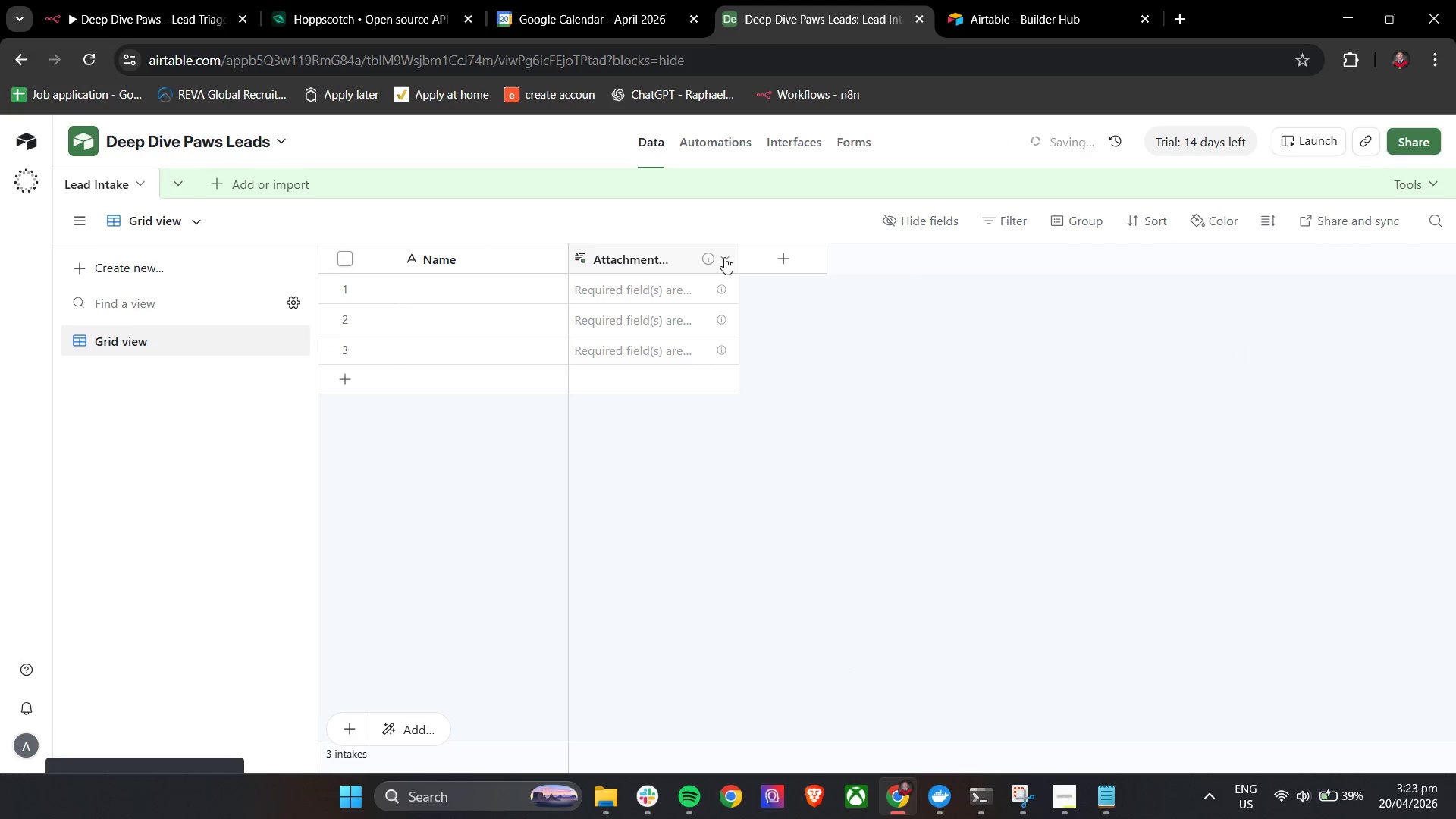 
scroll: coordinate [736, 693], scroll_direction: down, amount: 9.0
 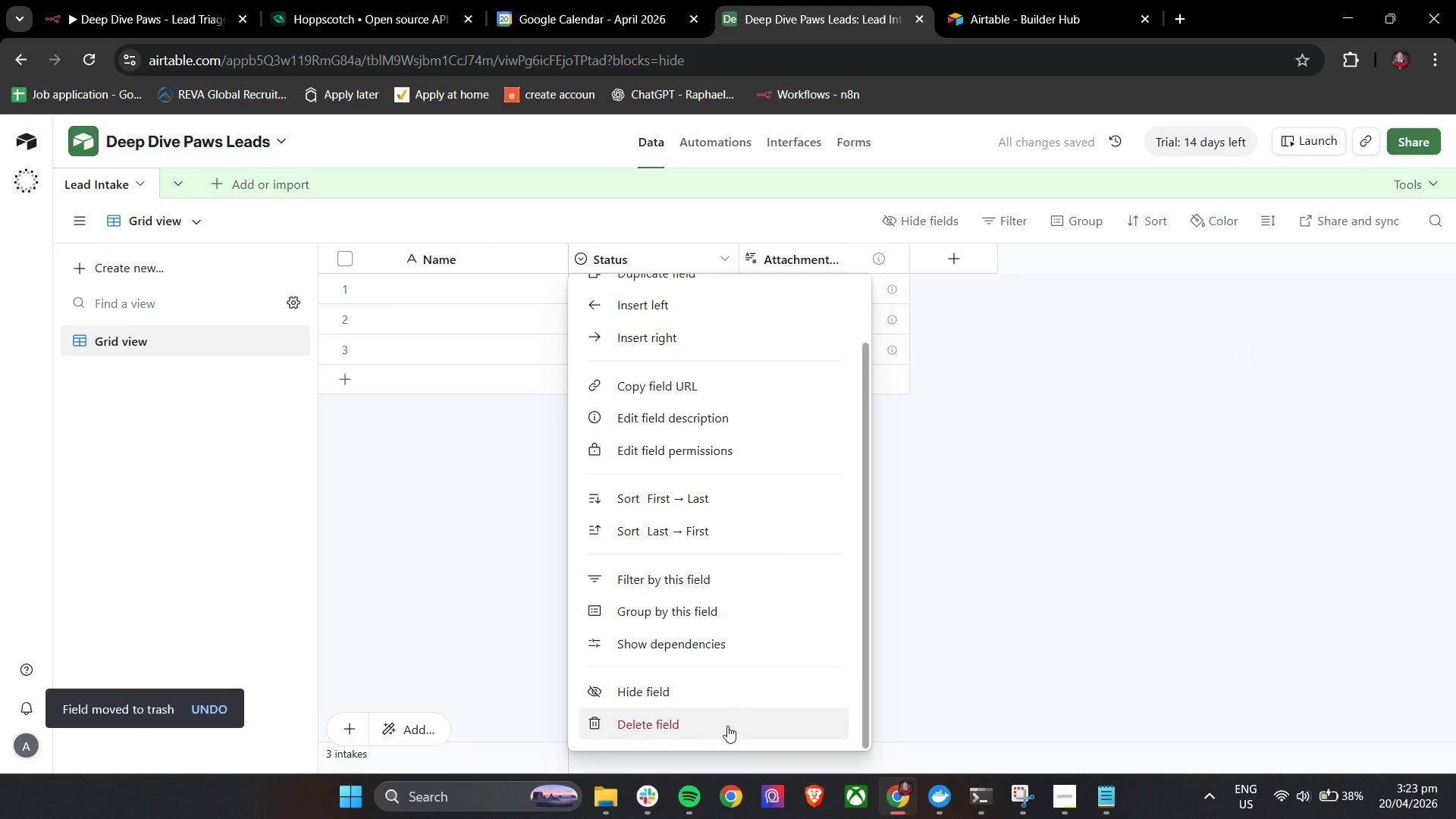 
left_click([725, 257])
 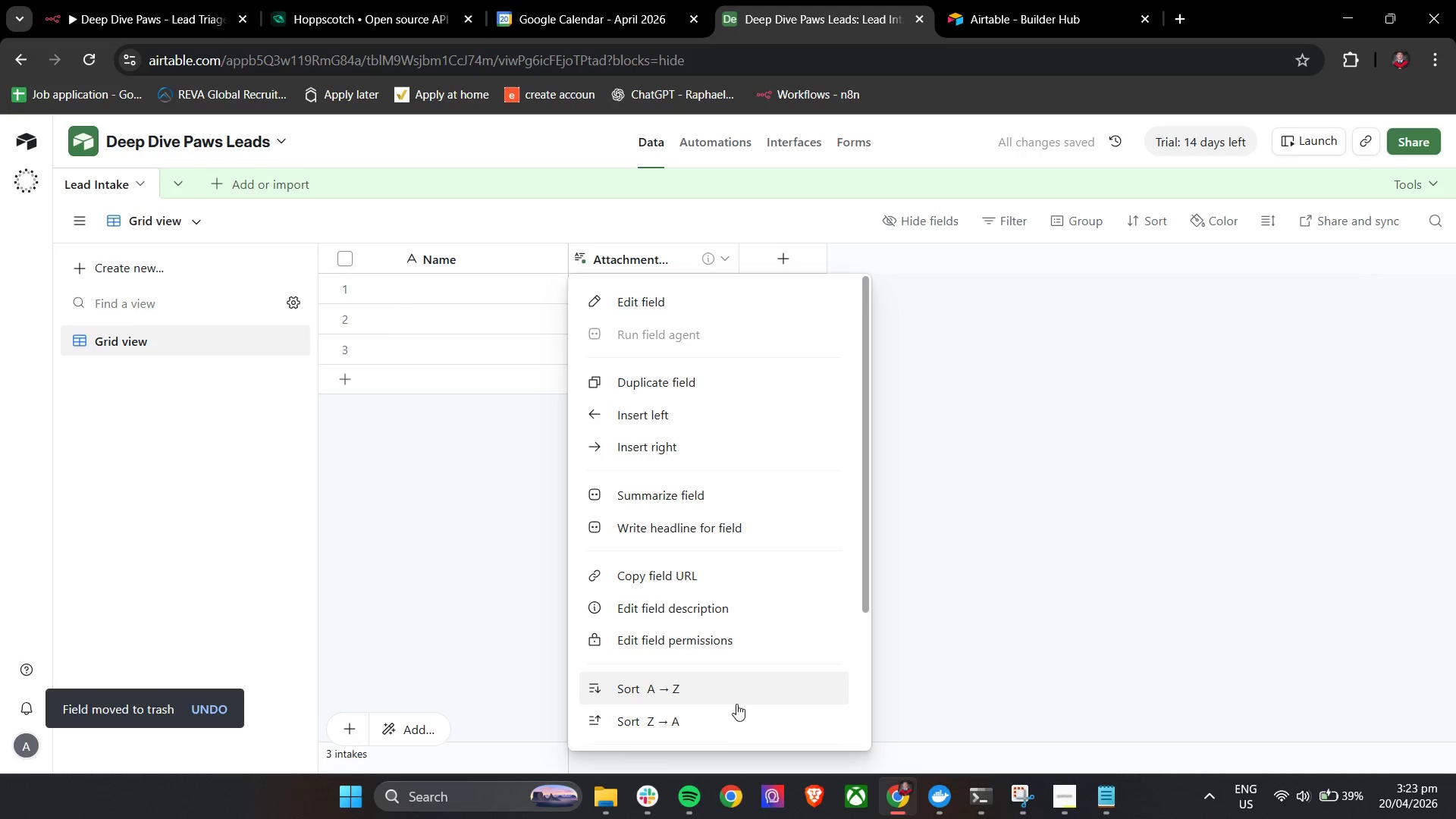 
scroll: coordinate [744, 716], scroll_direction: down, amount: 5.0
 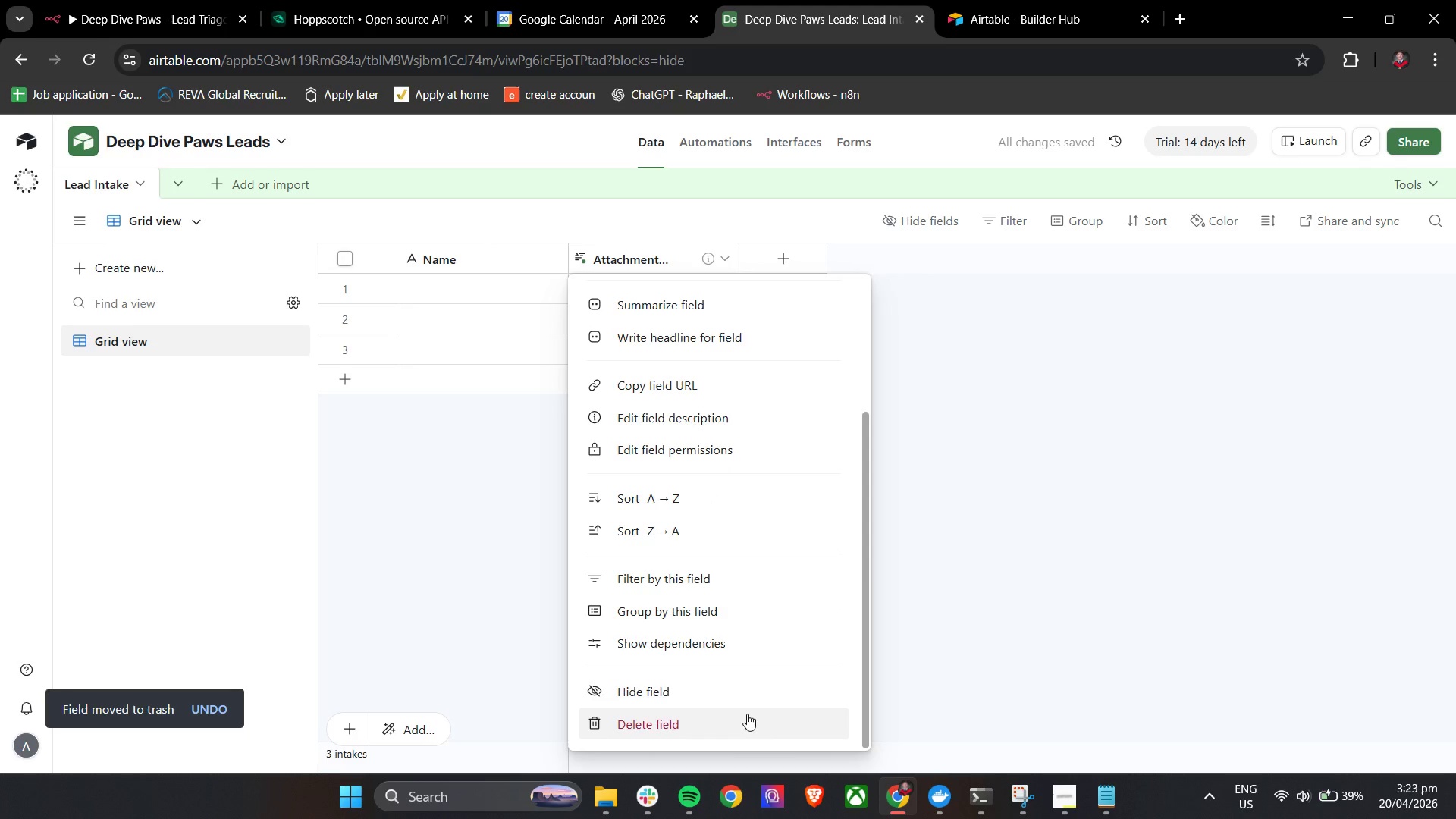 
left_click([747, 714])
 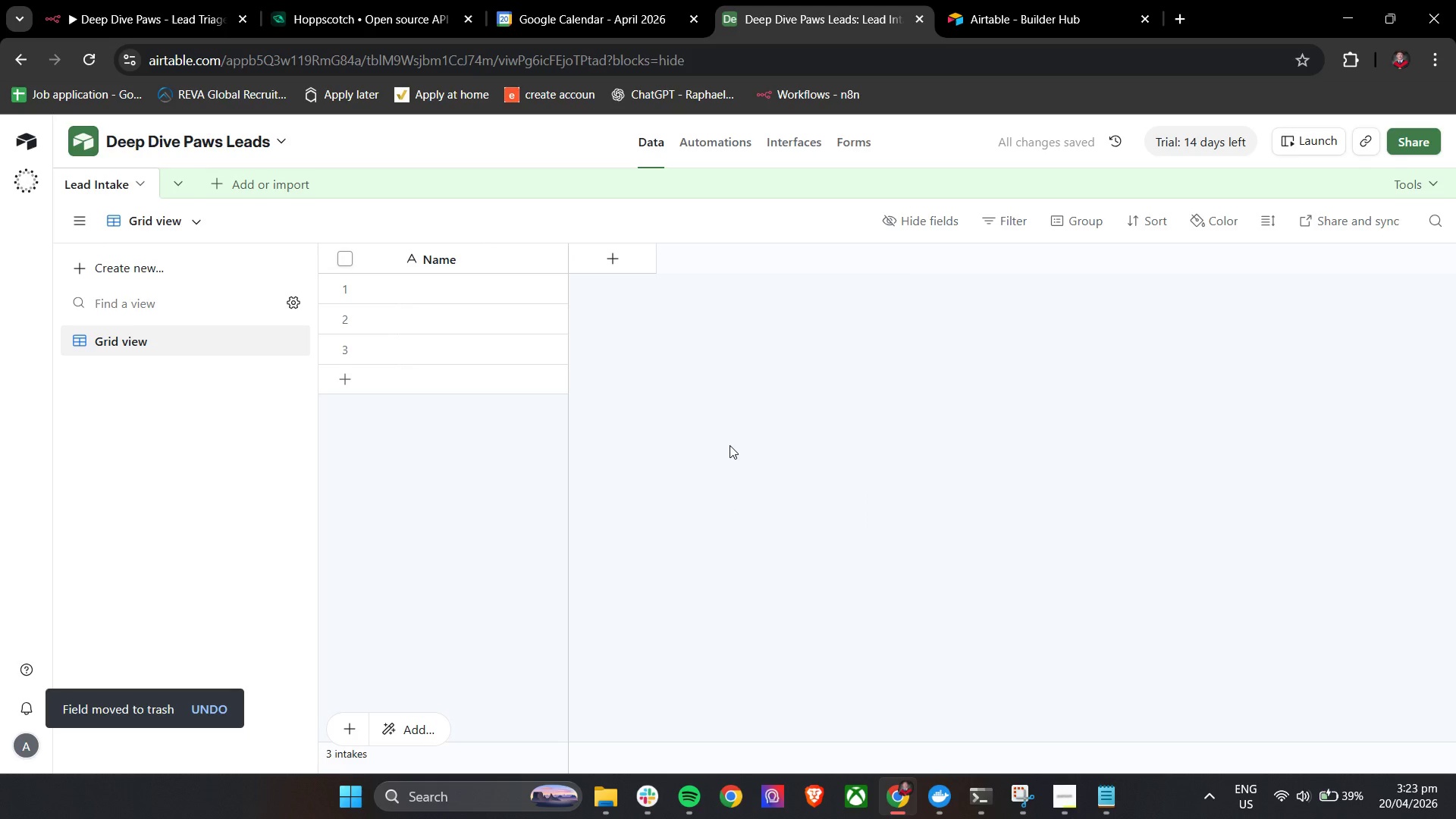 
left_click([452, 262])
 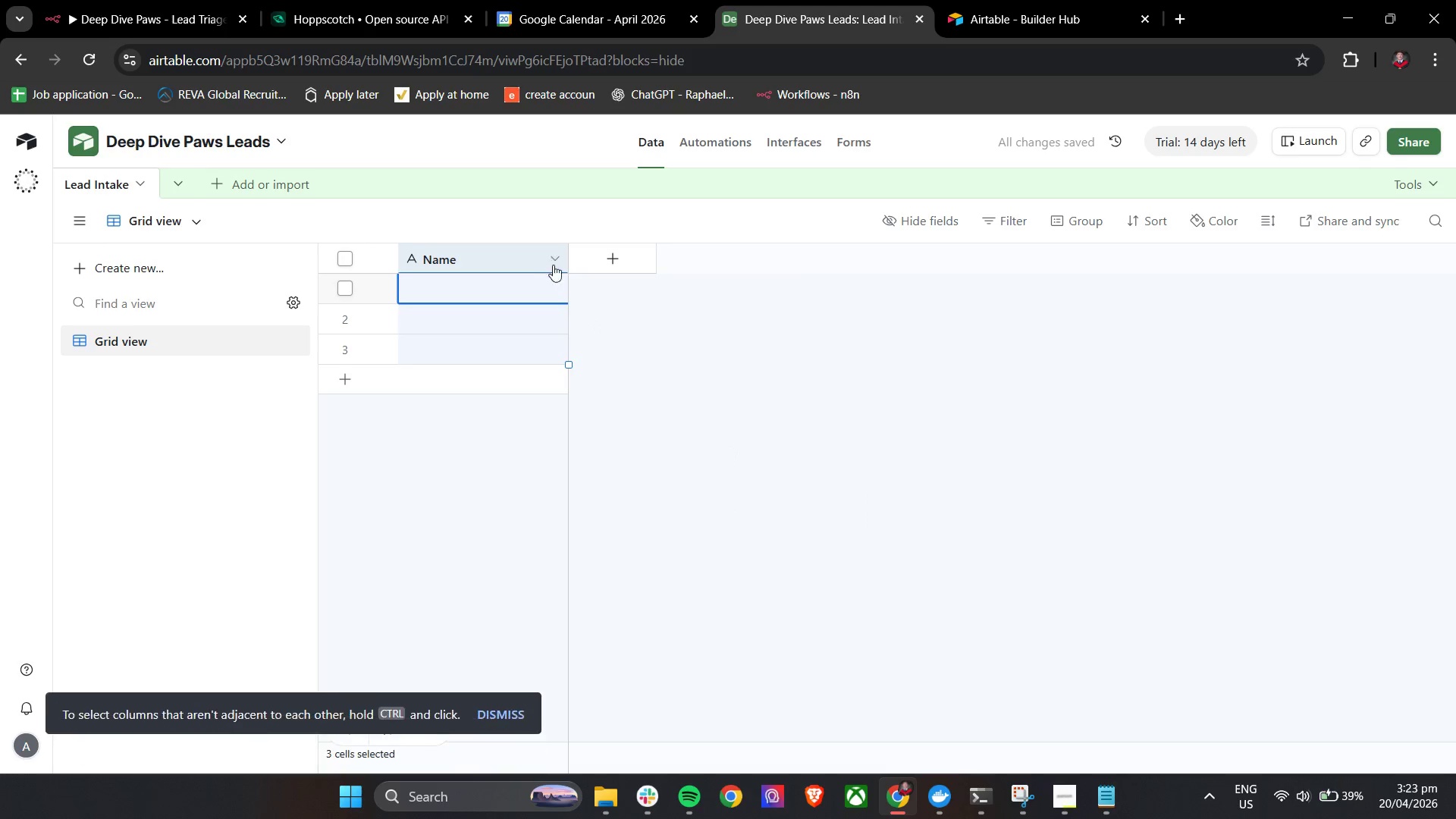 
left_click([557, 258])
 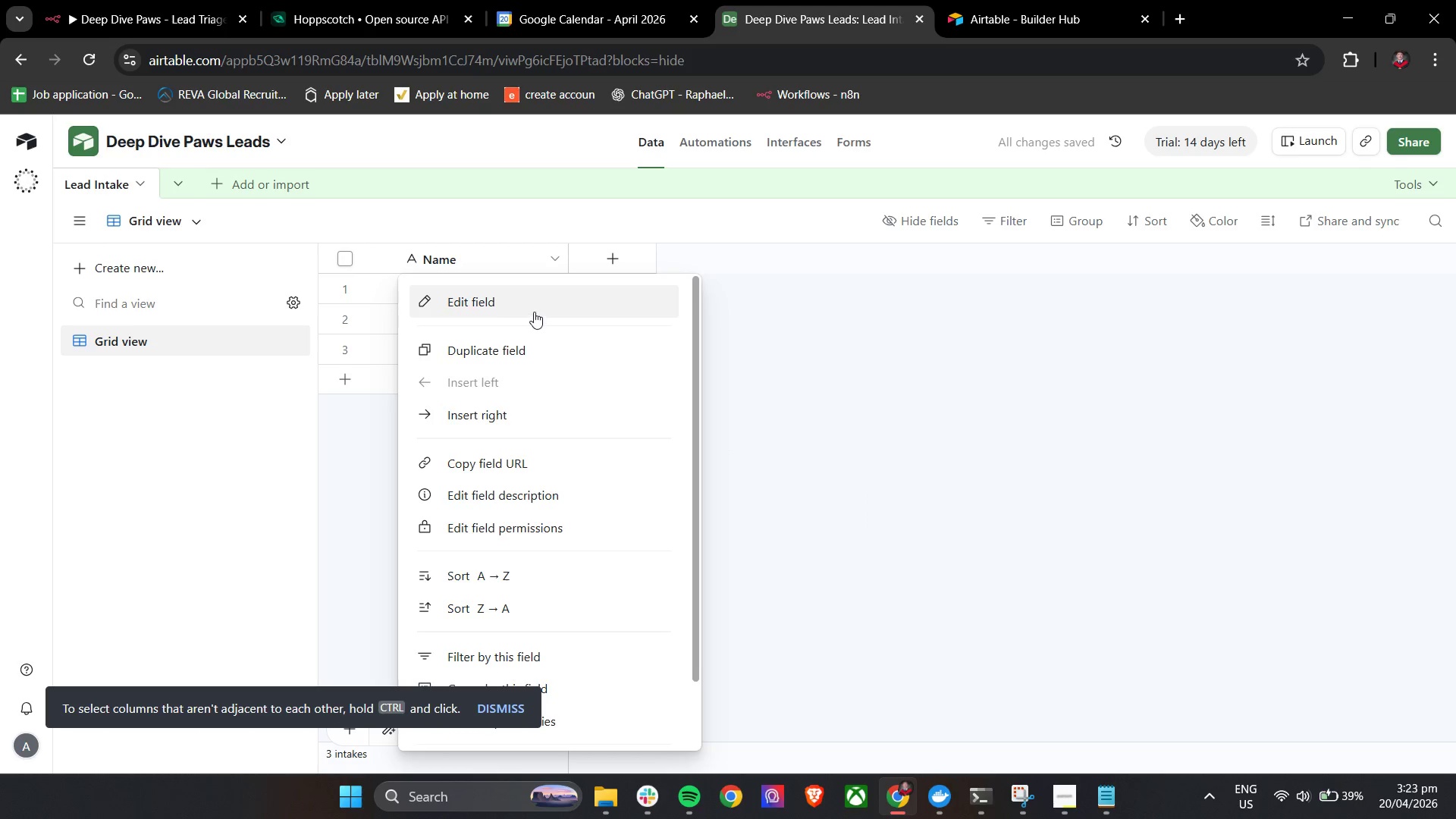 
left_click([534, 309])
 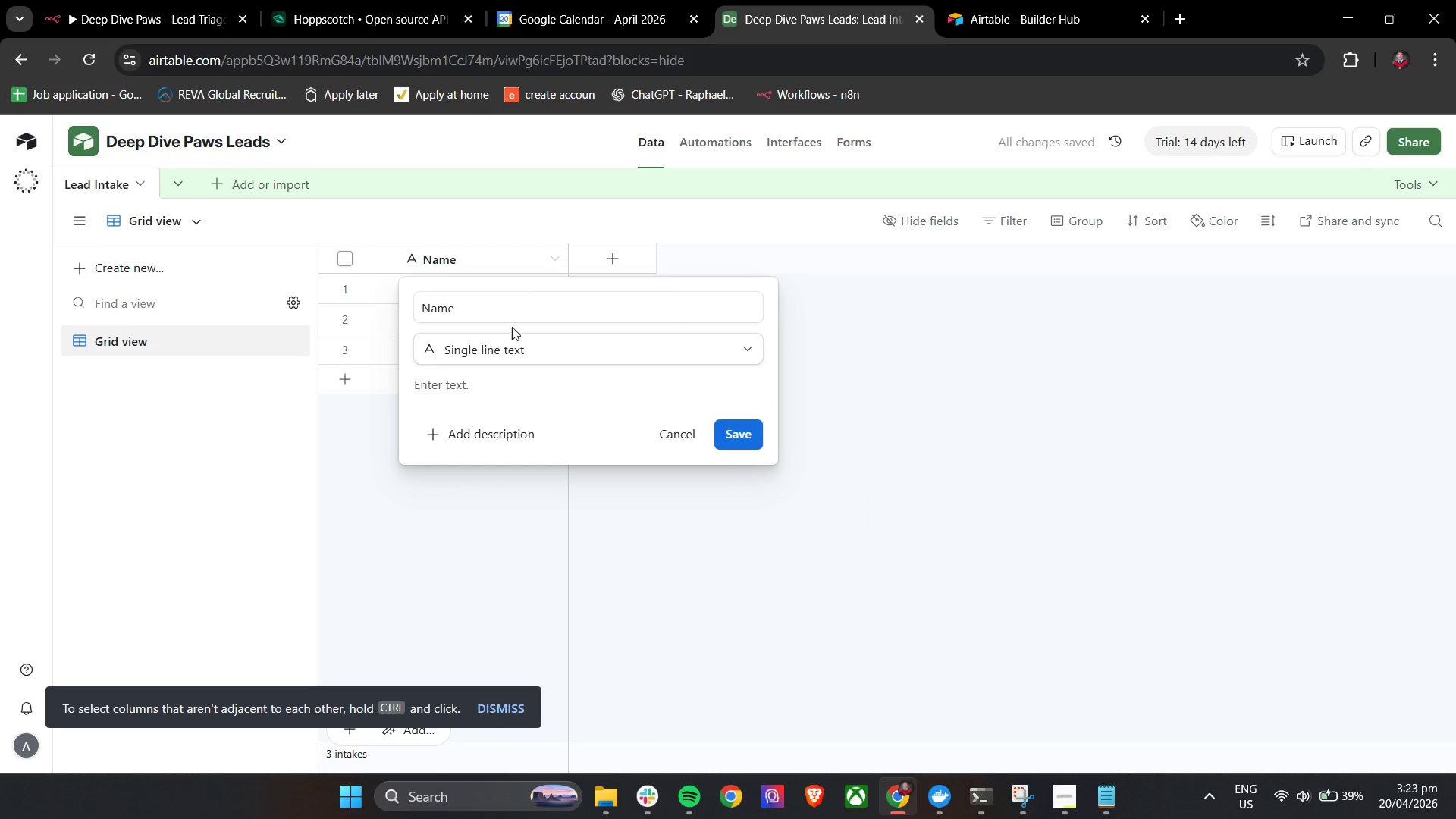 
double_click([530, 298])
 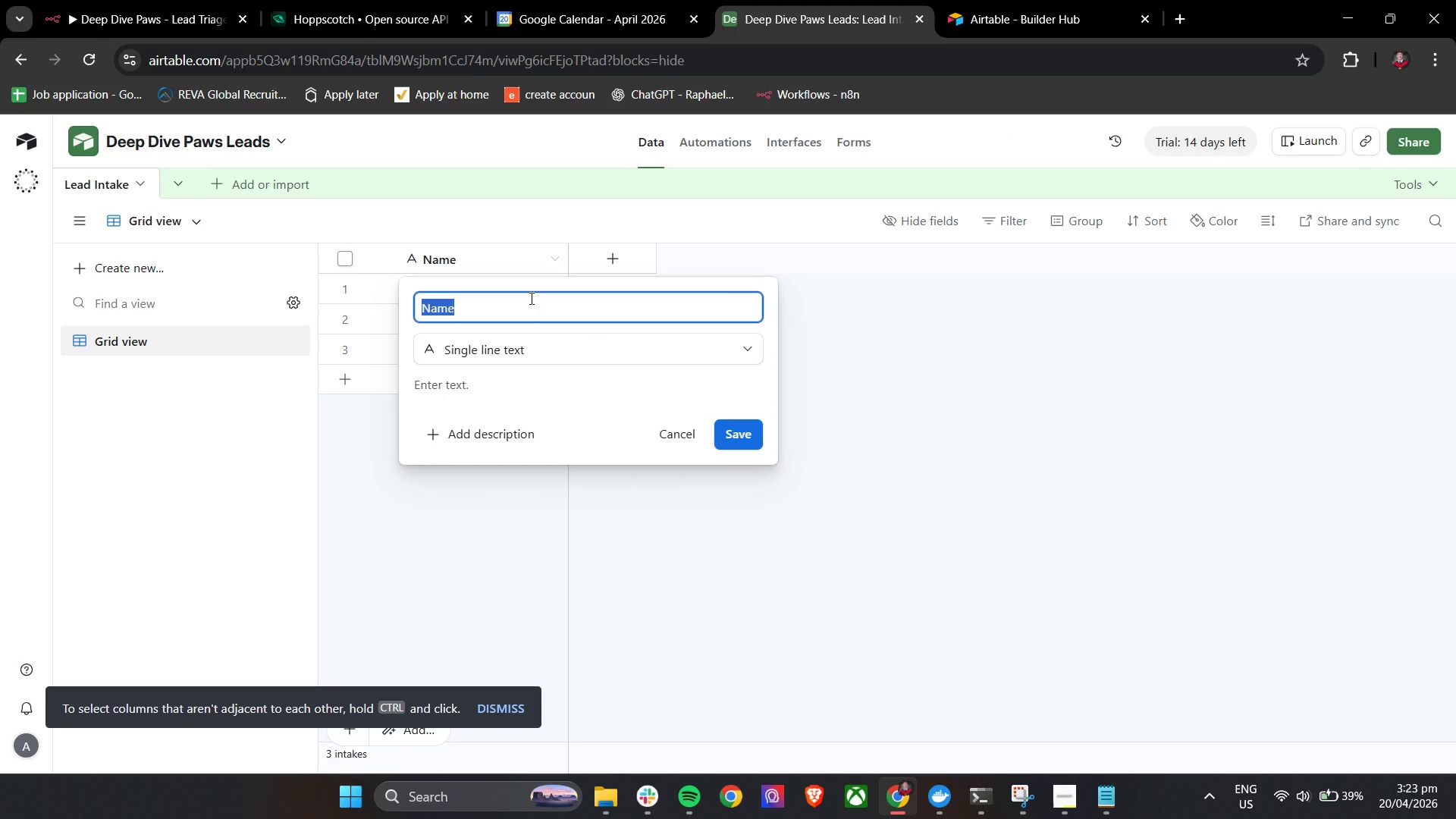 
type(Owner Name)
 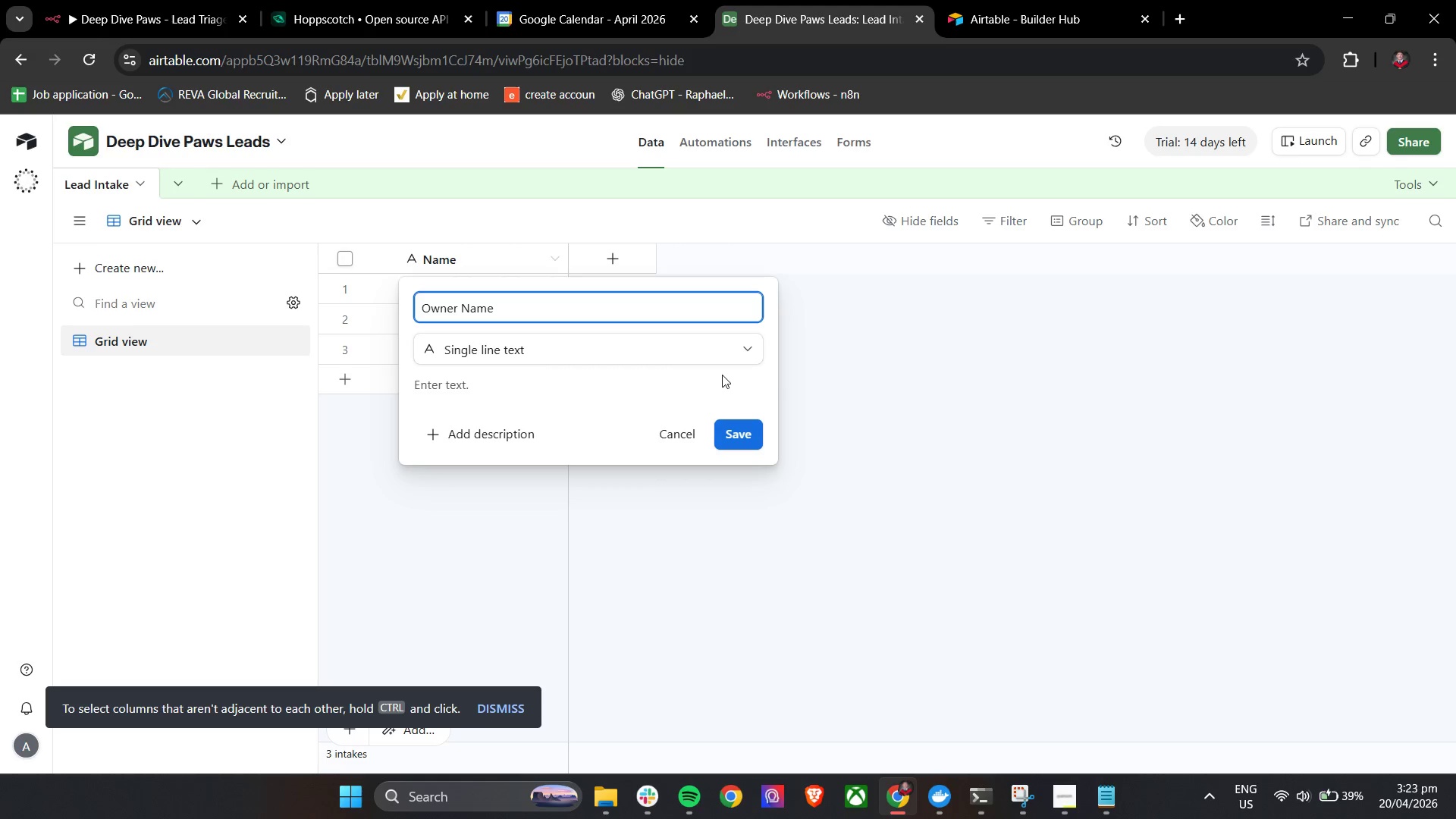 
left_click([916, 413])
 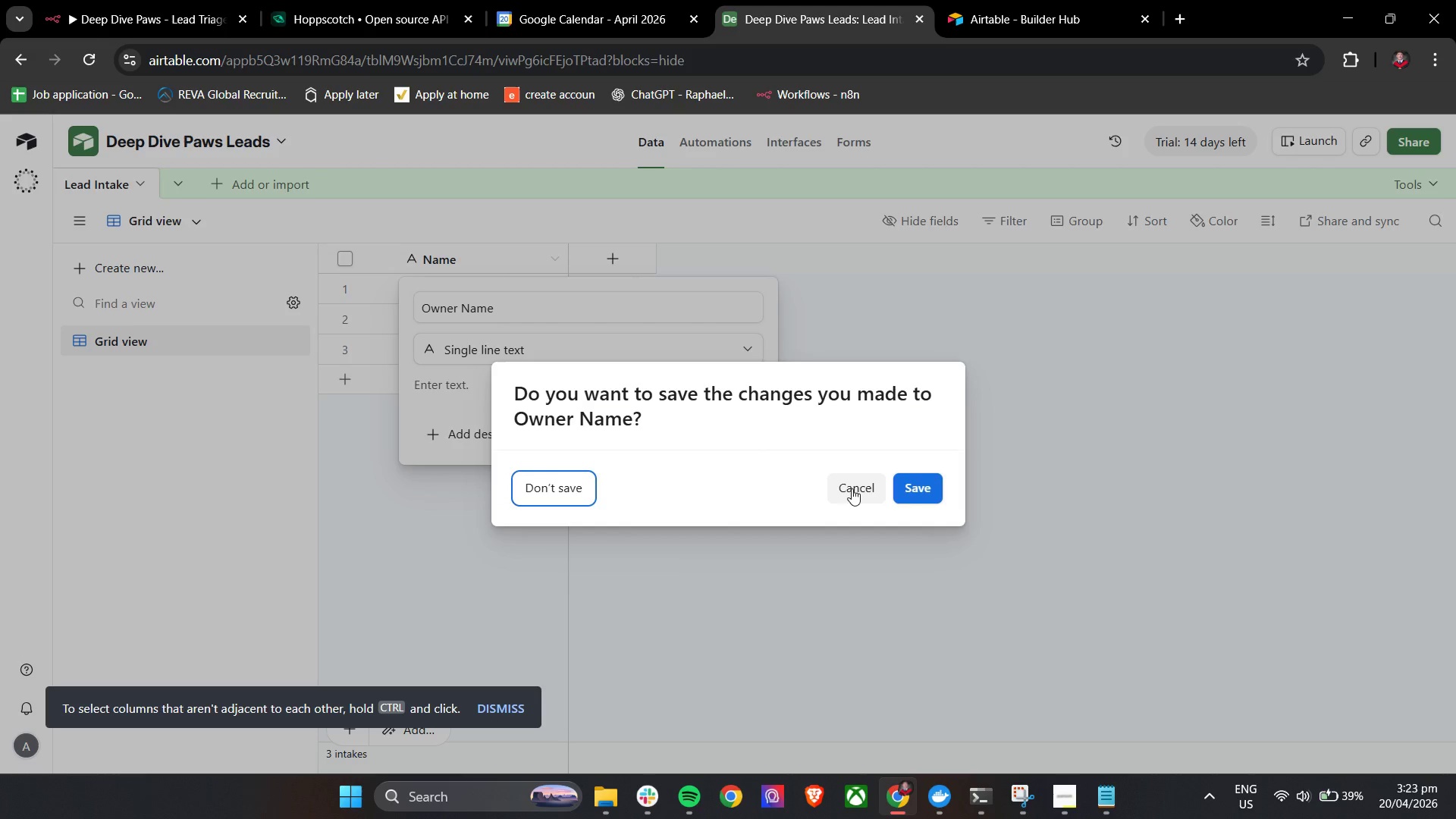 
left_click([918, 488])
 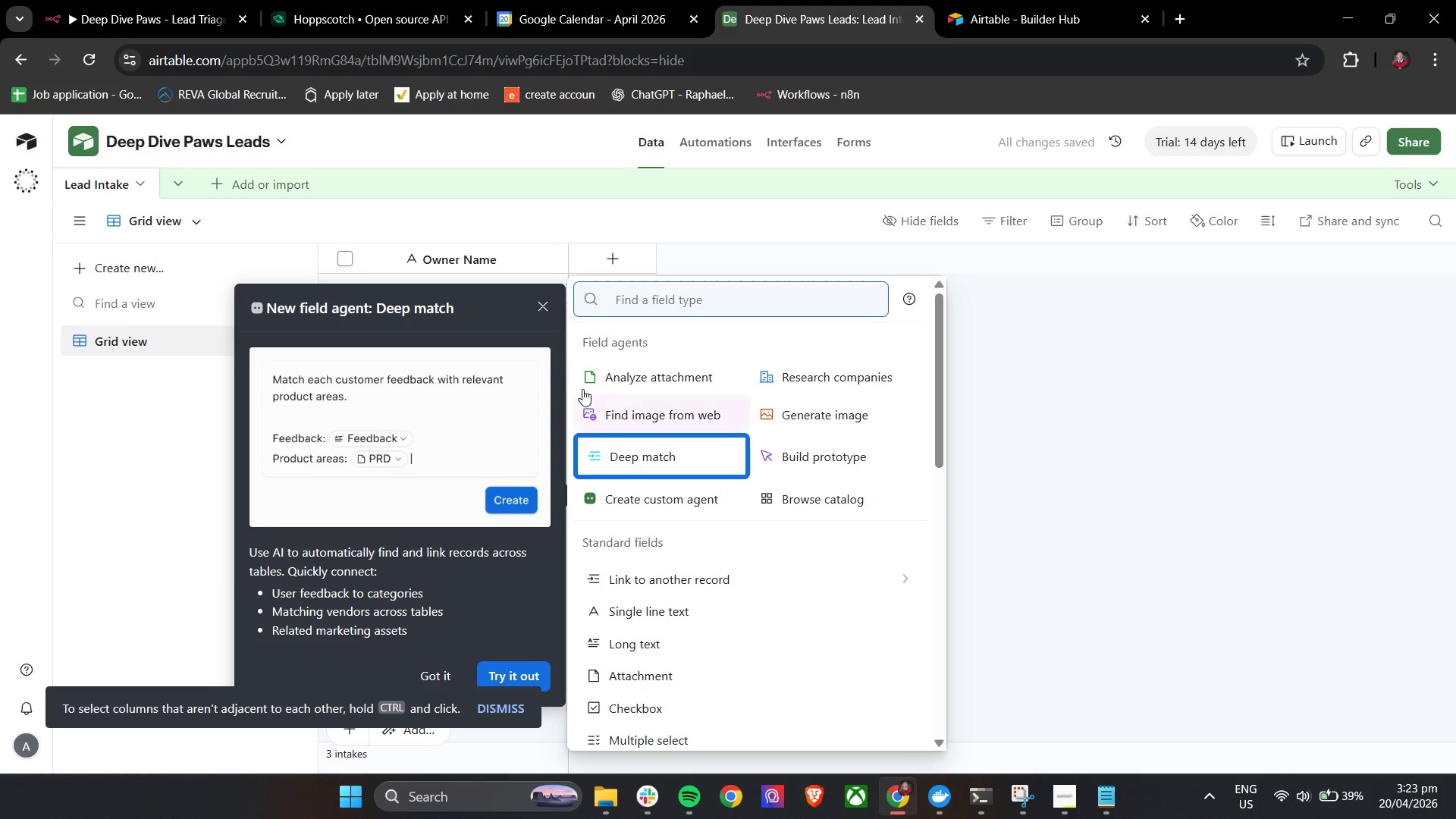 
left_click([541, 305])
 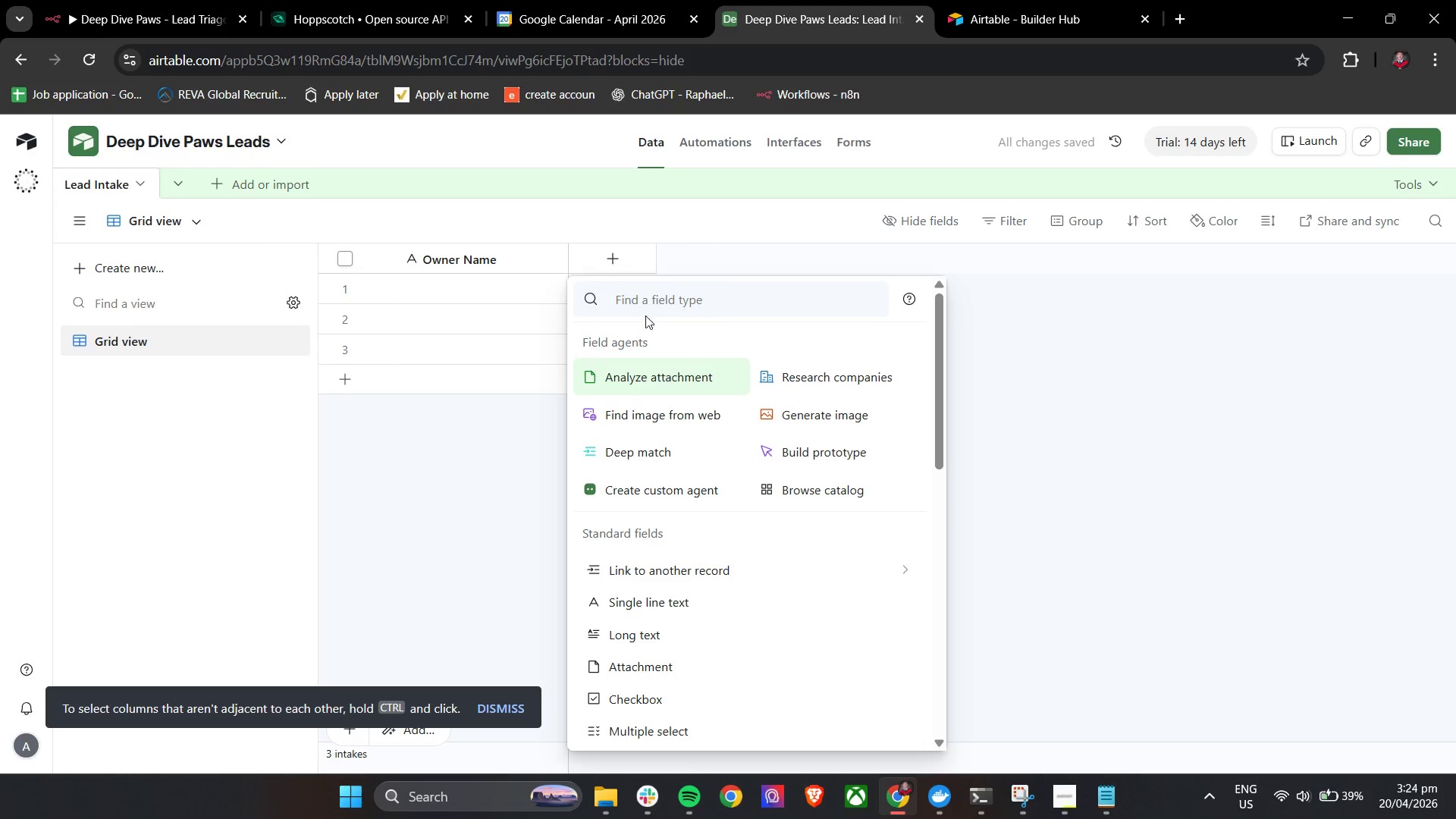 
left_click([651, 300])
 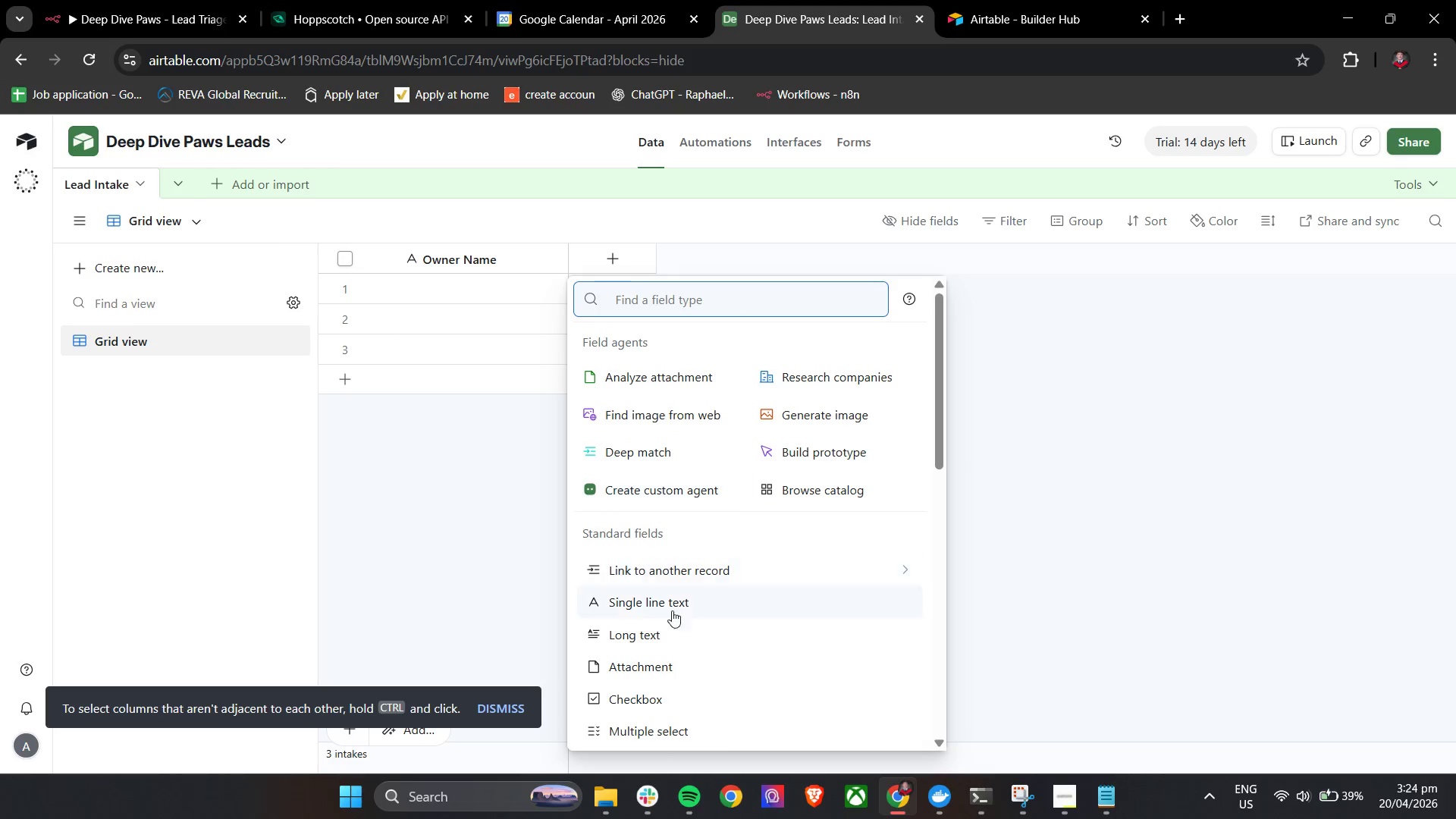 
wait(5.11)
 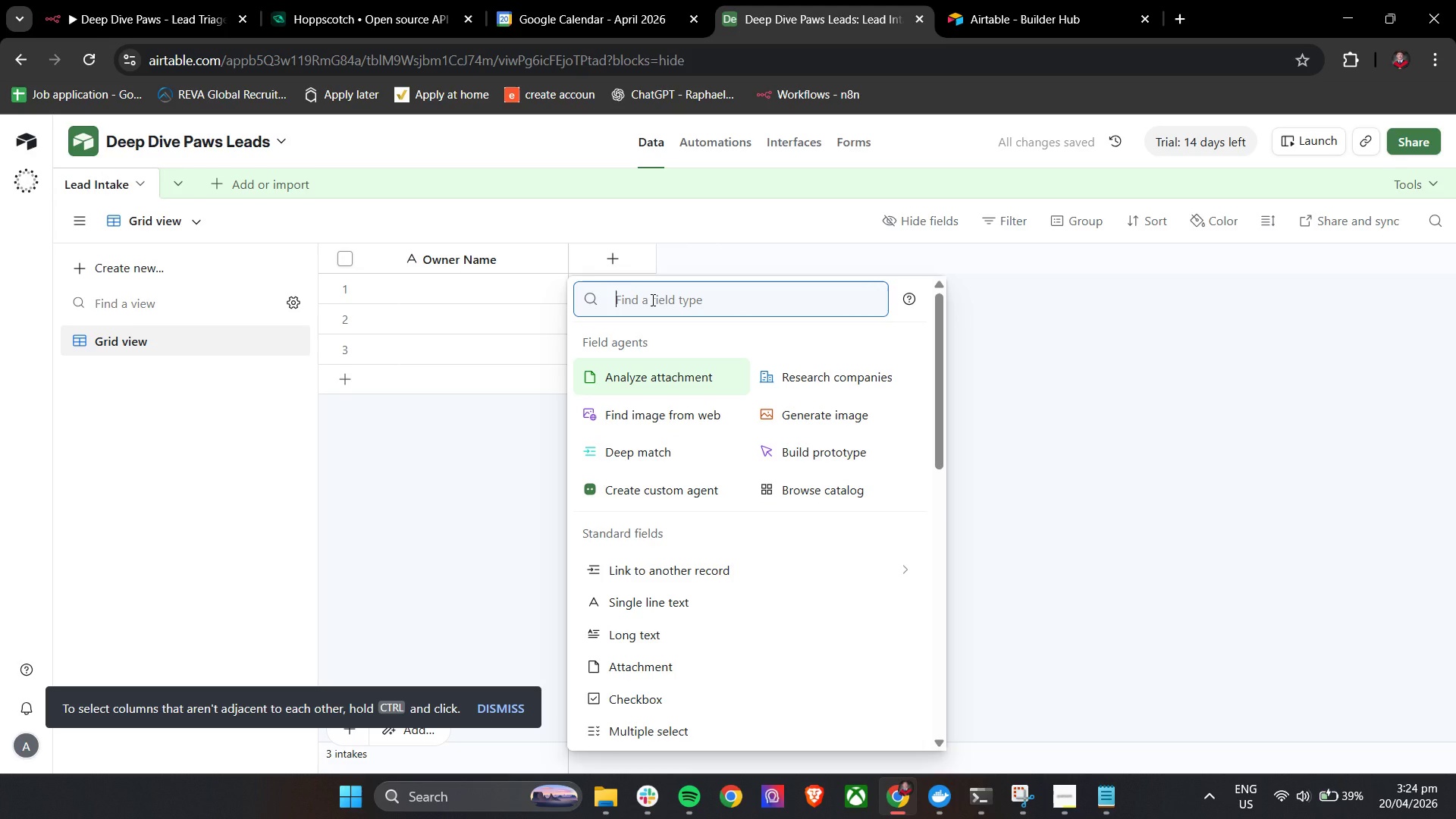 
scroll: coordinate [767, 577], scroll_direction: down, amount: 2.0
 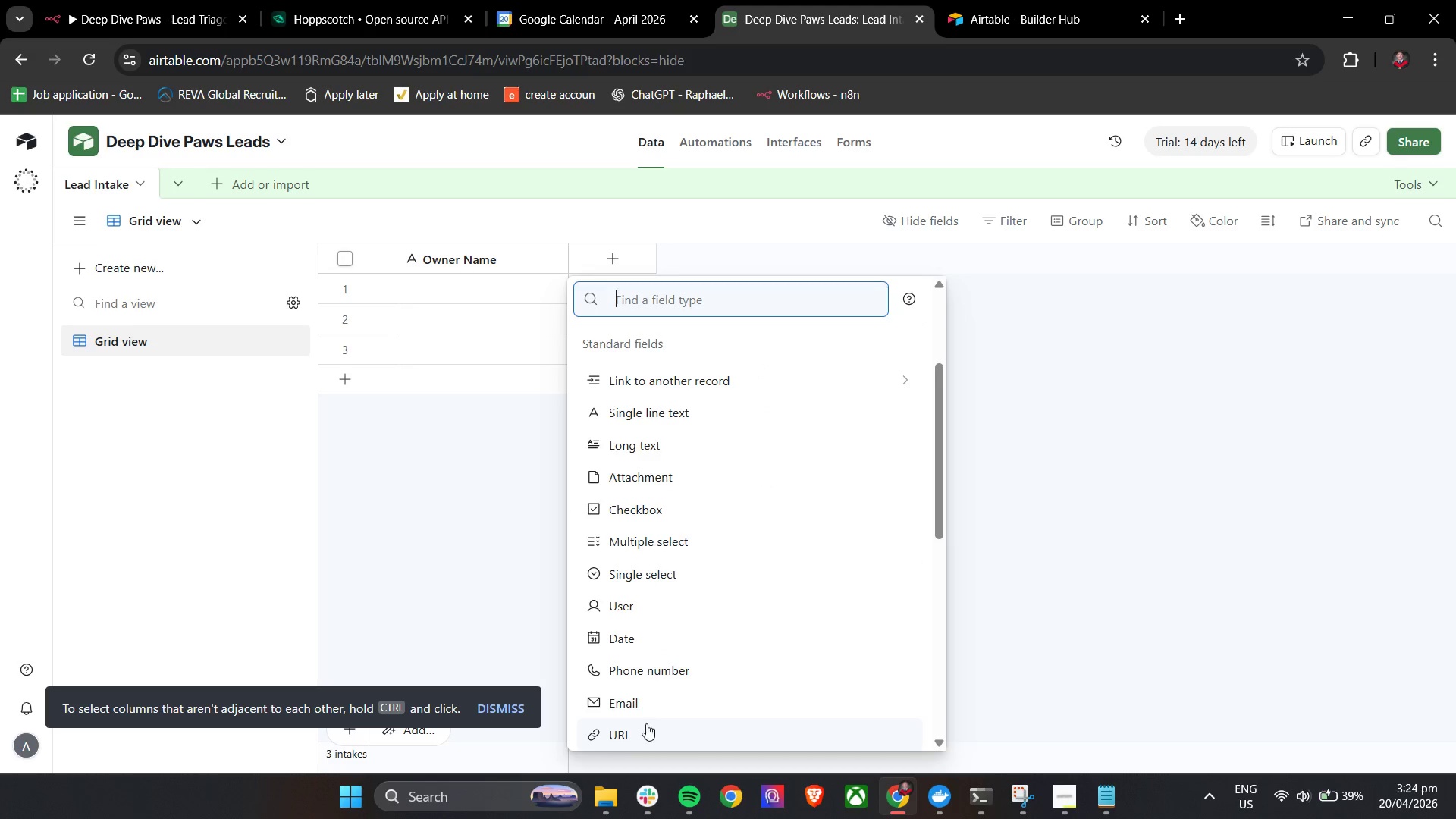 
left_click([649, 707])
 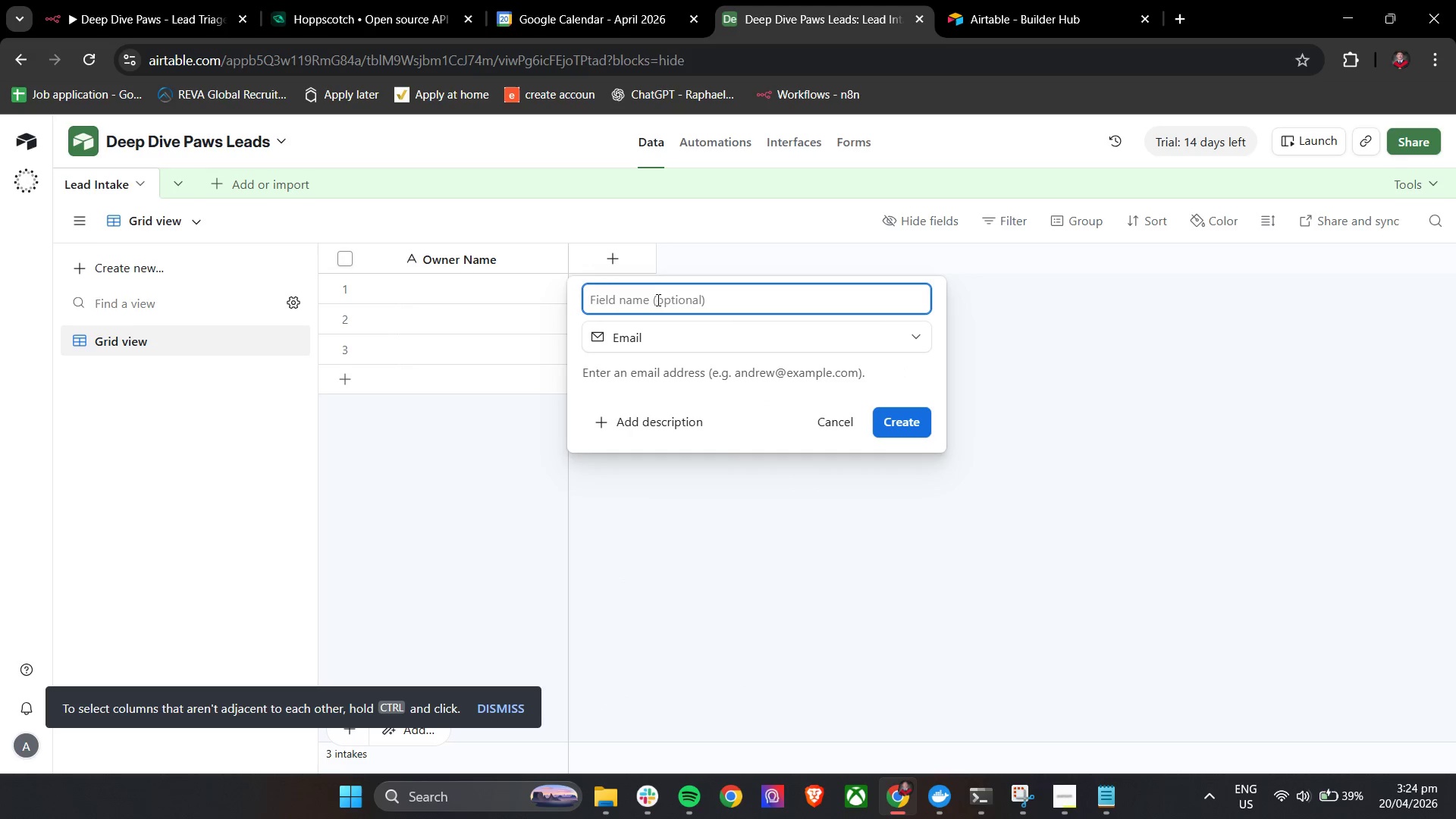 
left_click([656, 300])
 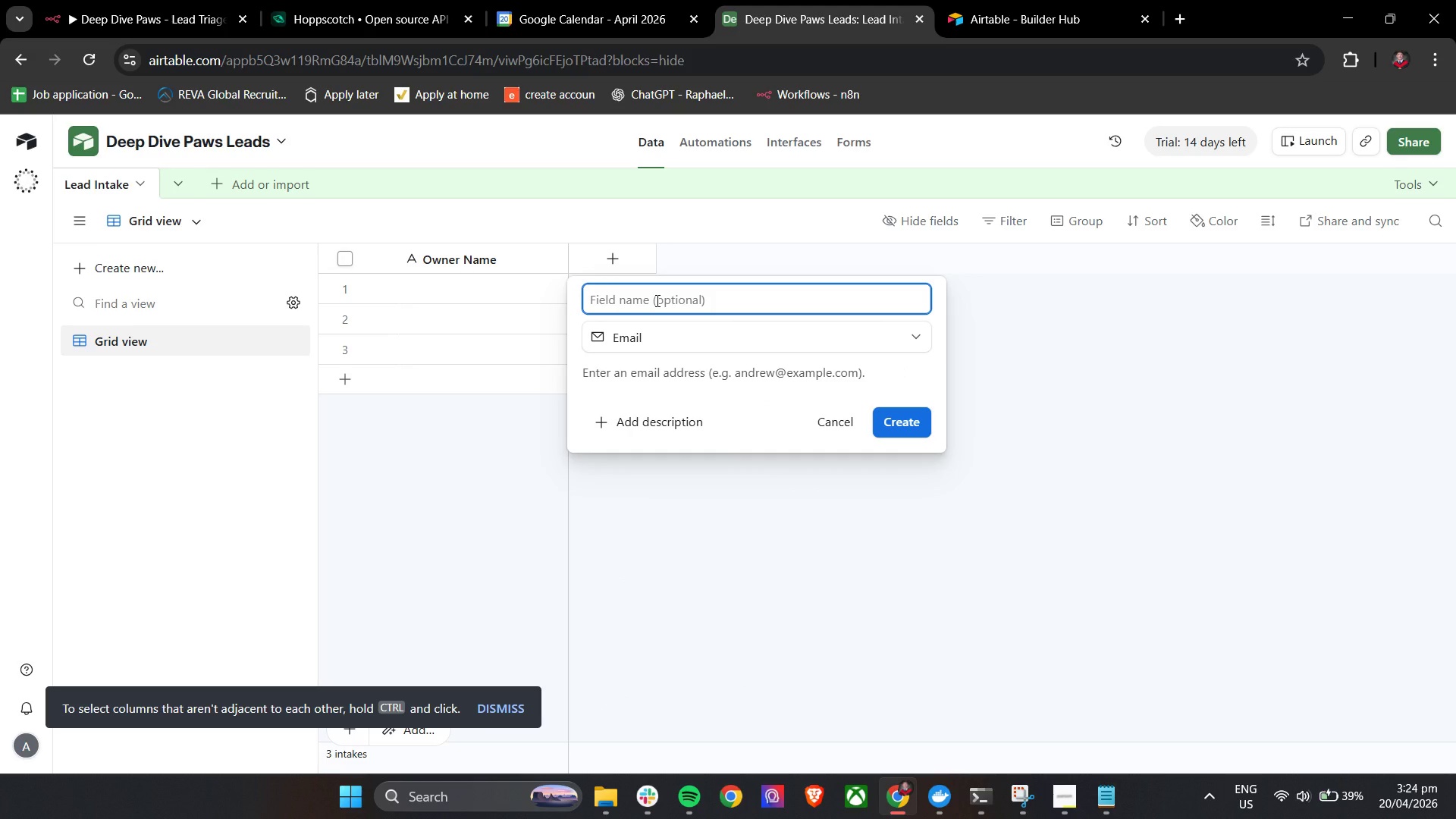 
type(Email)
 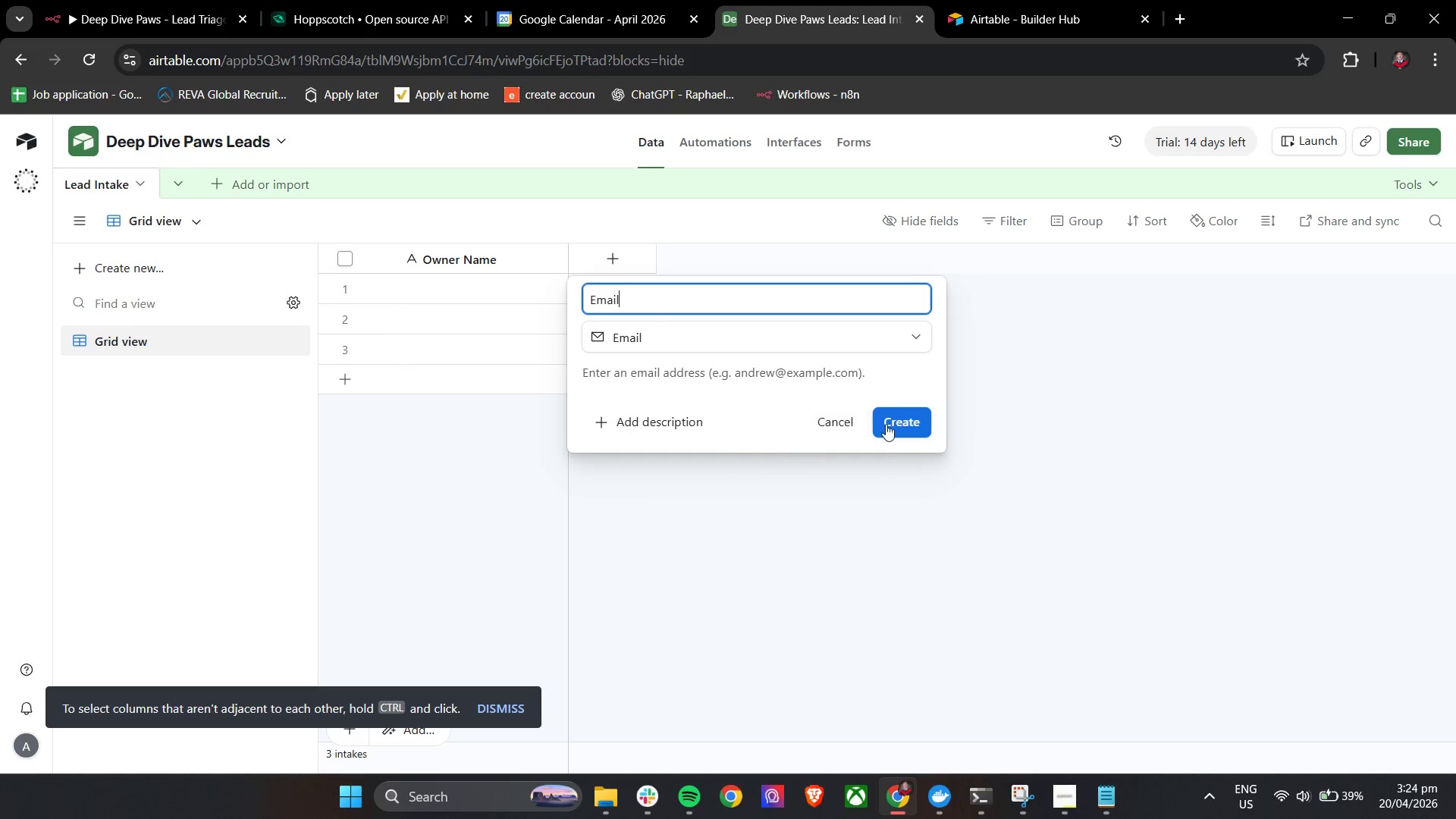 
left_click([922, 429])
 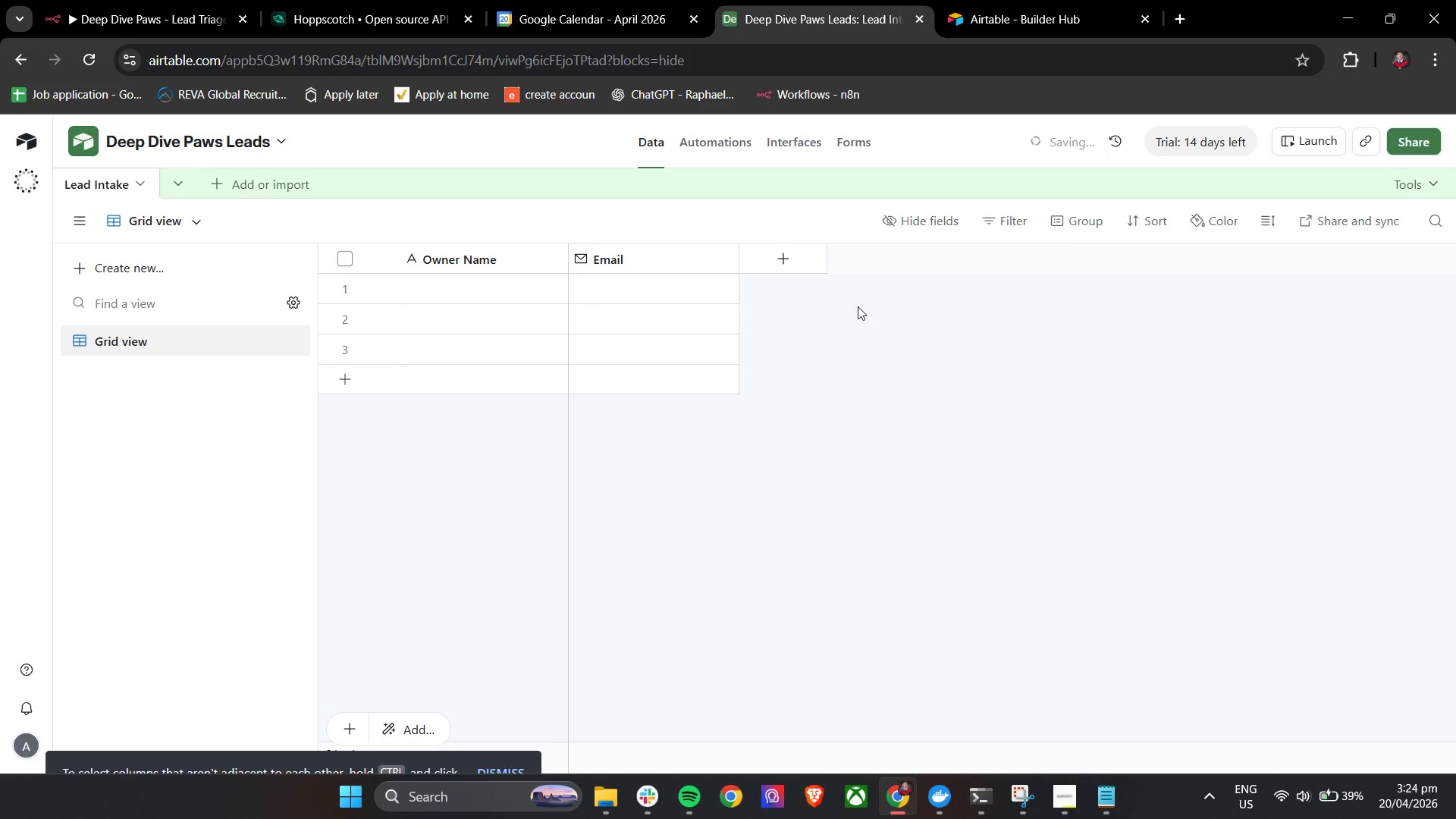 
left_click([812, 262])
 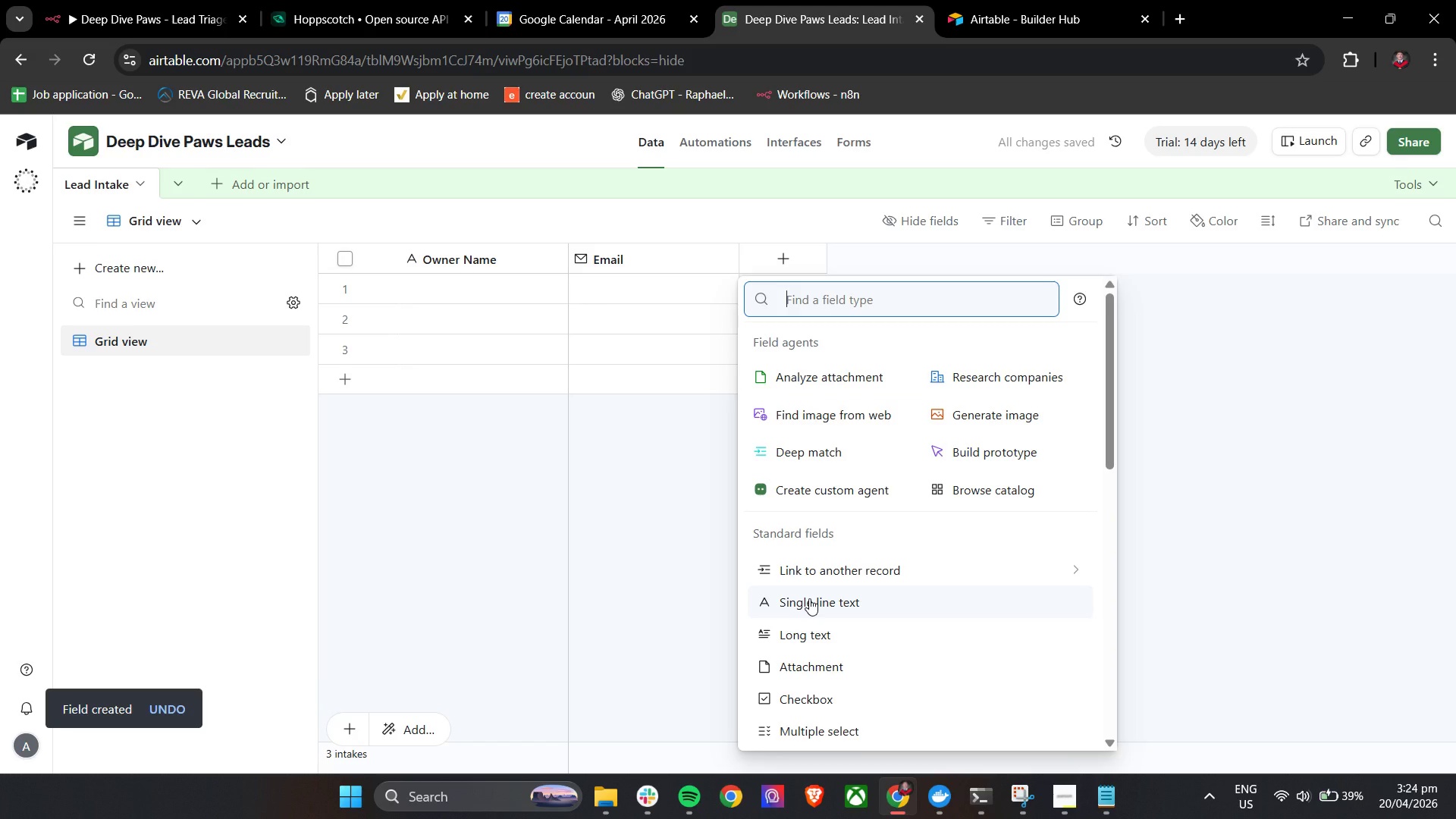 
wait(6.16)
 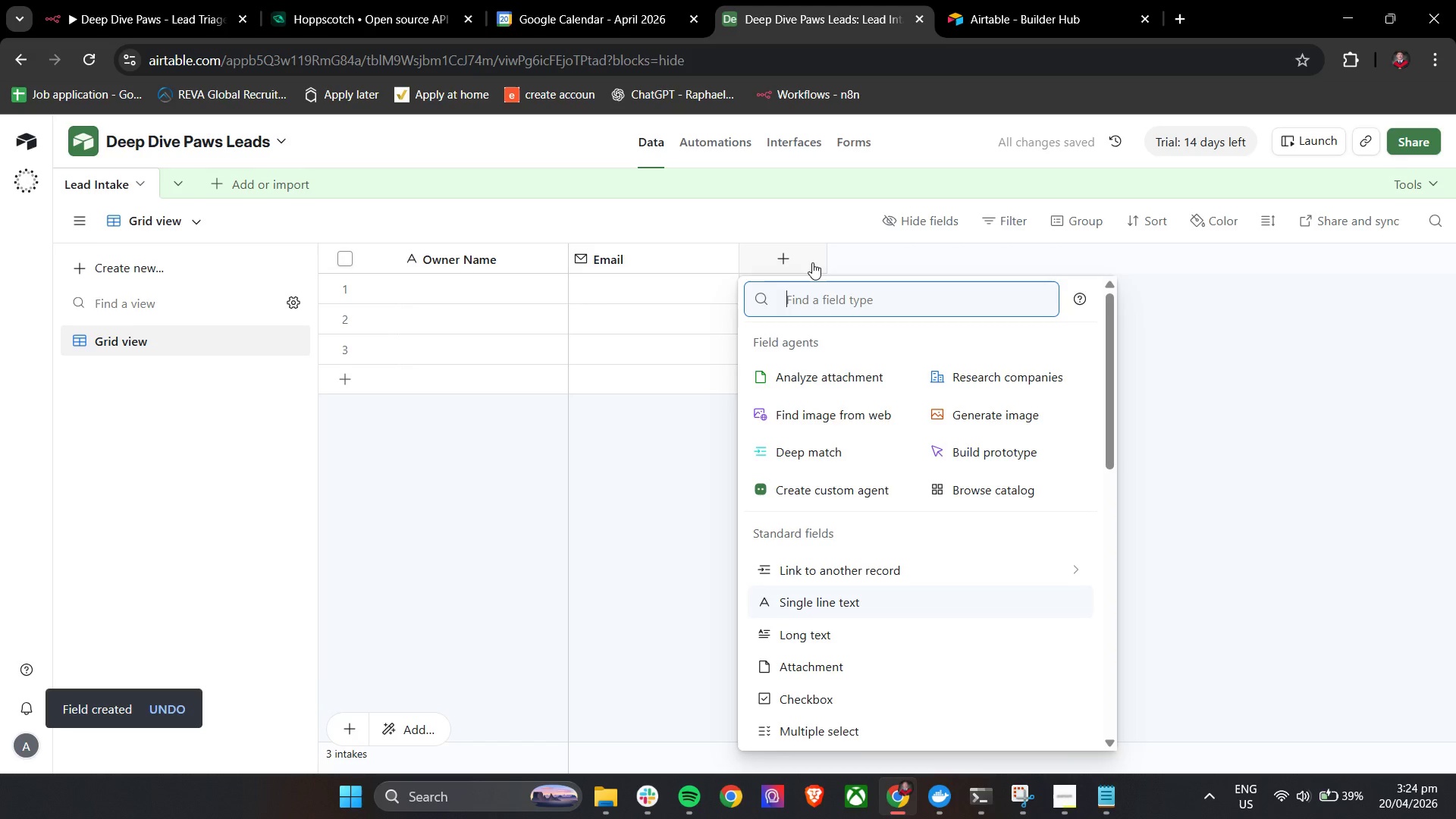 
left_click([809, 598])
 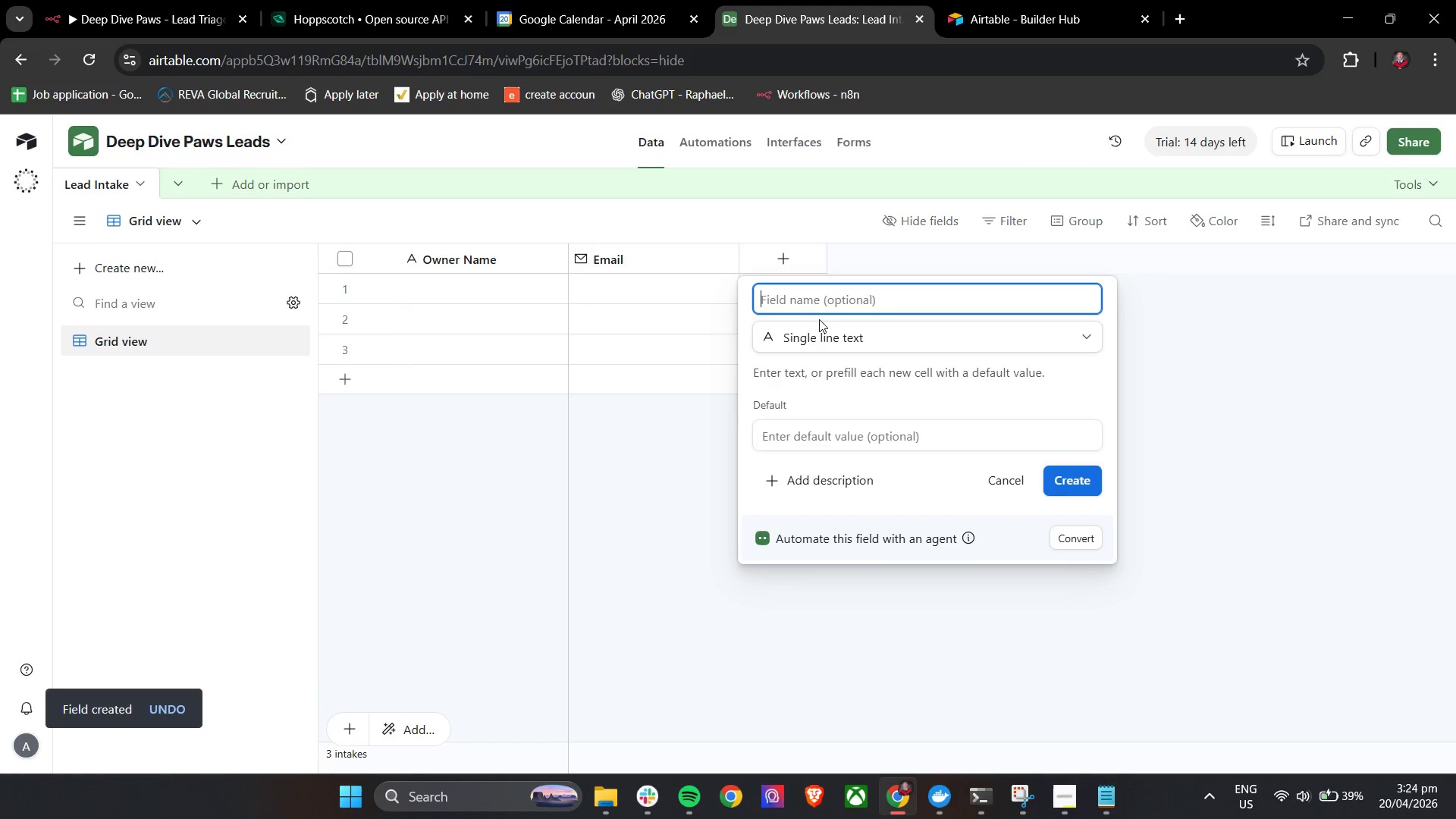 
left_click([827, 304])
 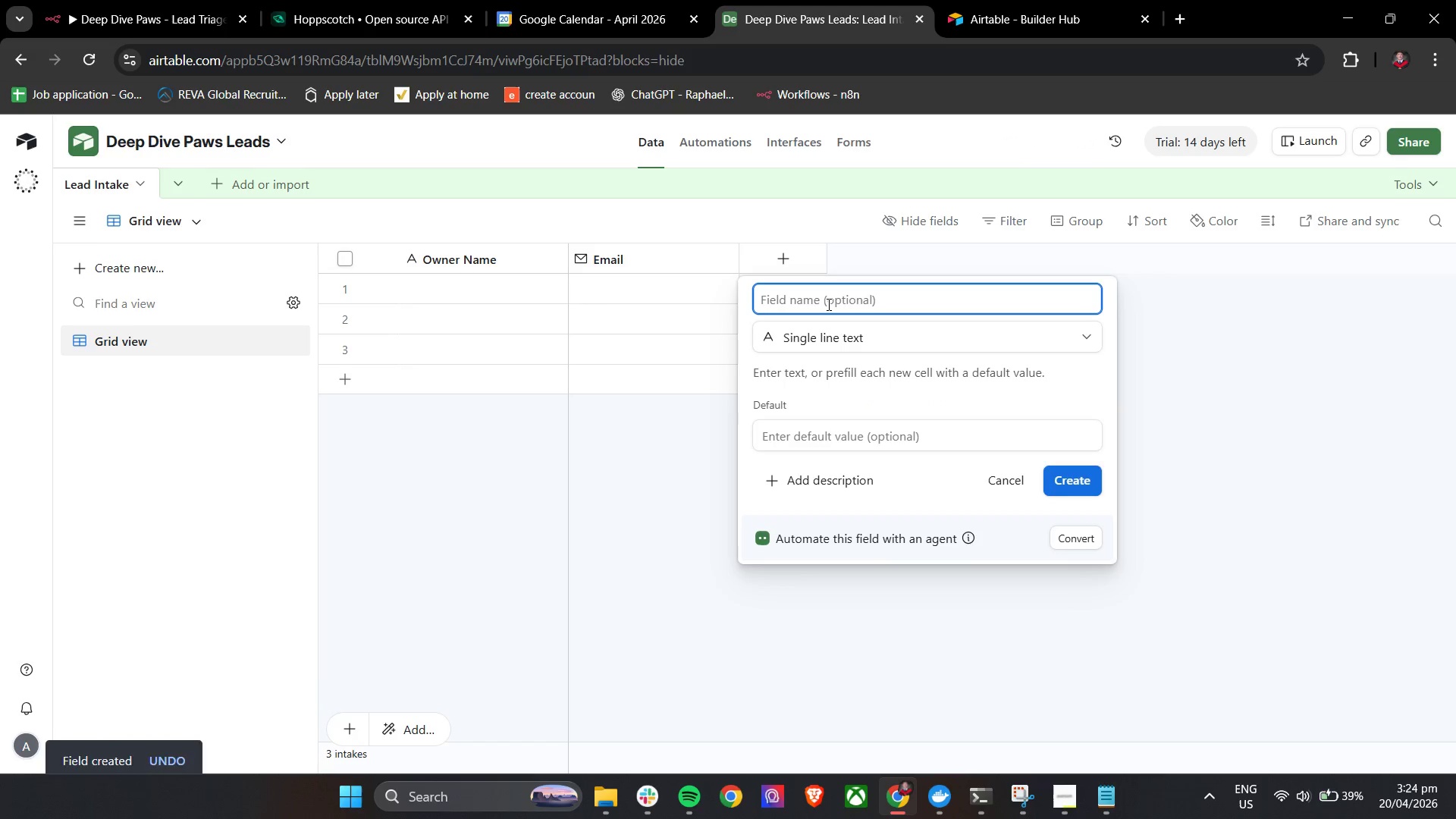 
type(Pet Name)
 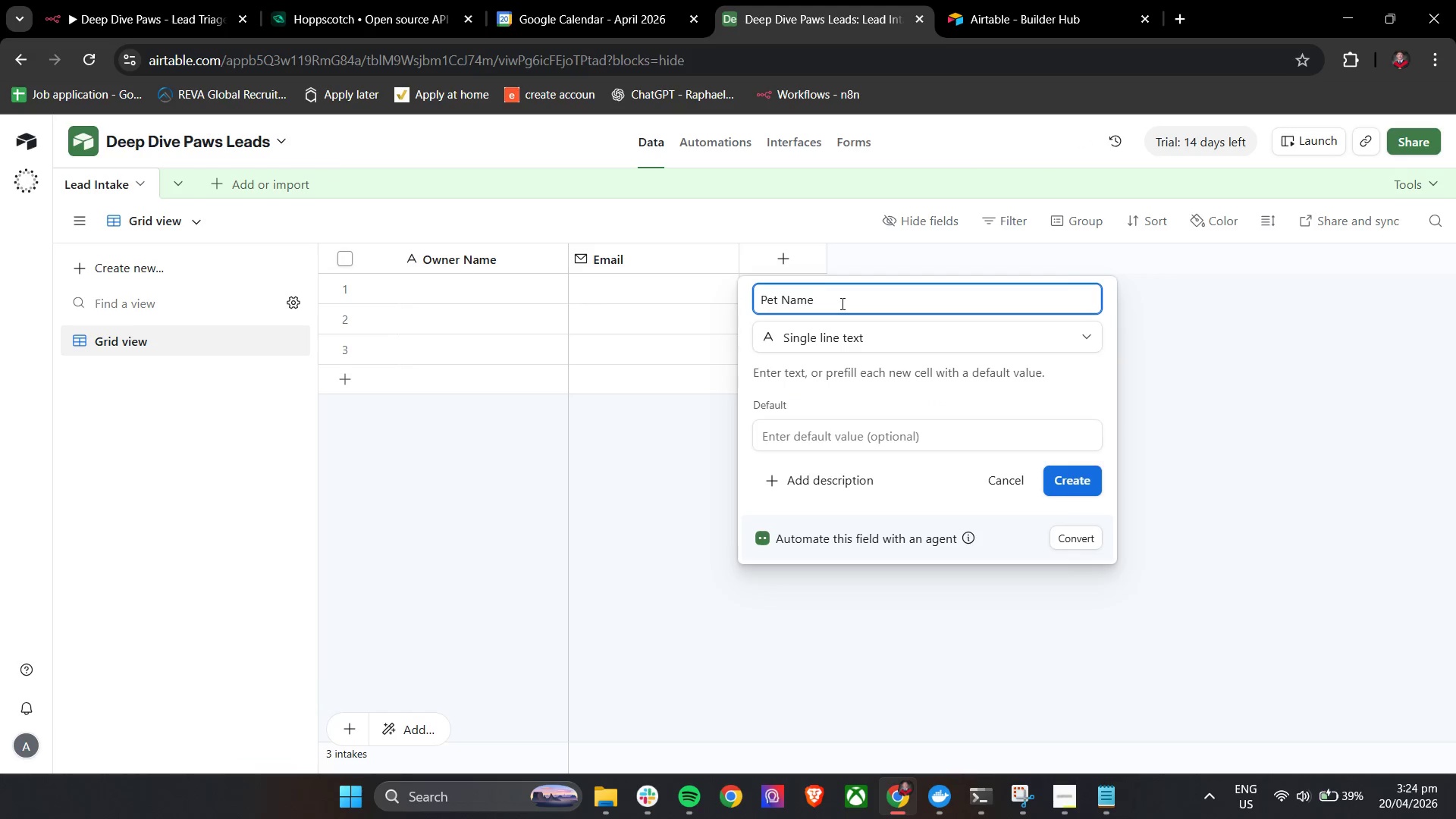 
left_click([1075, 475])
 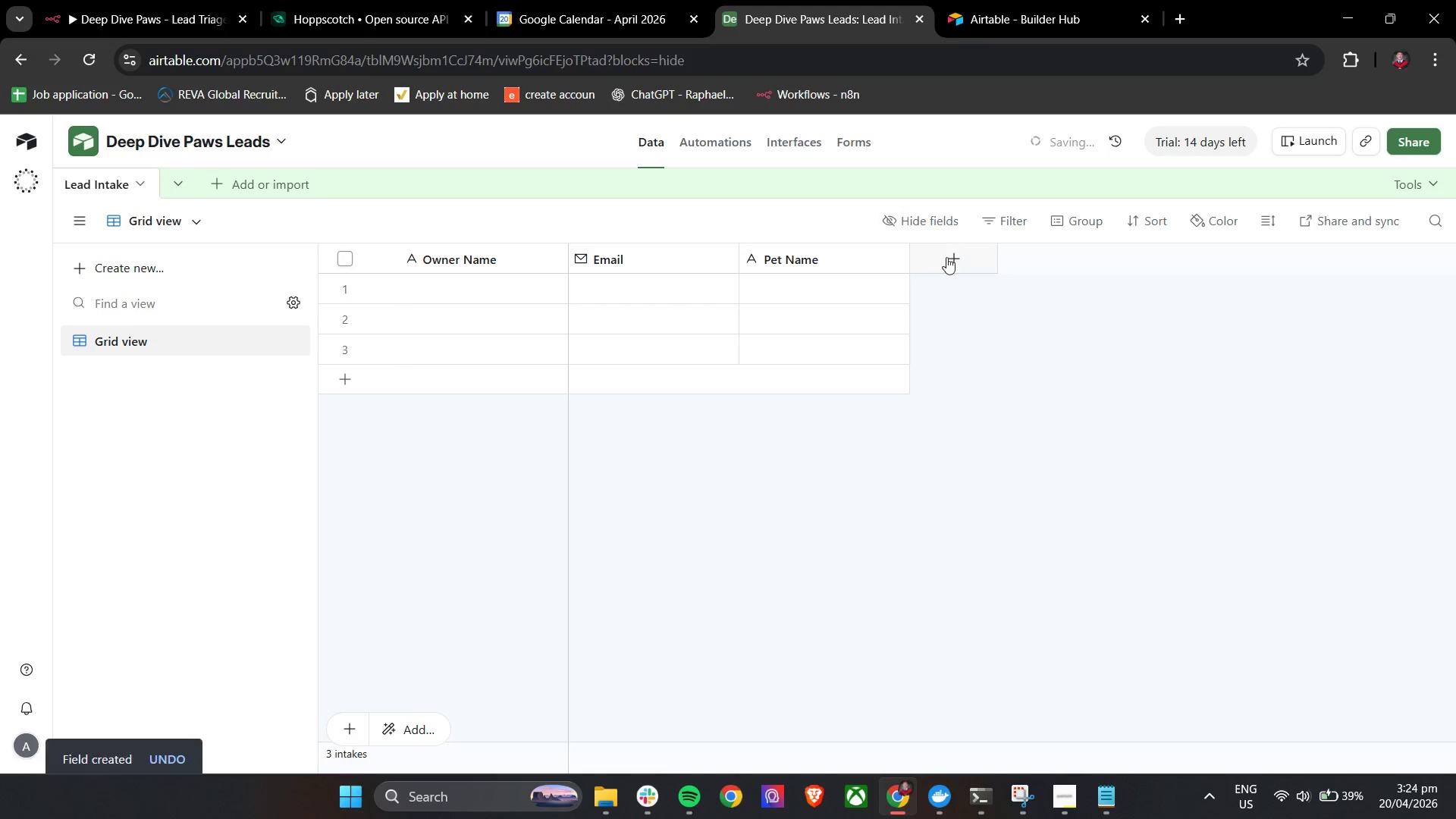 
left_click([952, 256])
 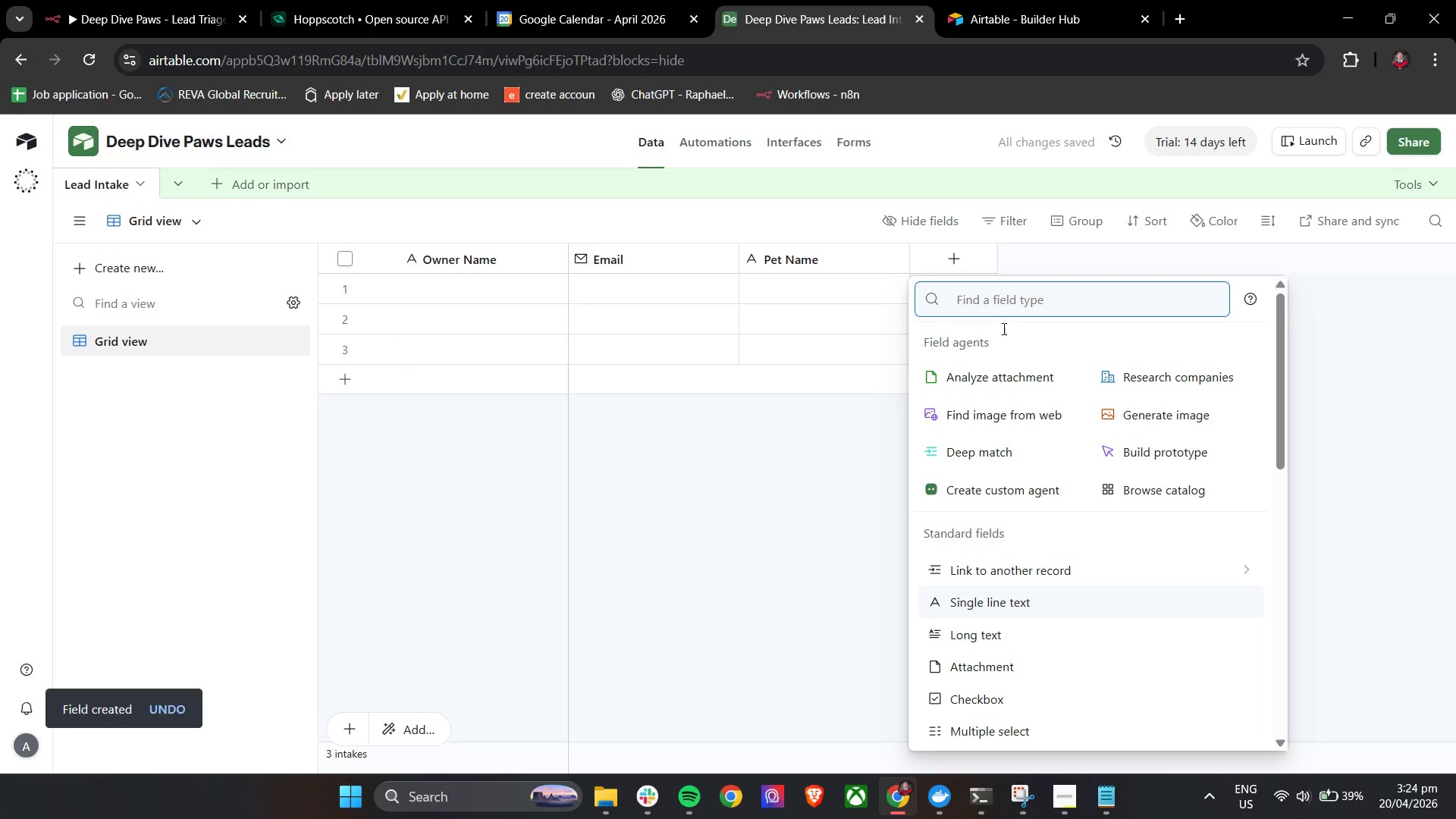 
wait(6.78)
 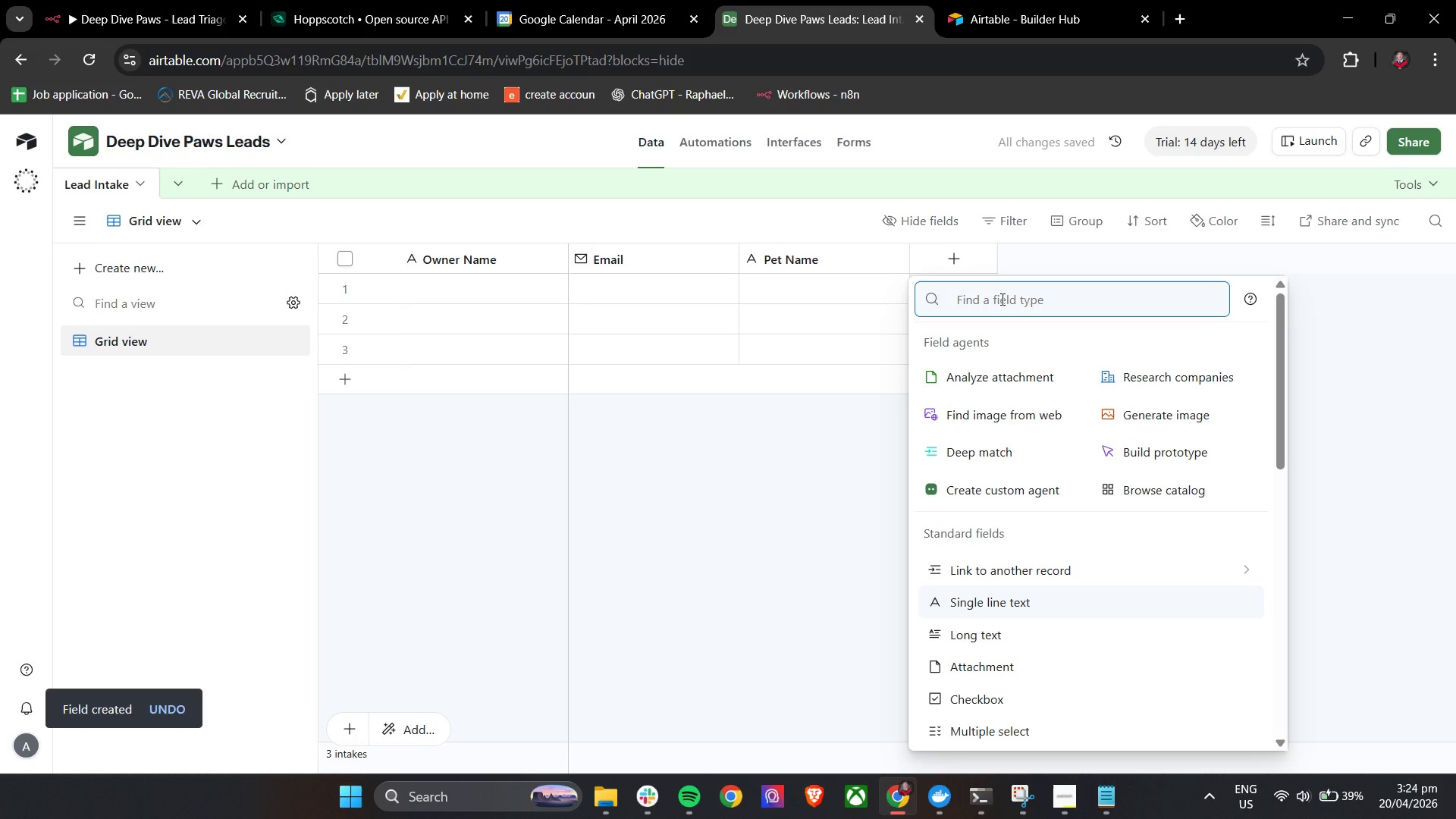 
scroll: coordinate [1065, 610], scroll_direction: down, amount: 1.0
 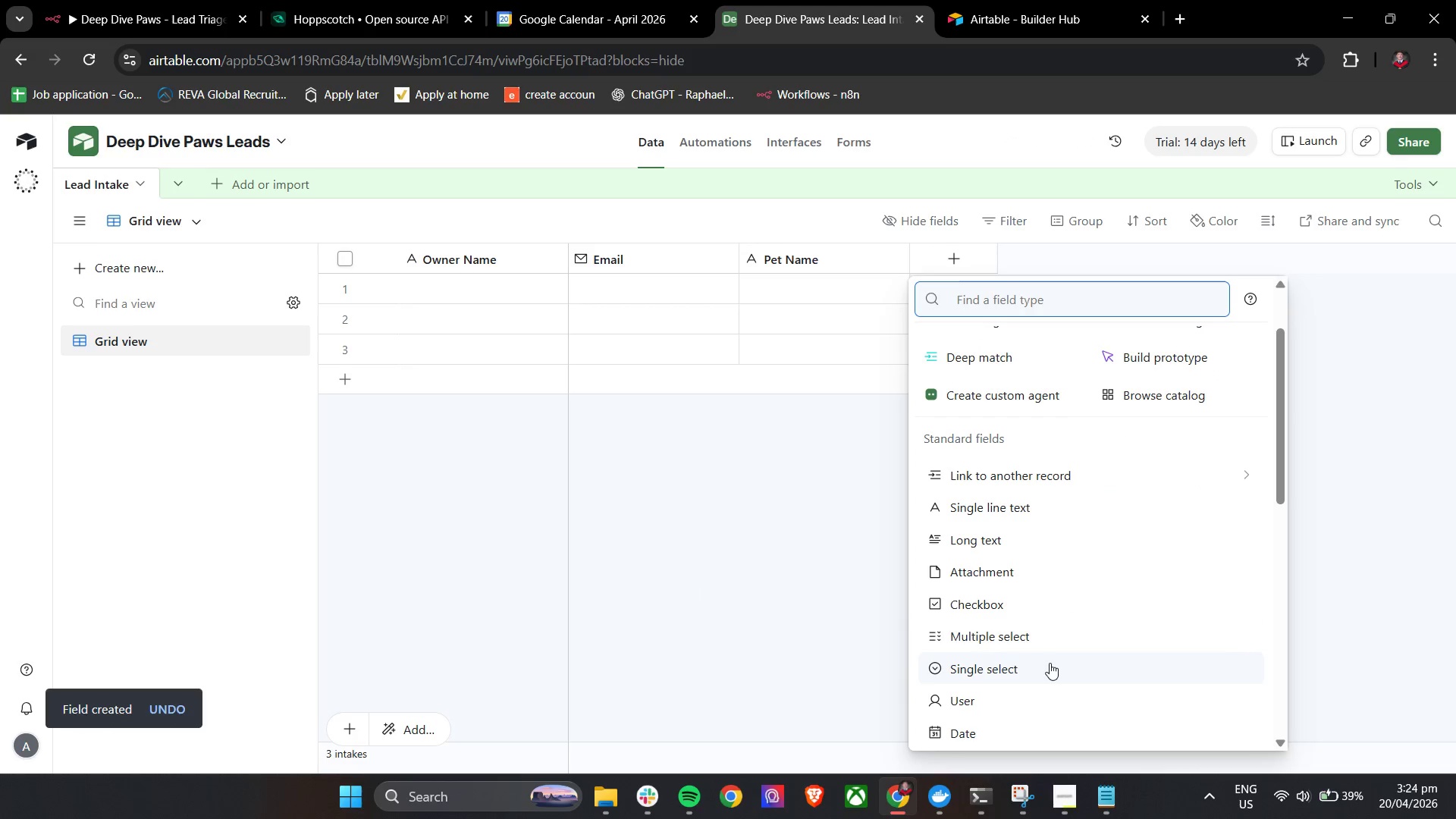 
left_click([1050, 663])
 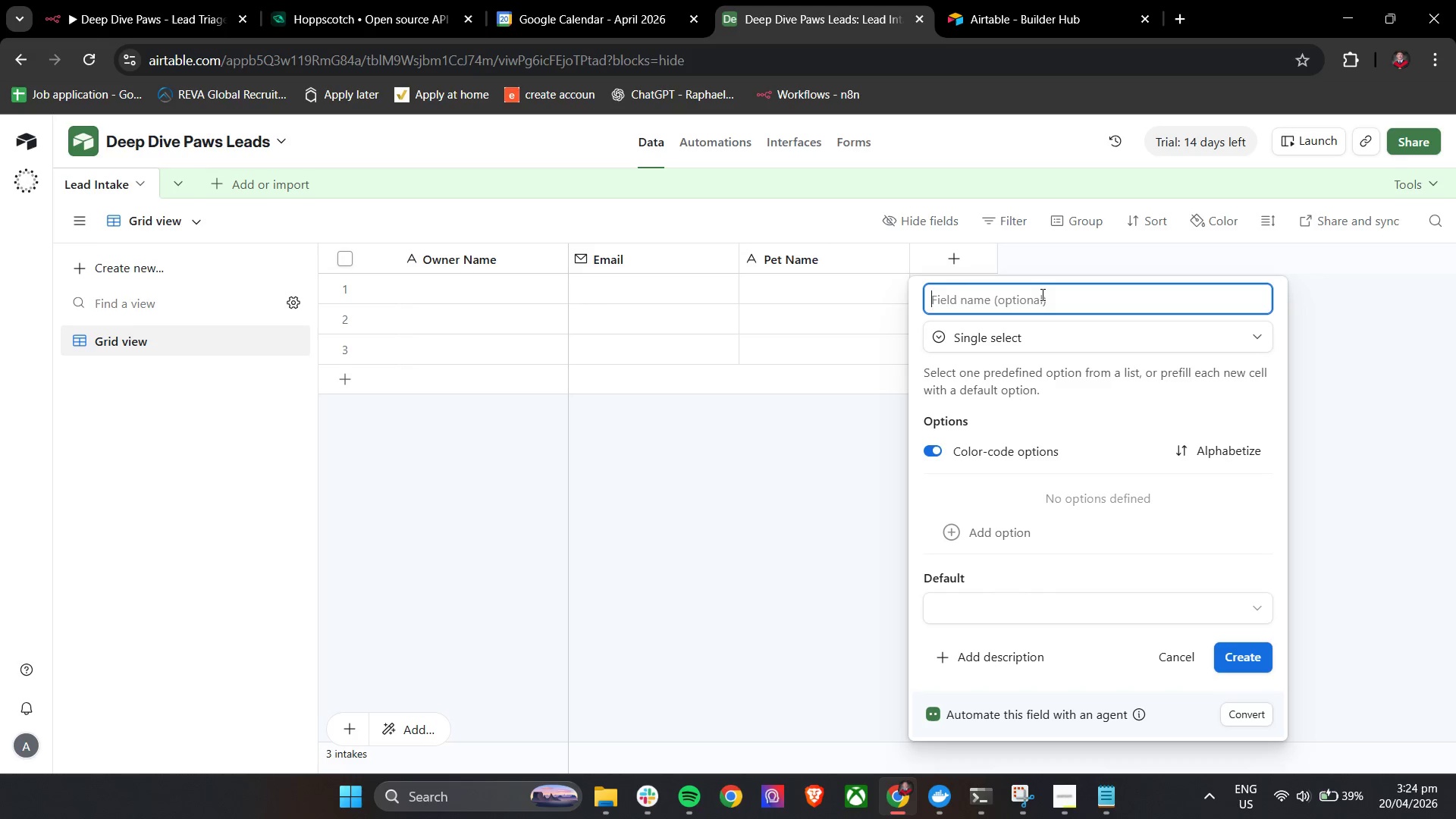 
type(Peet )
key(Backspace)
key(Backspace)
key(Backspace)
type(t Spe)
 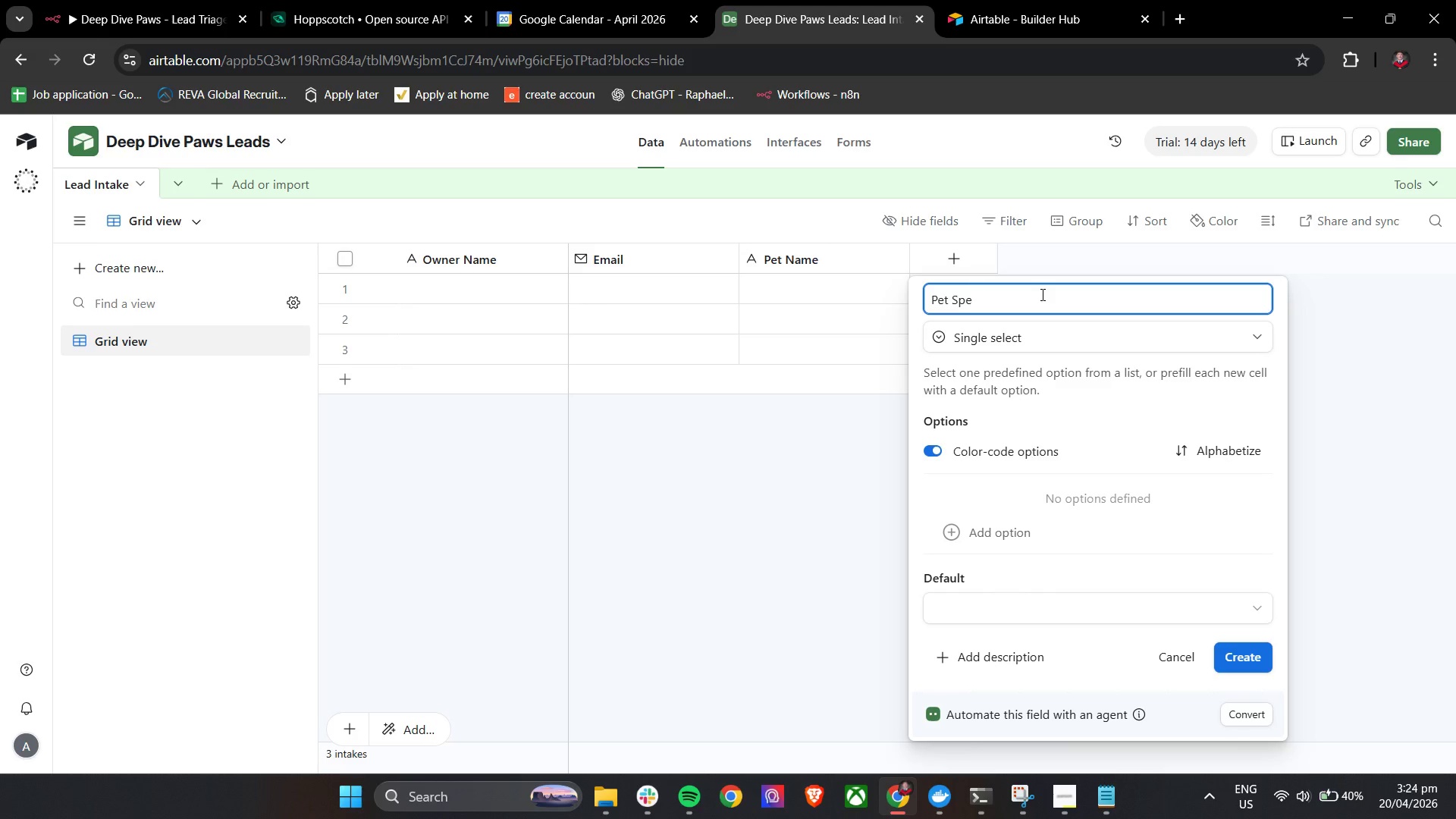 
wait(5.41)
 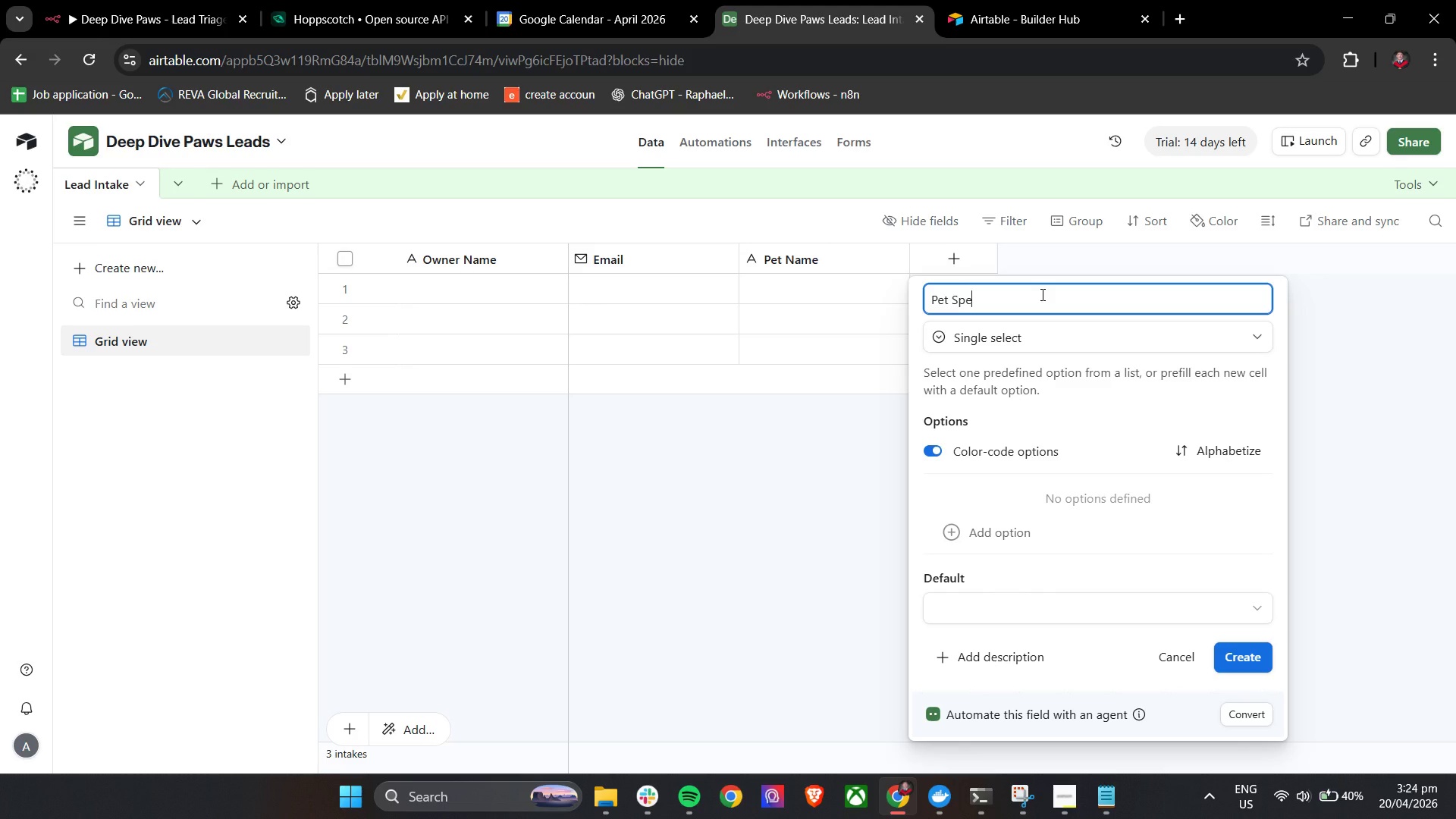 
type(cies)
 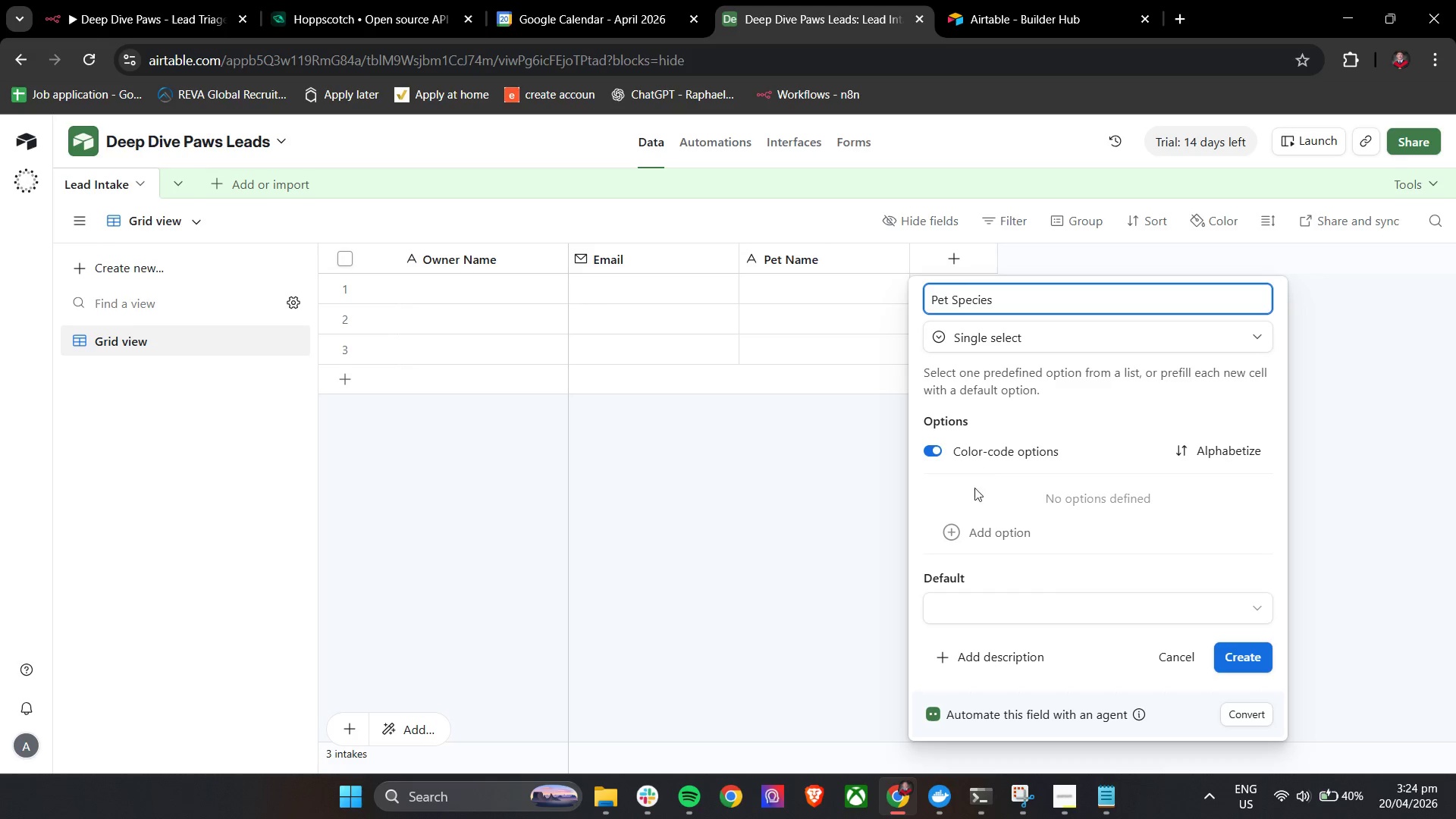 
left_click([985, 535])
 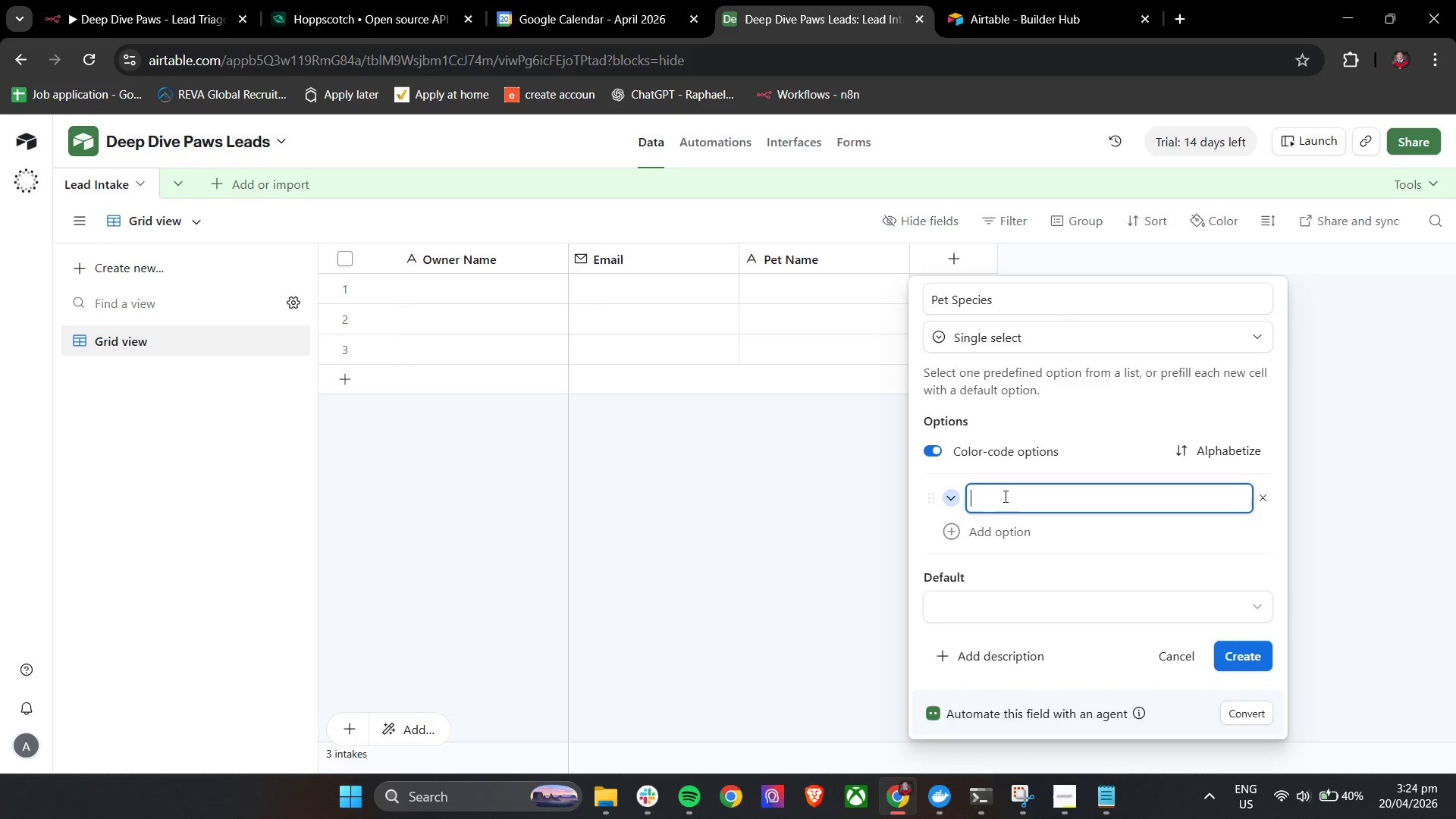 
left_click([1004, 491])
 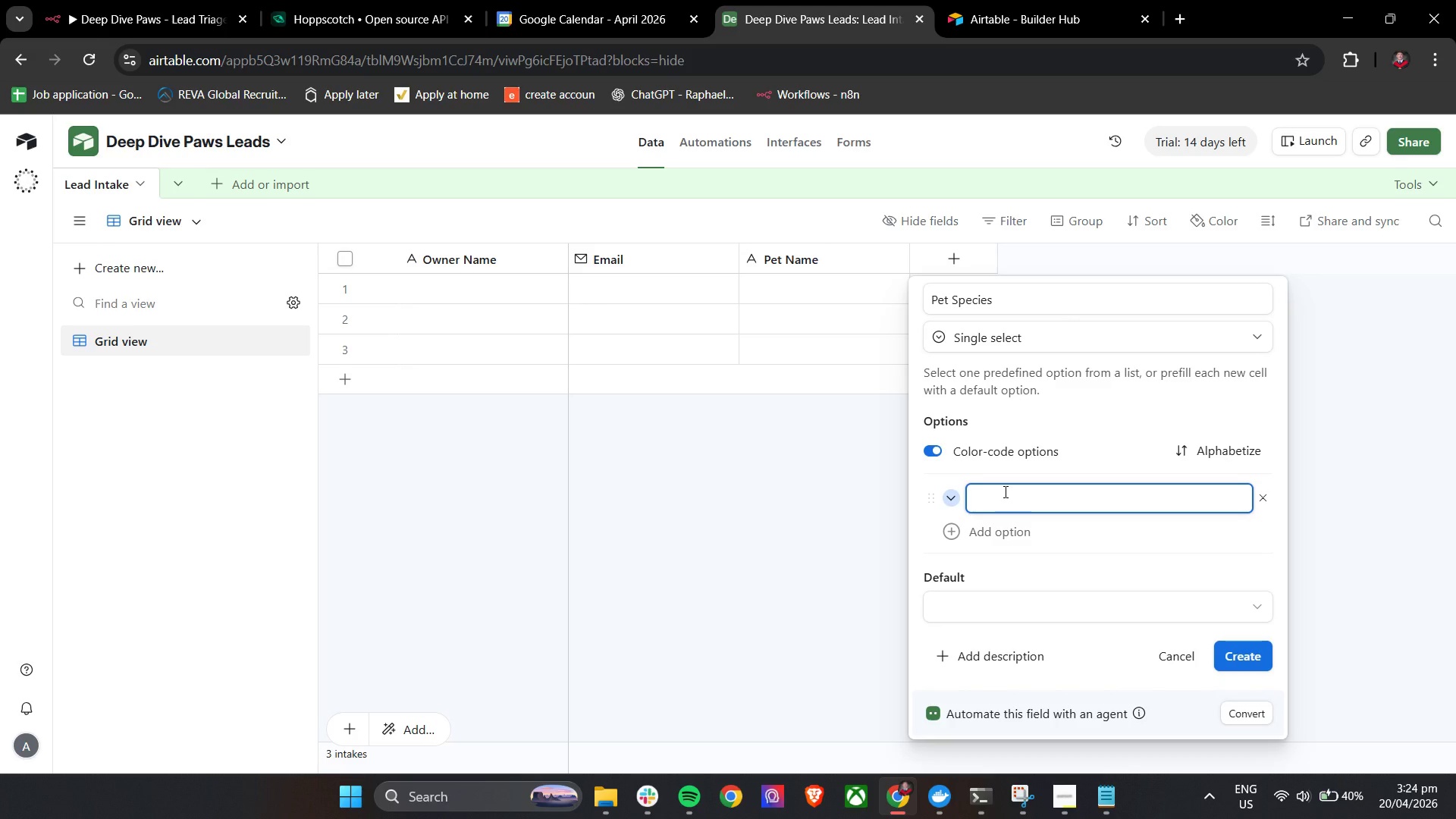 
type(Ret)
key(Backspace)
type(ptile)
 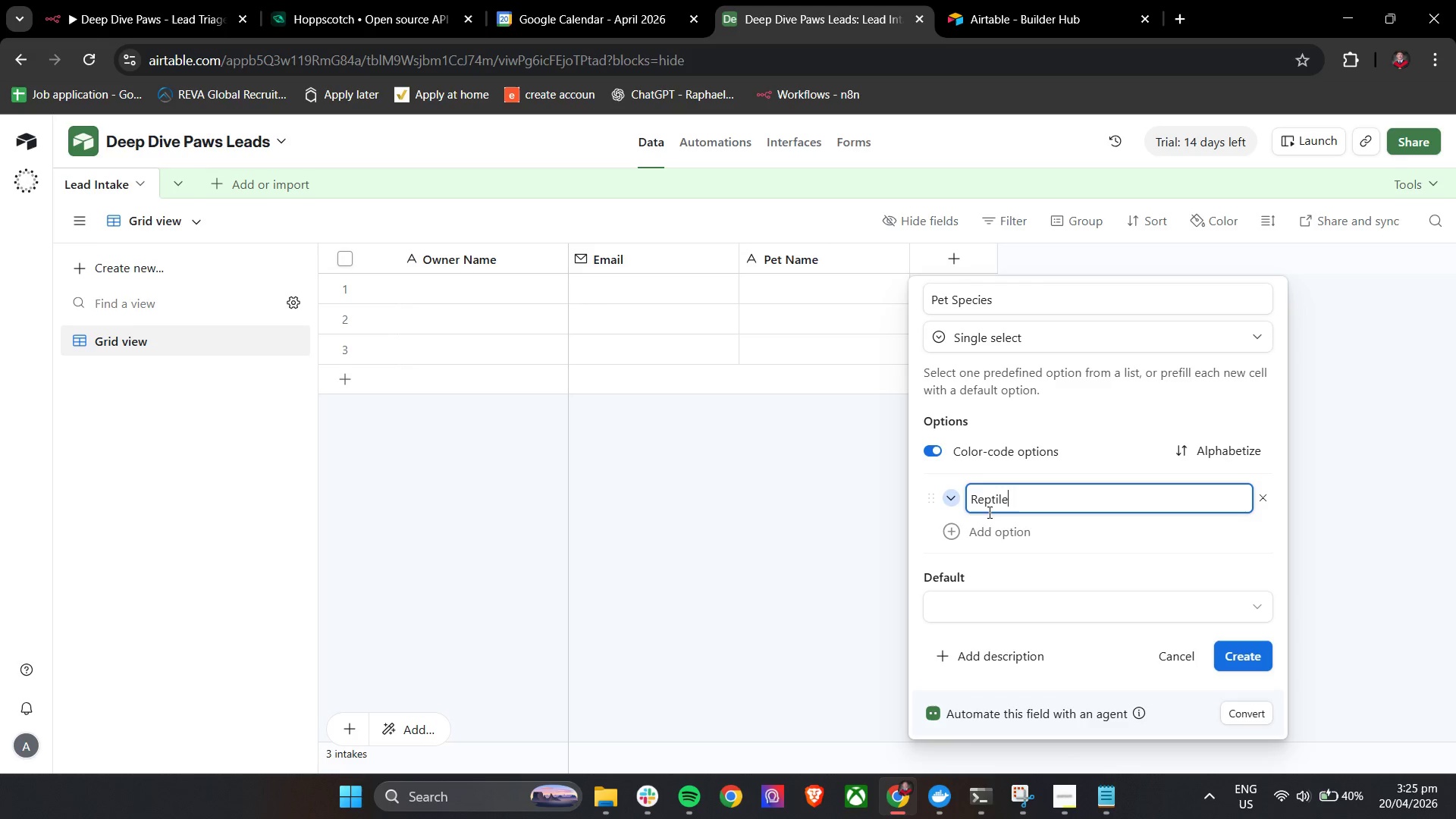 
left_click([925, 529])
 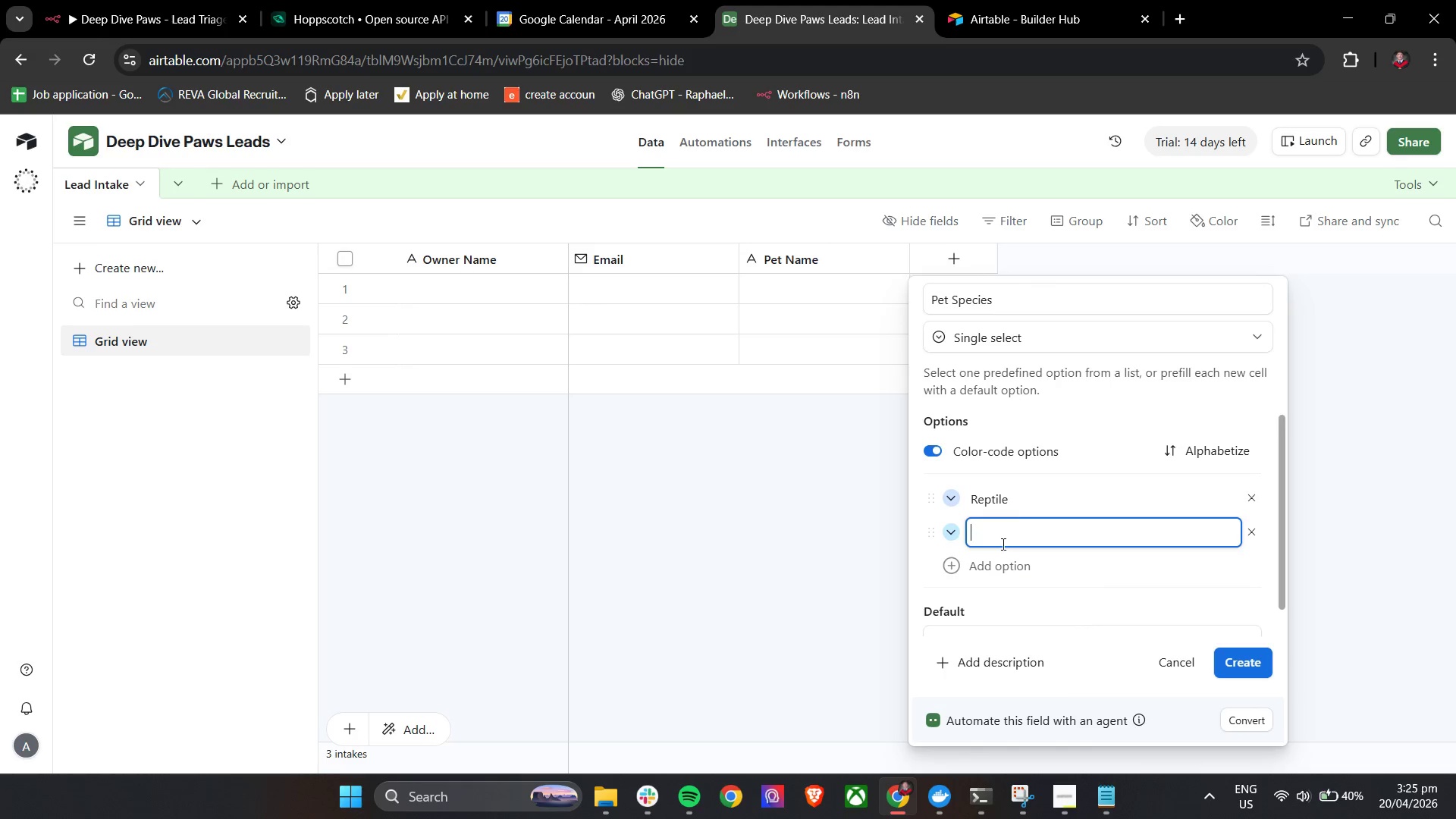 
left_click_drag(start_coordinate=[1014, 524], to_coordinate=[1012, 529])
 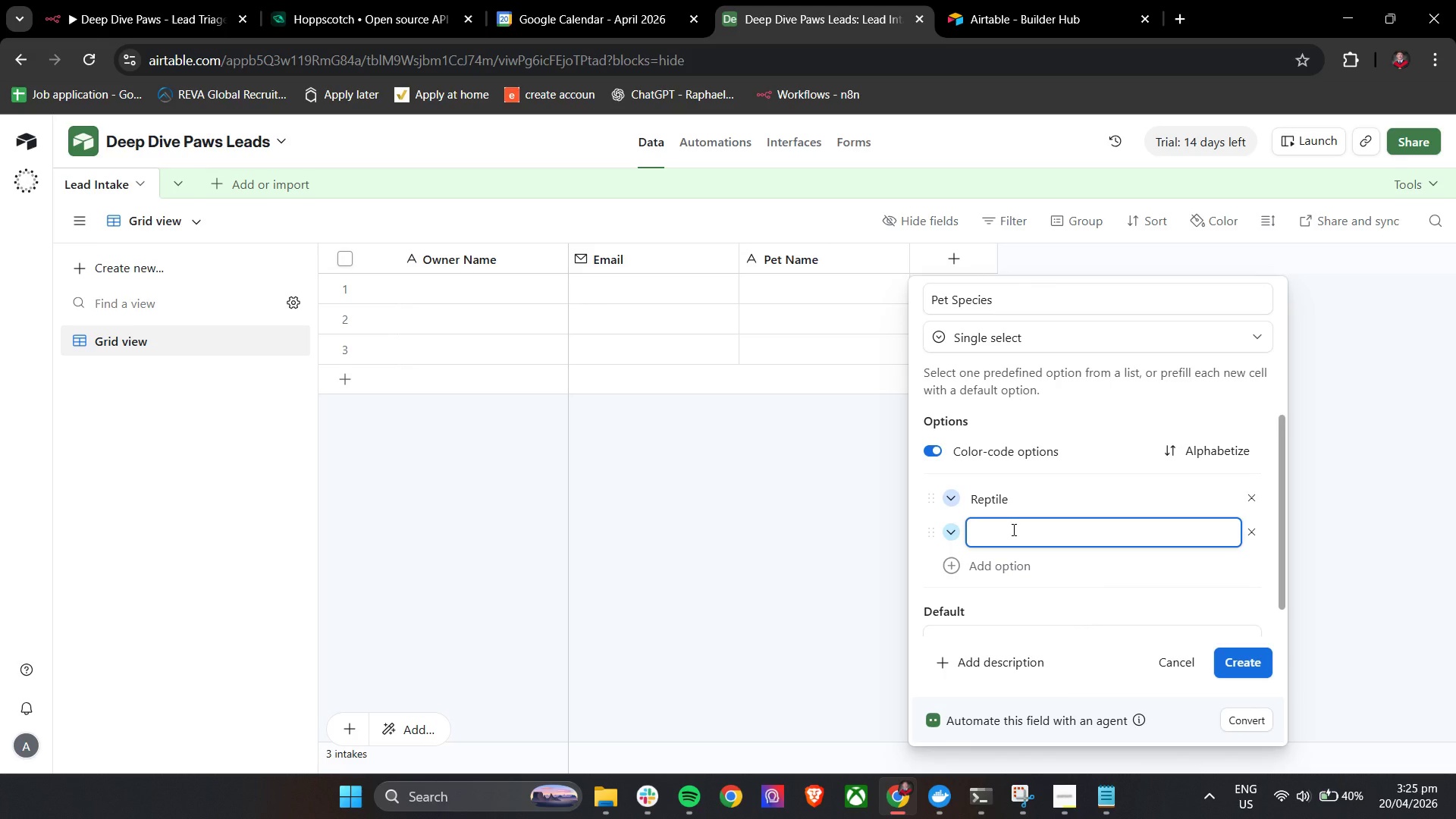 
type(Standard (Dog/Cat))
 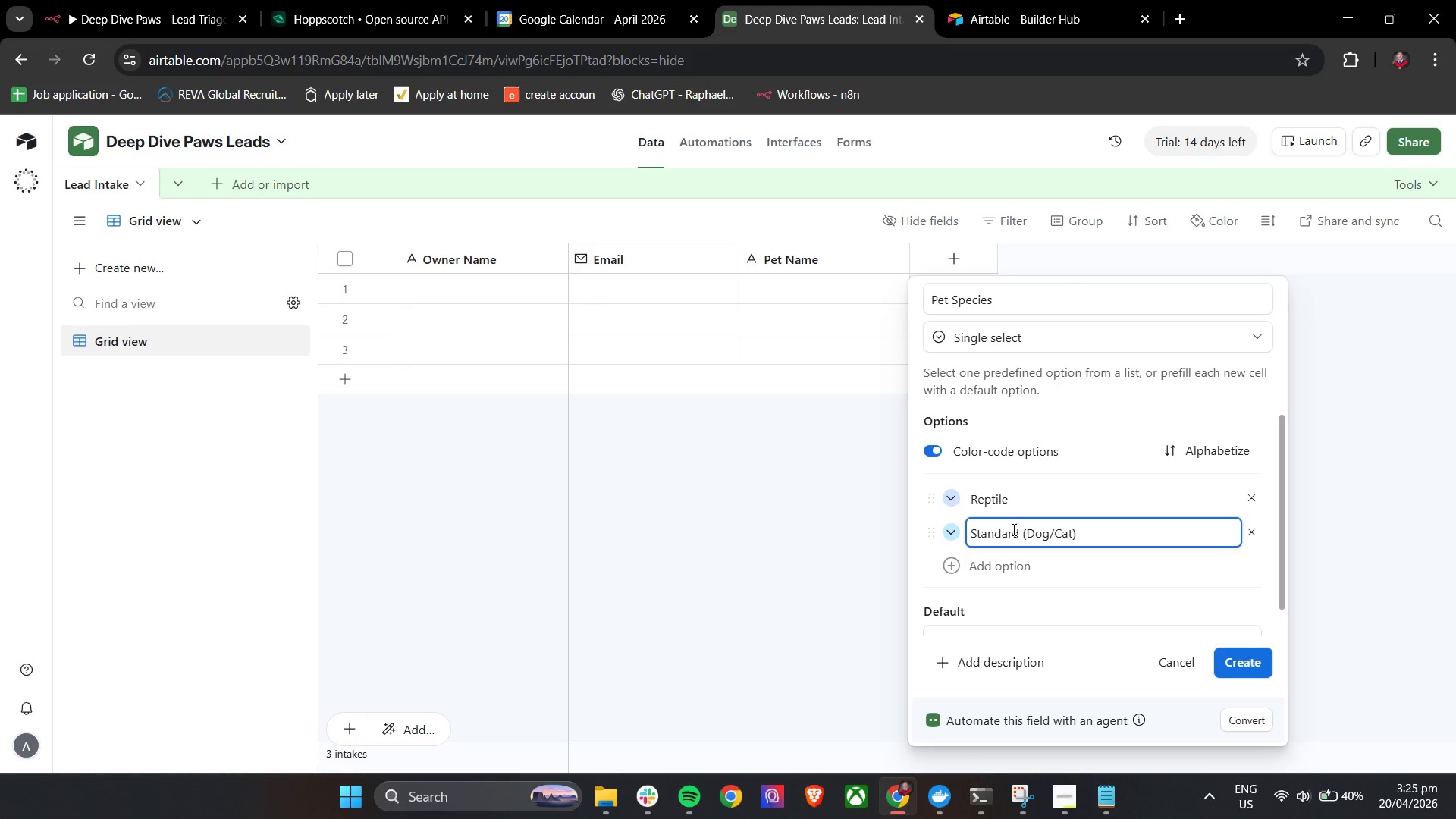 
left_click([1240, 659])
 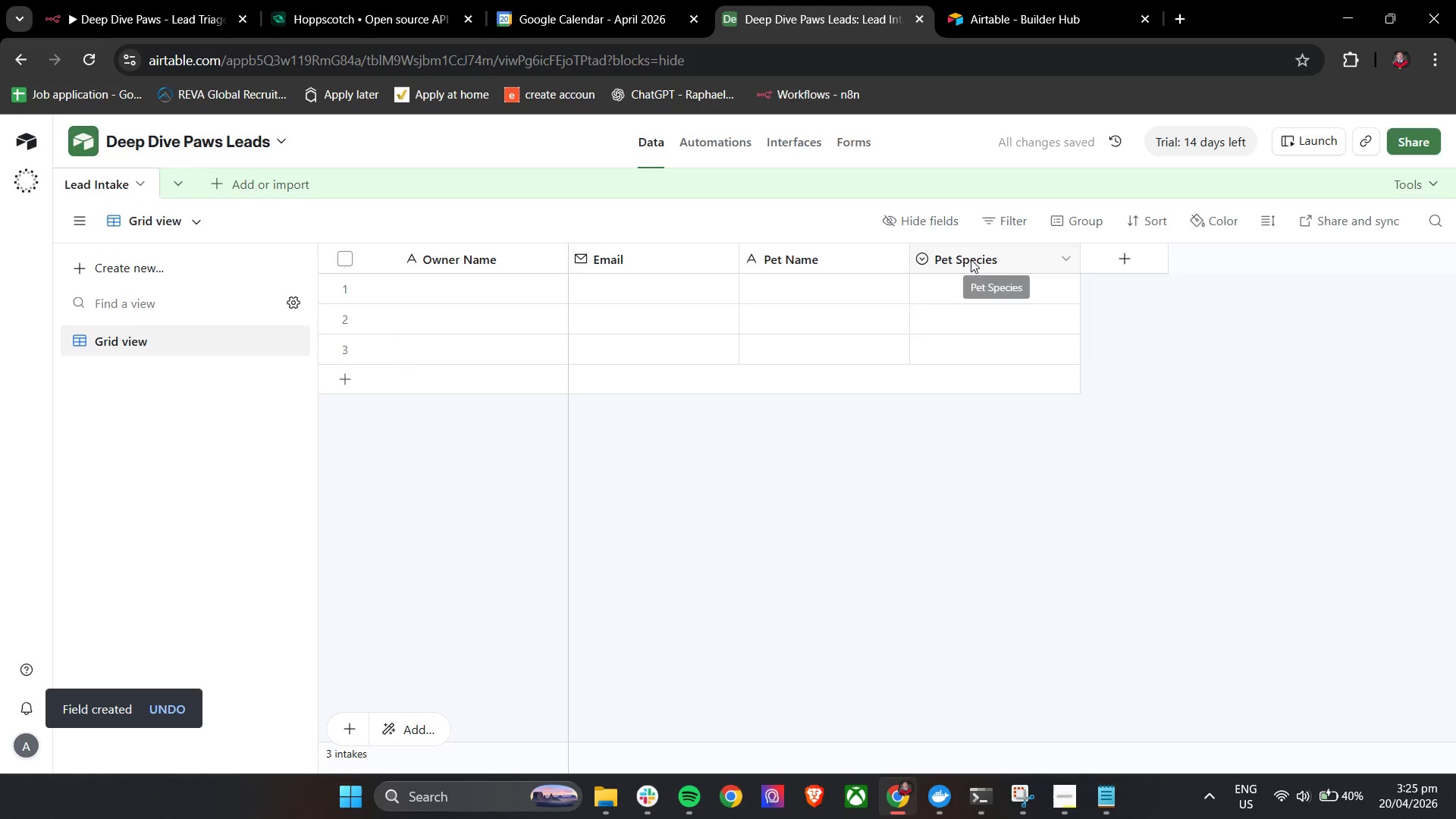 
double_click([971, 259])
 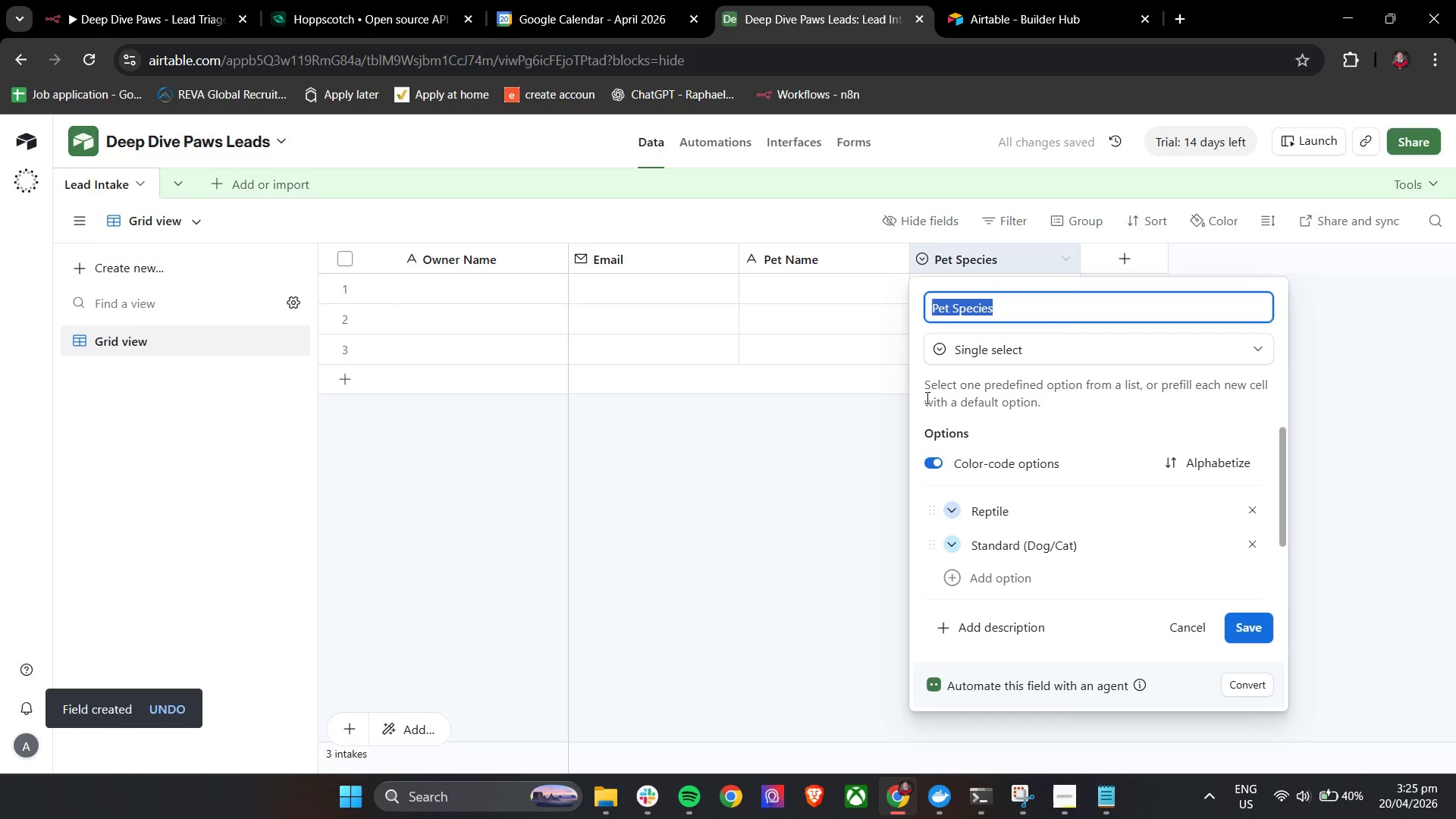 
left_click_drag(start_coordinate=[827, 479], to_coordinate=[836, 472])
 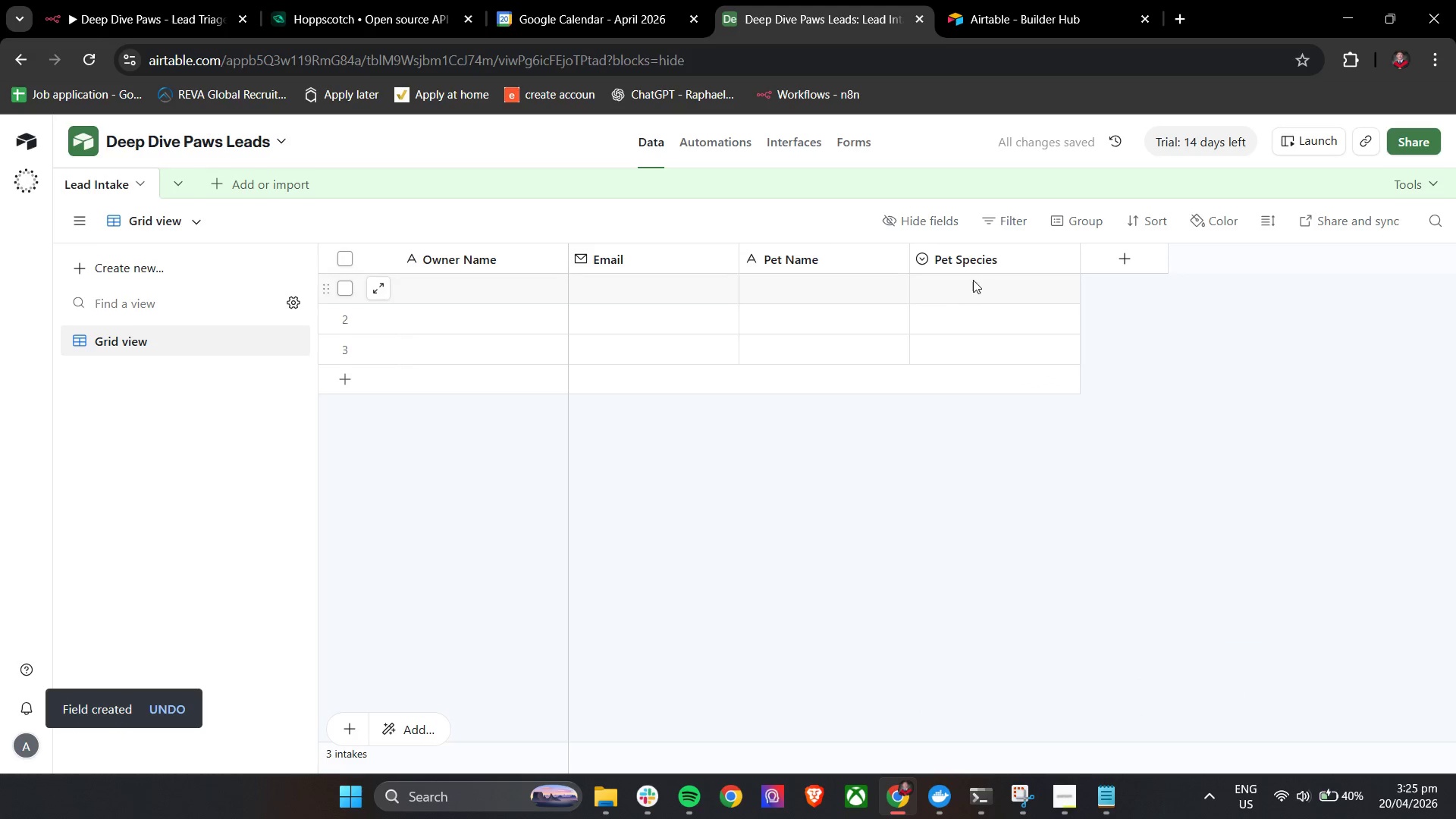 
double_click([974, 278])
 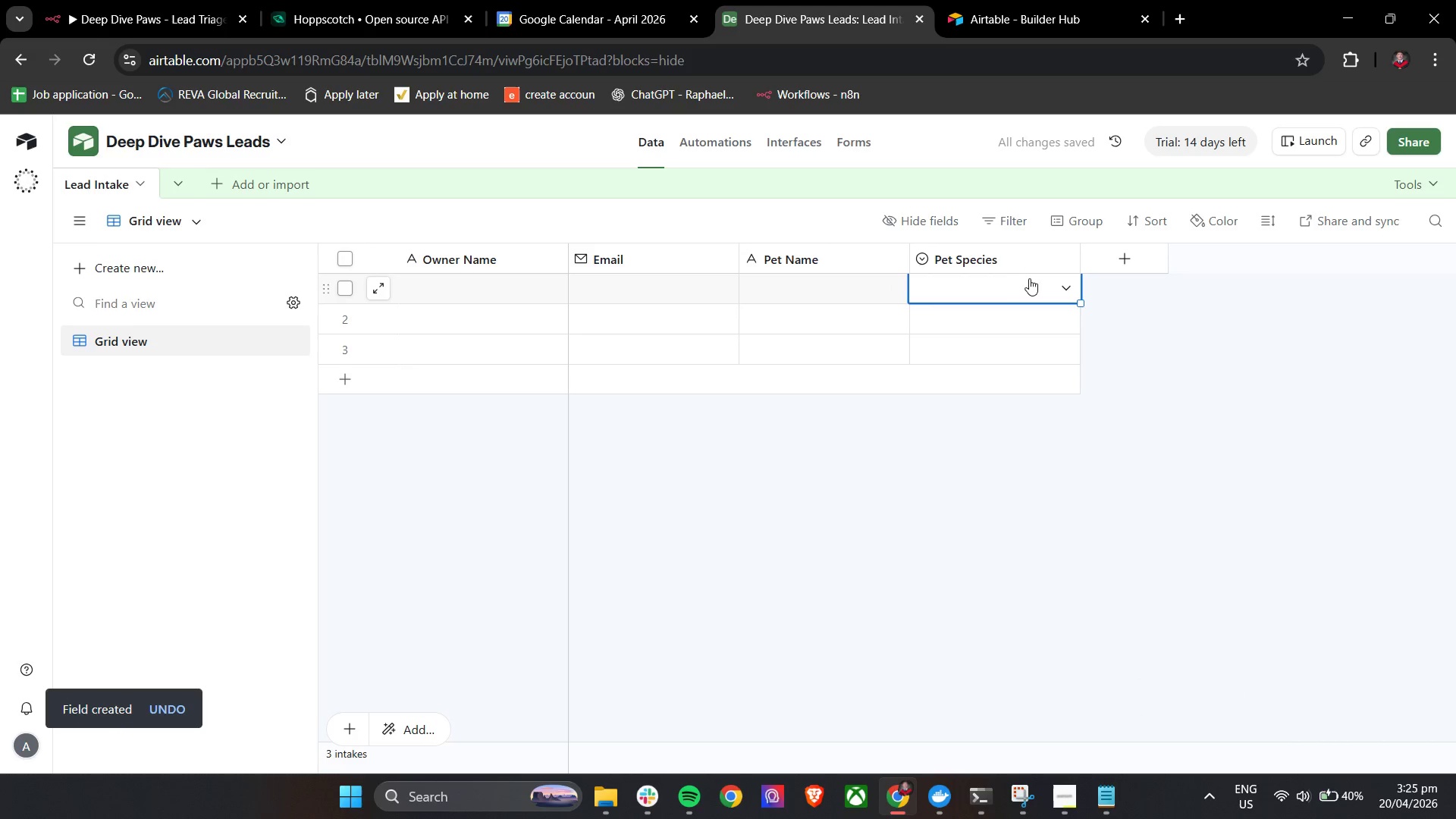 
double_click([1031, 278])
 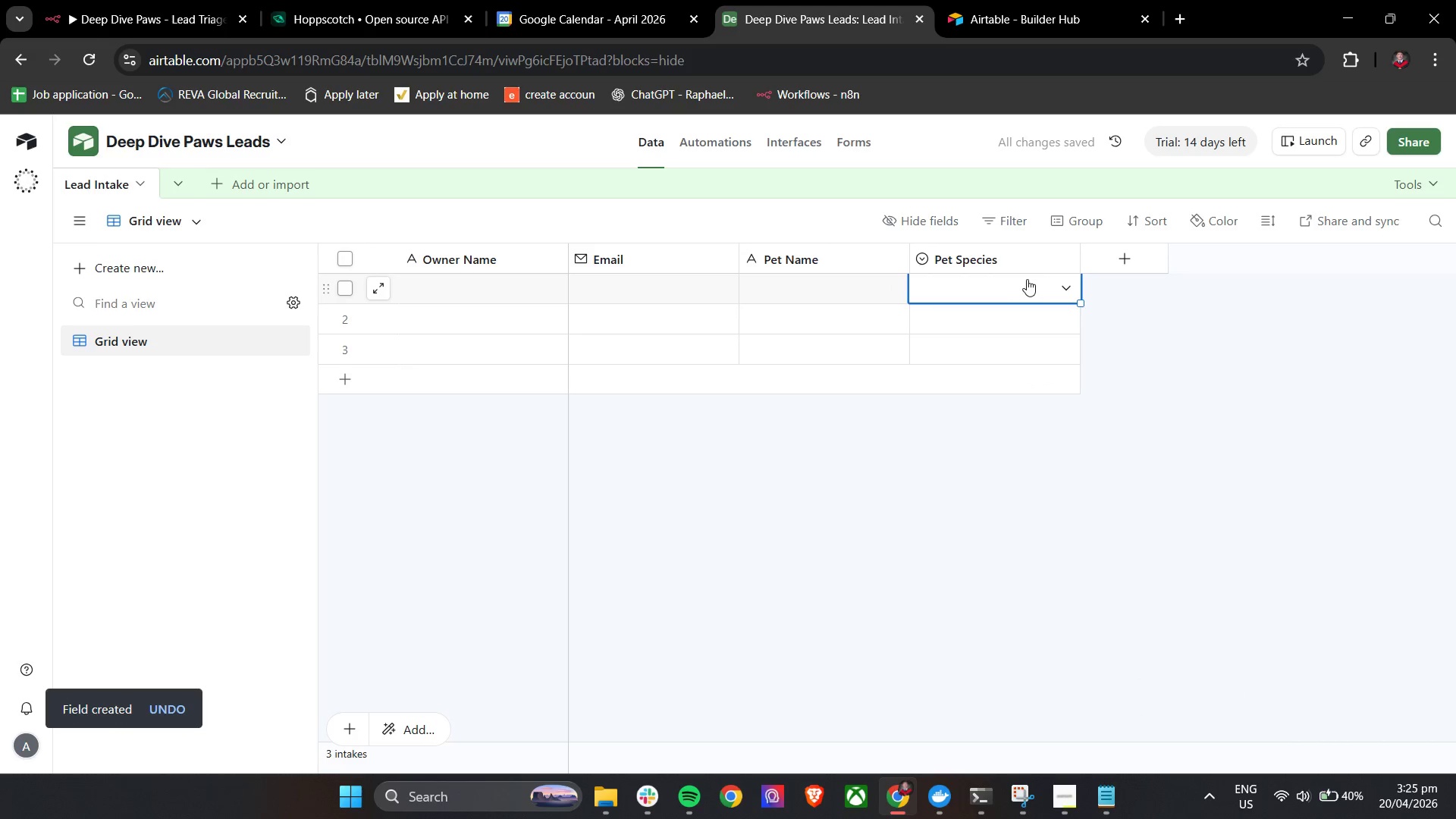 
triple_click([1000, 281])
 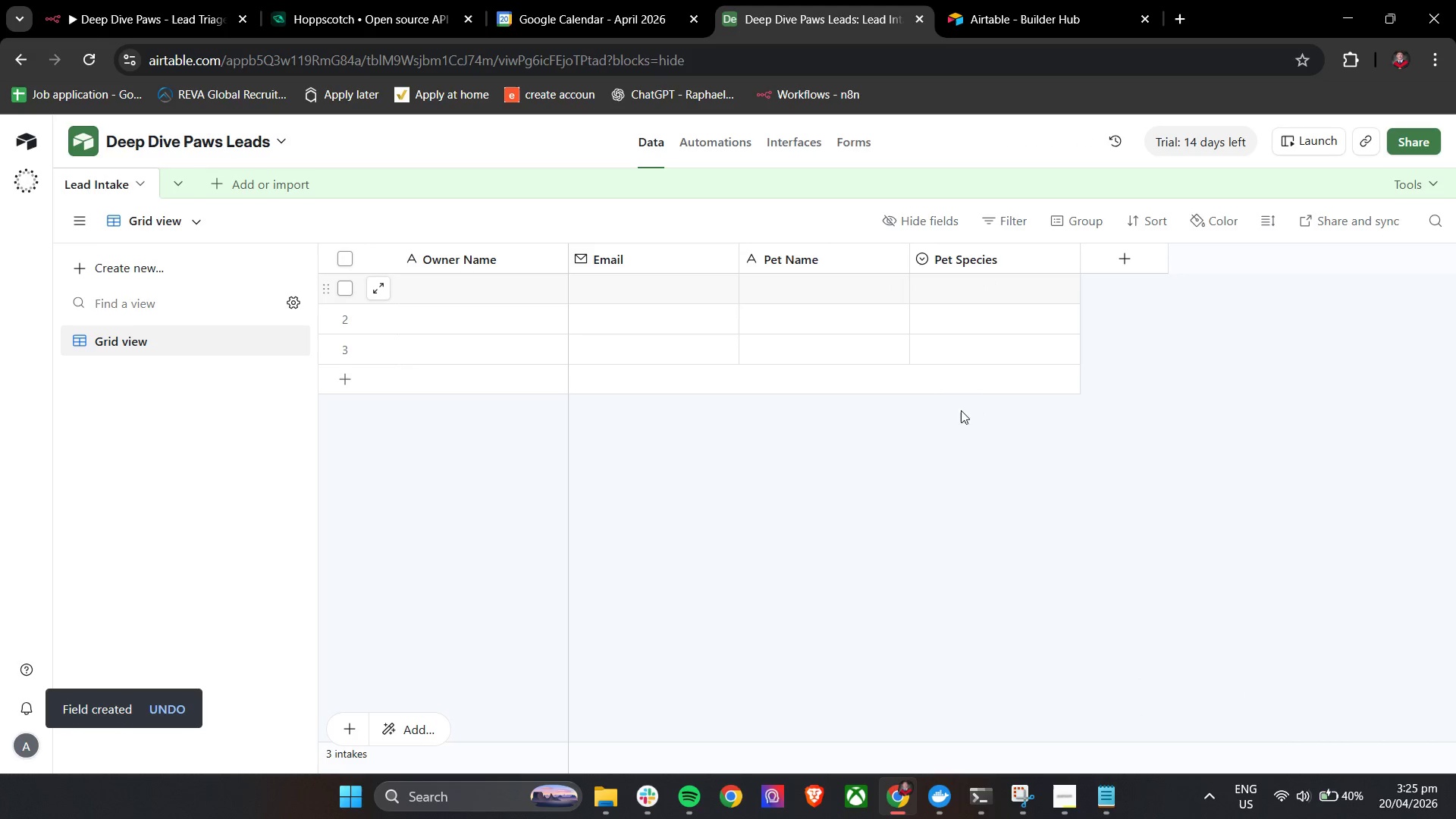 
left_click([1120, 256])
 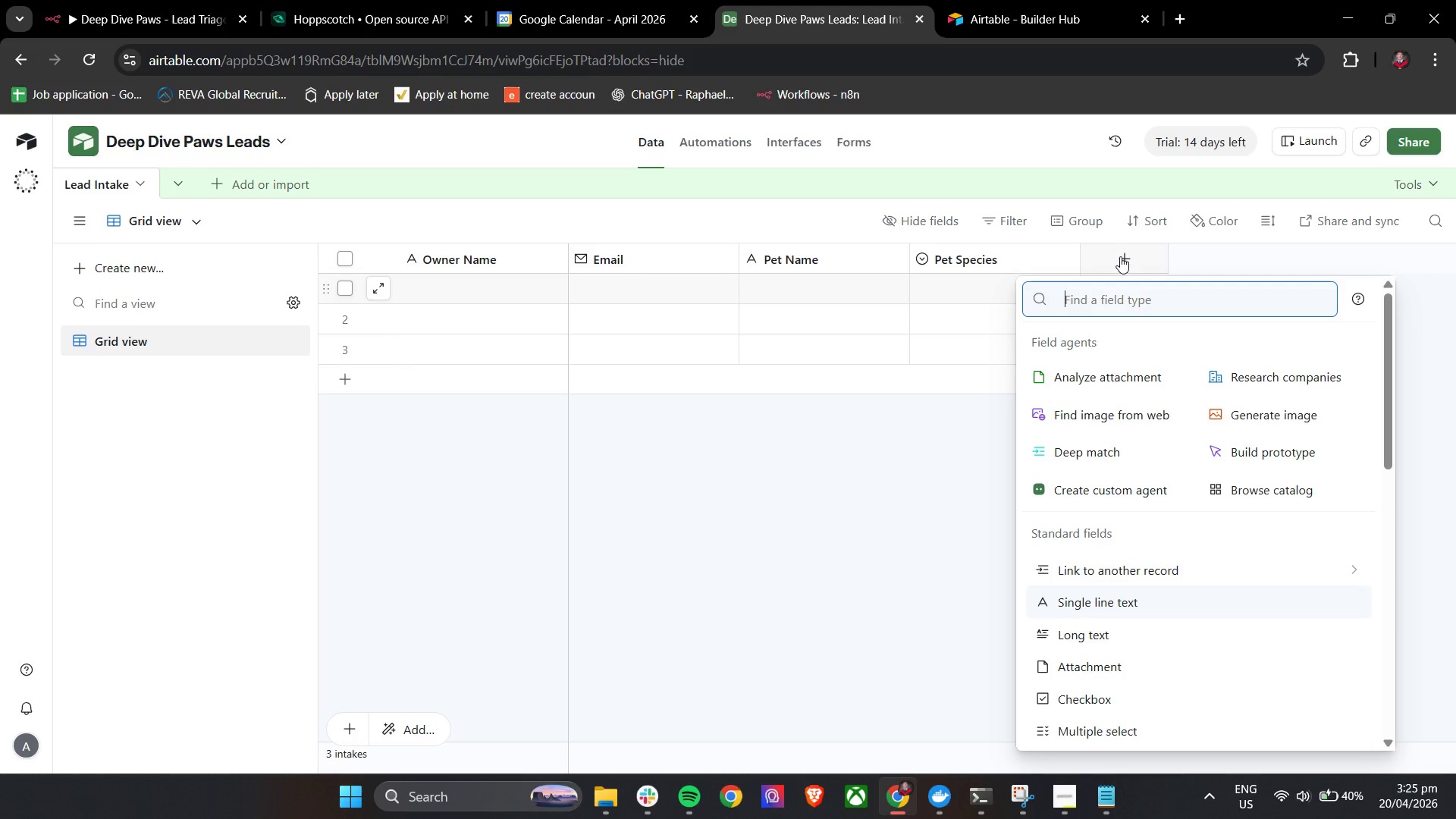 
wait(10.34)
 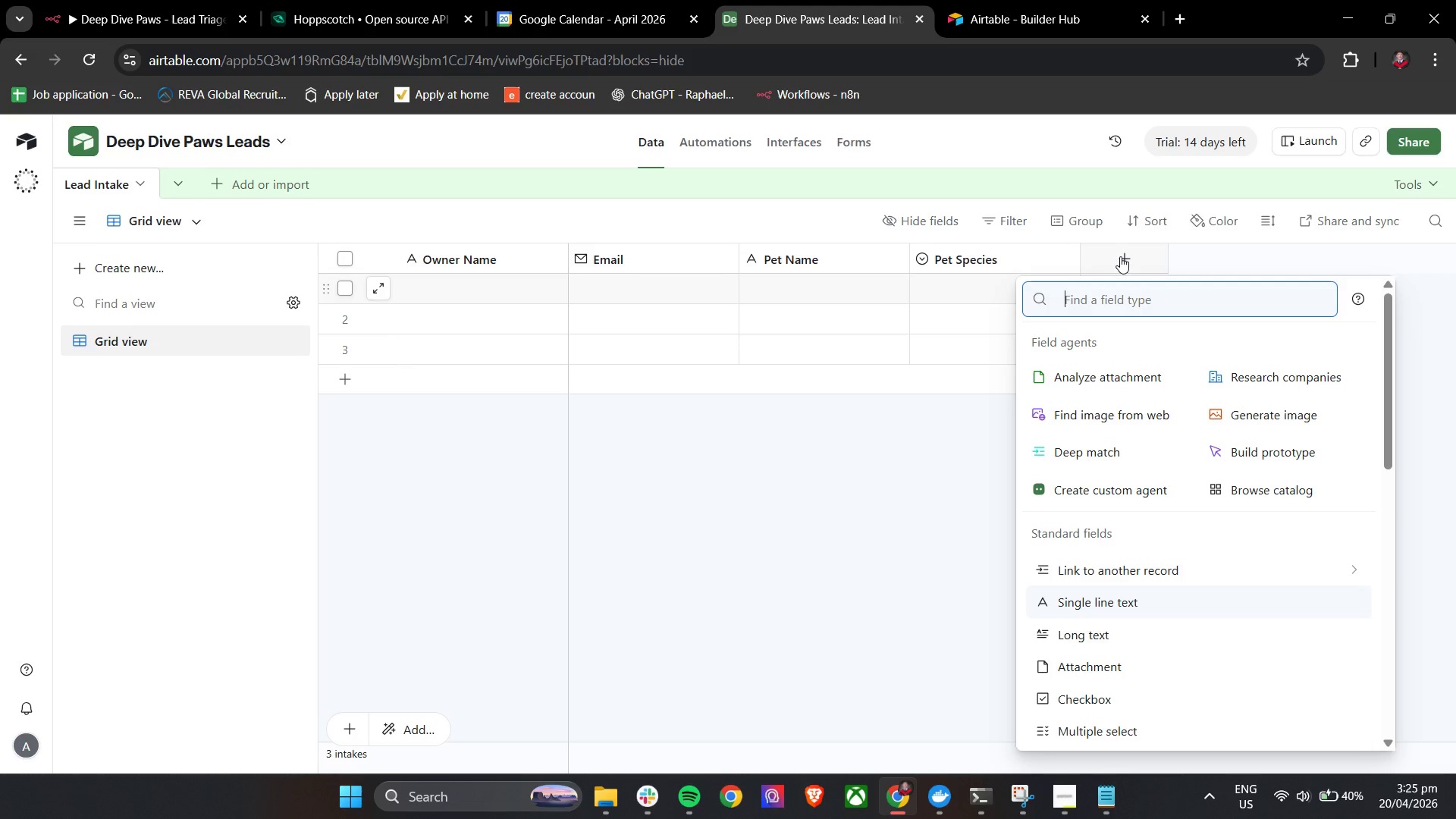 
scroll: coordinate [1138, 655], scroll_direction: down, amount: 3.0
 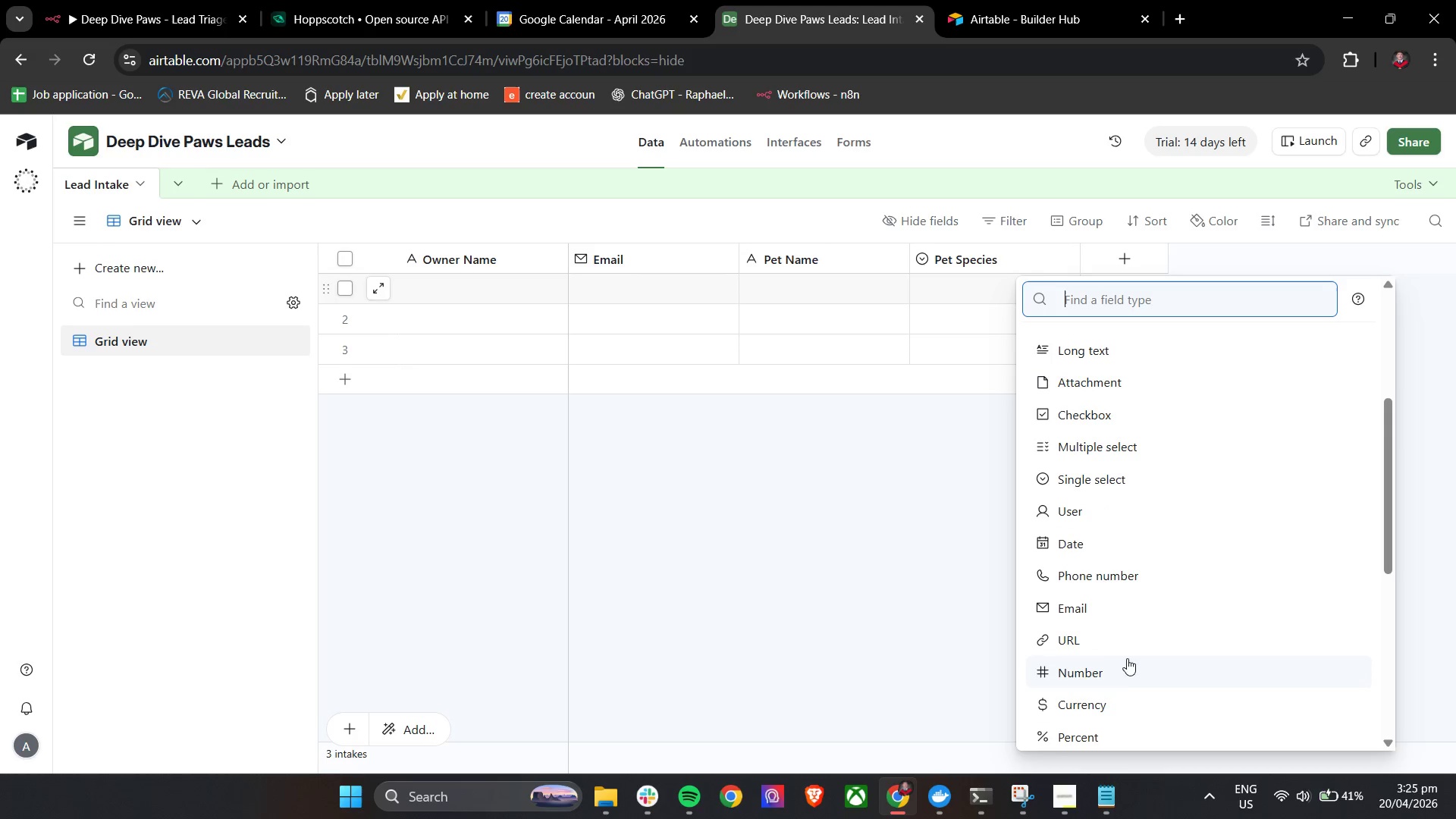 
left_click([1116, 667])
 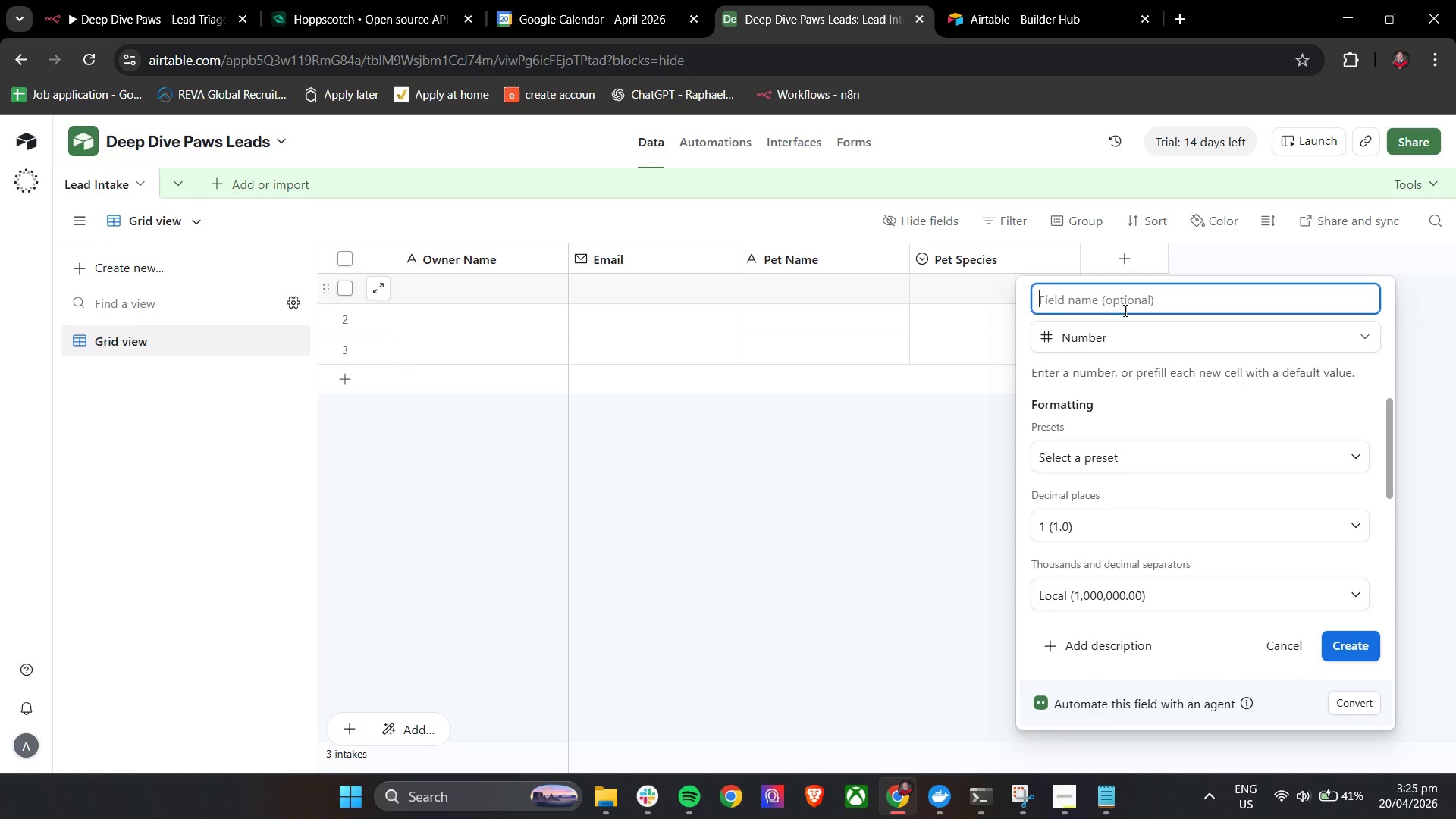 
left_click([1130, 307])
 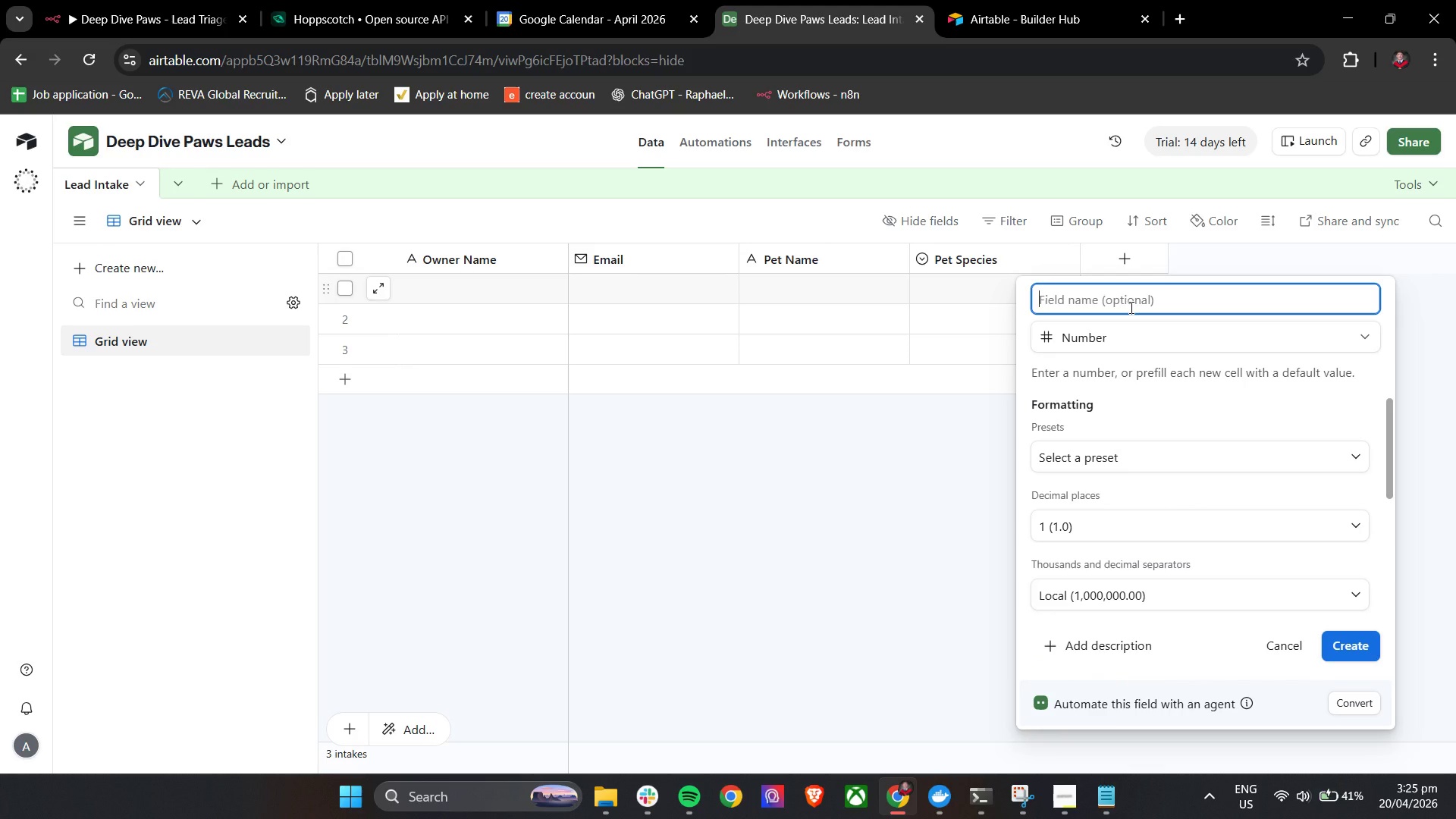 
wait(5.34)
 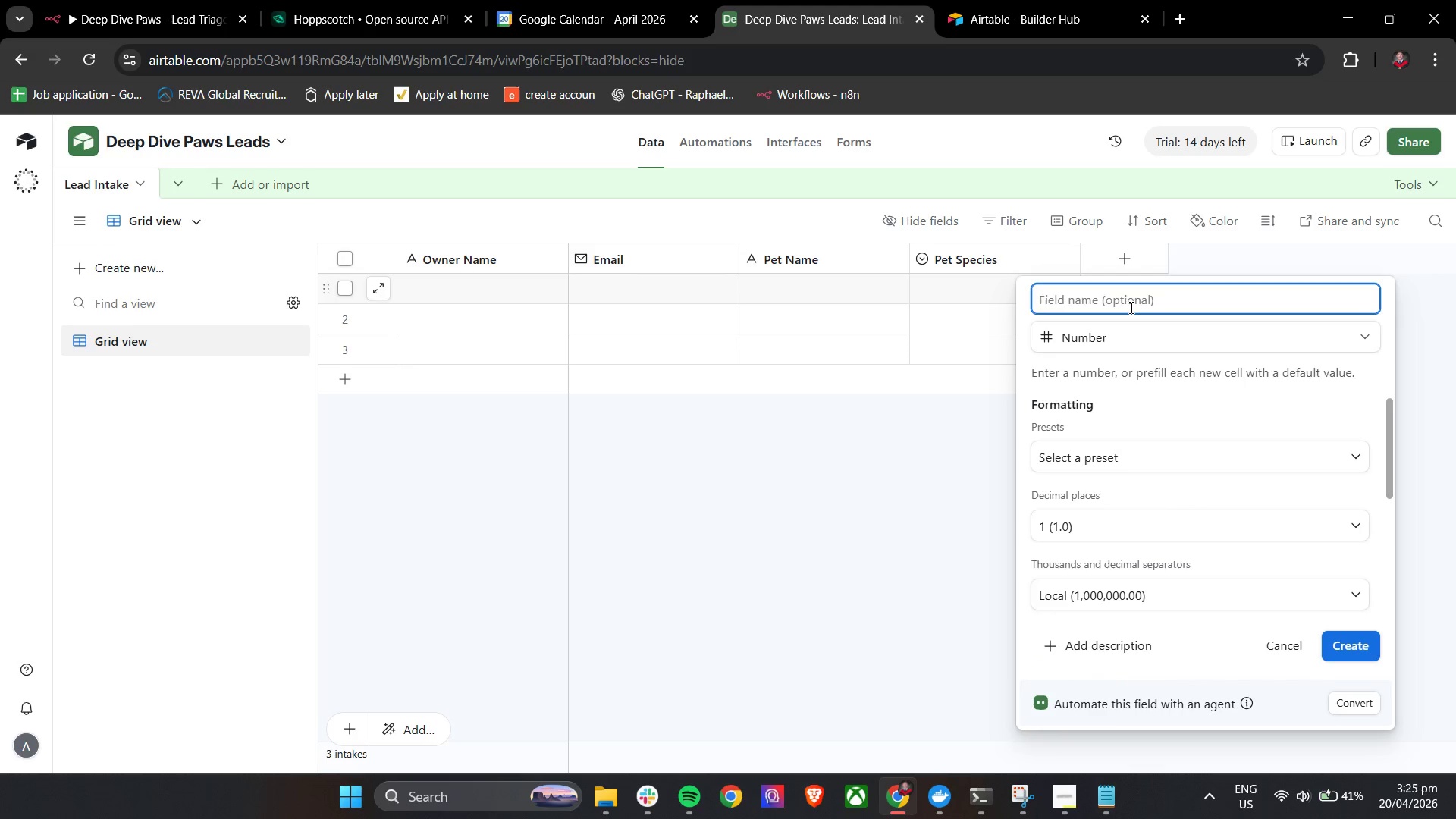 
type(Number of Pets)
 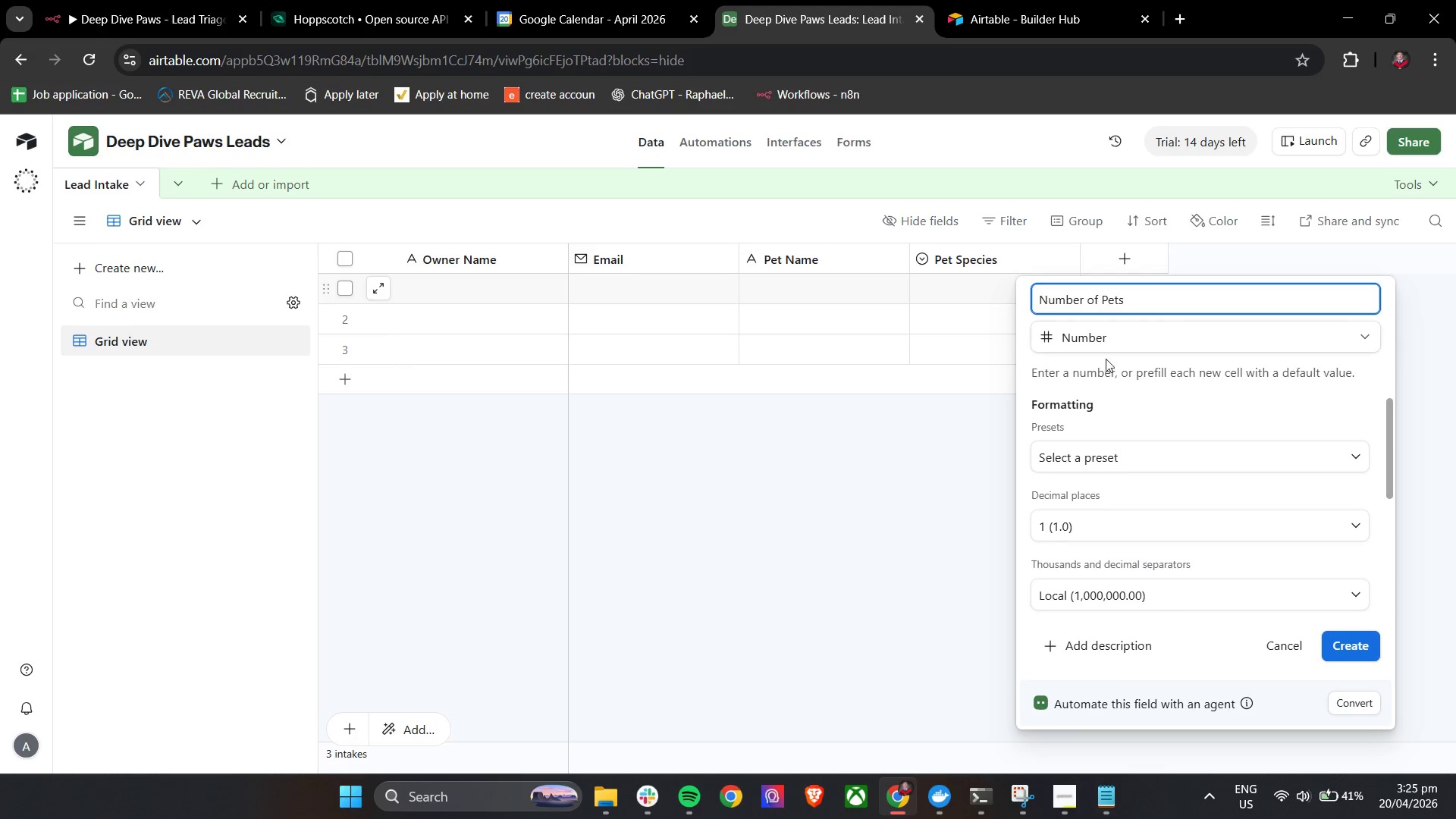 
left_click([1083, 470])
 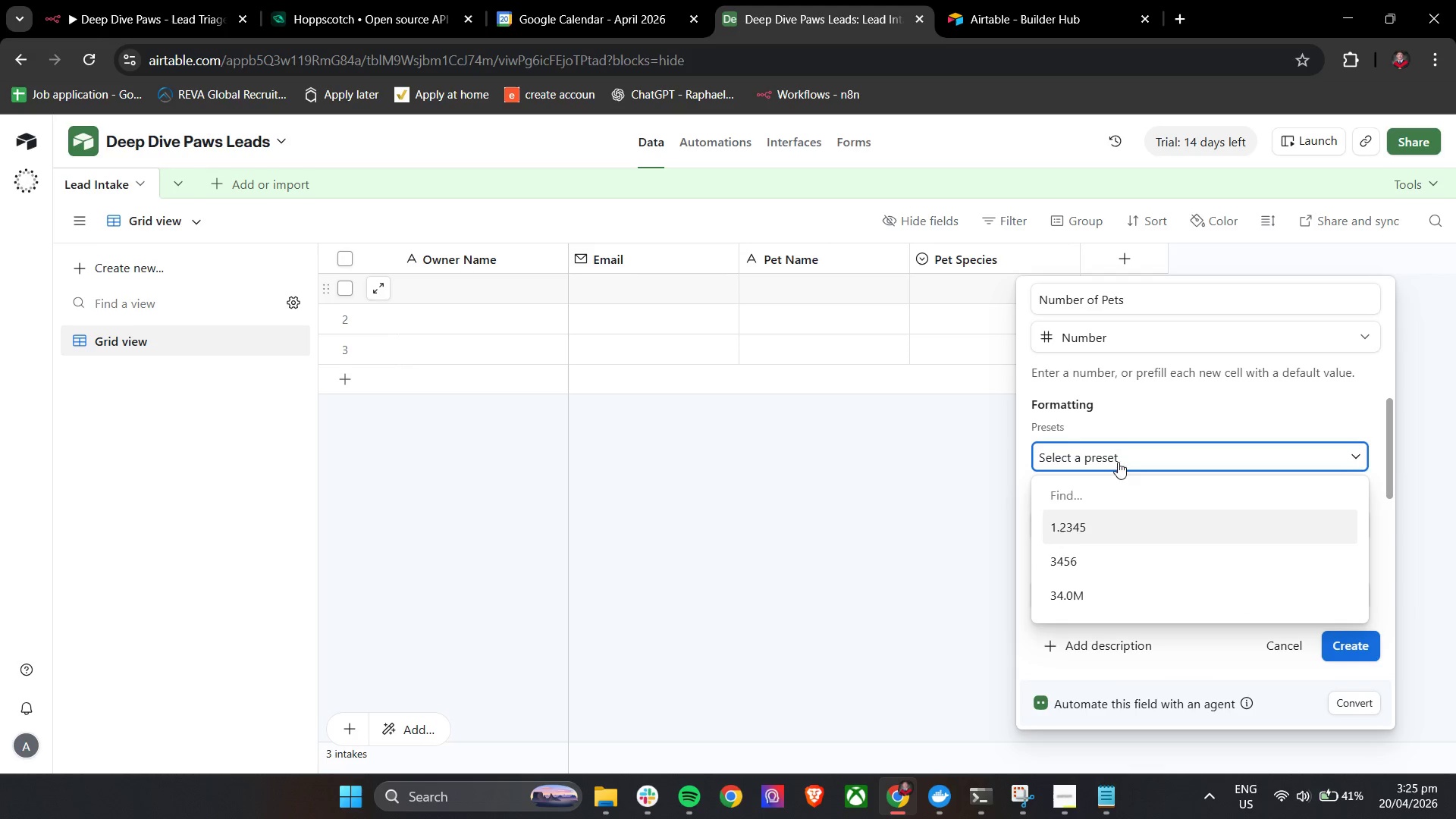 
scroll: coordinate [1112, 585], scroll_direction: none, amount: 0.0
 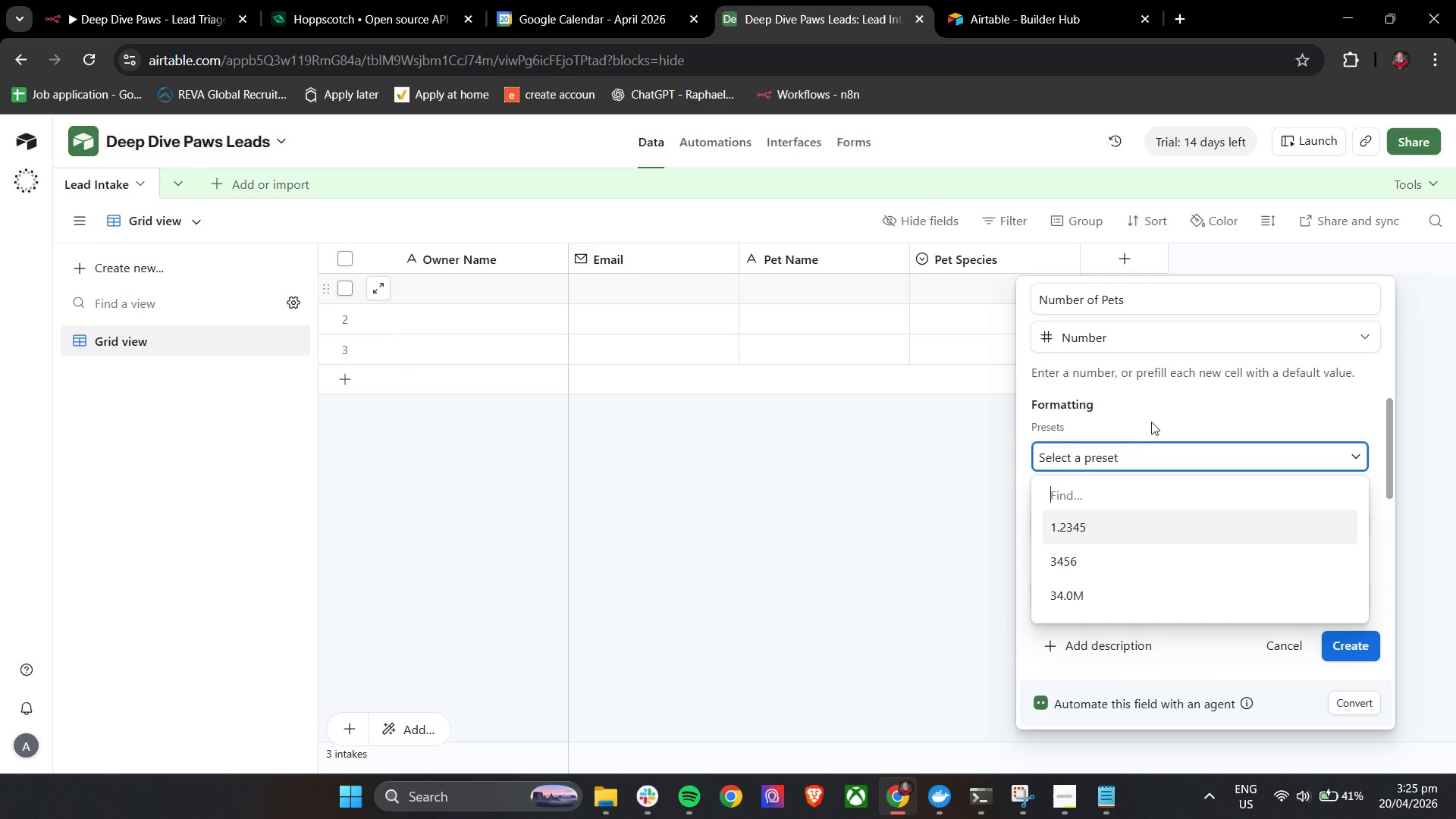 
left_click([1153, 413])
 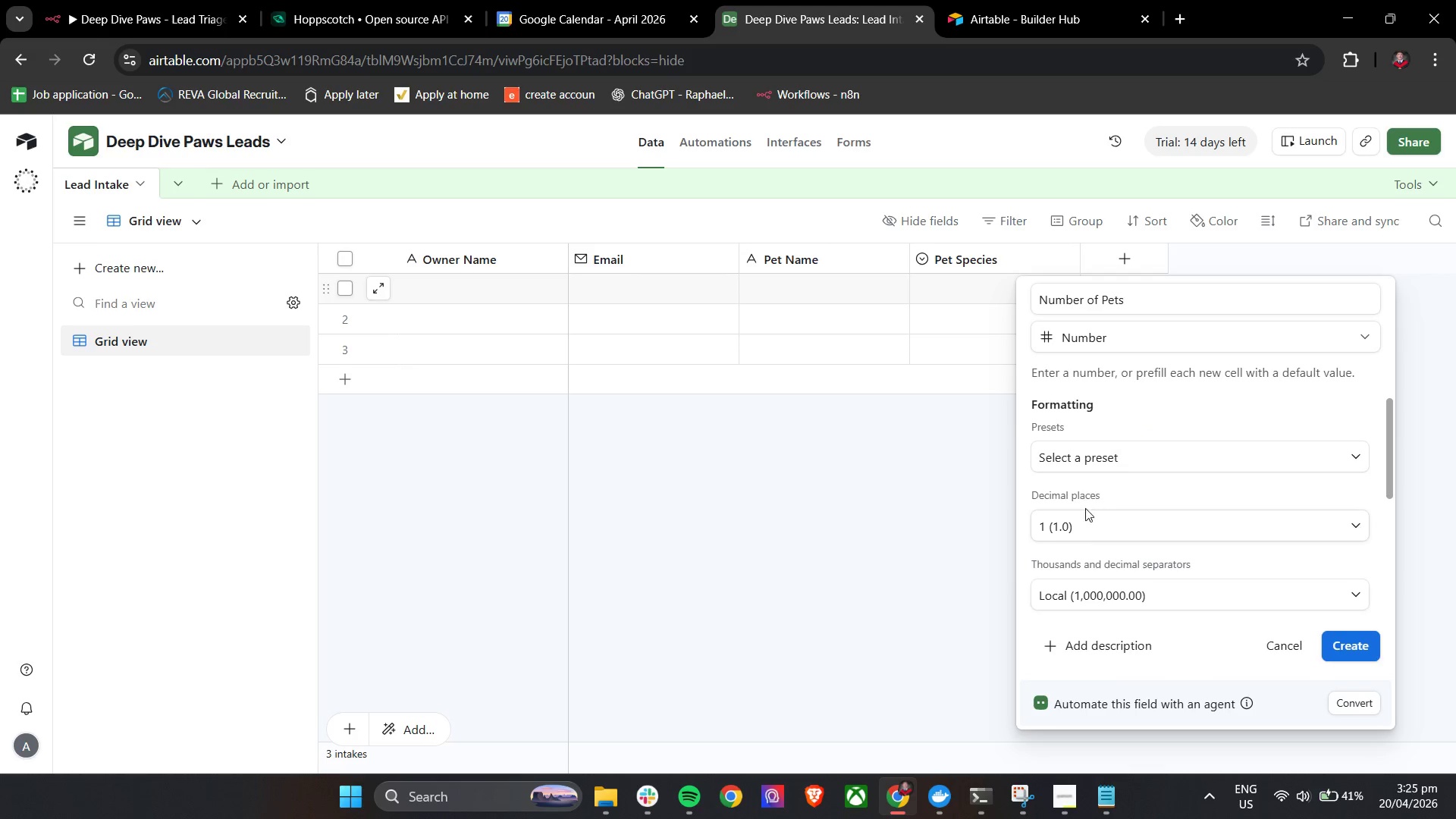 
left_click([1082, 533])
 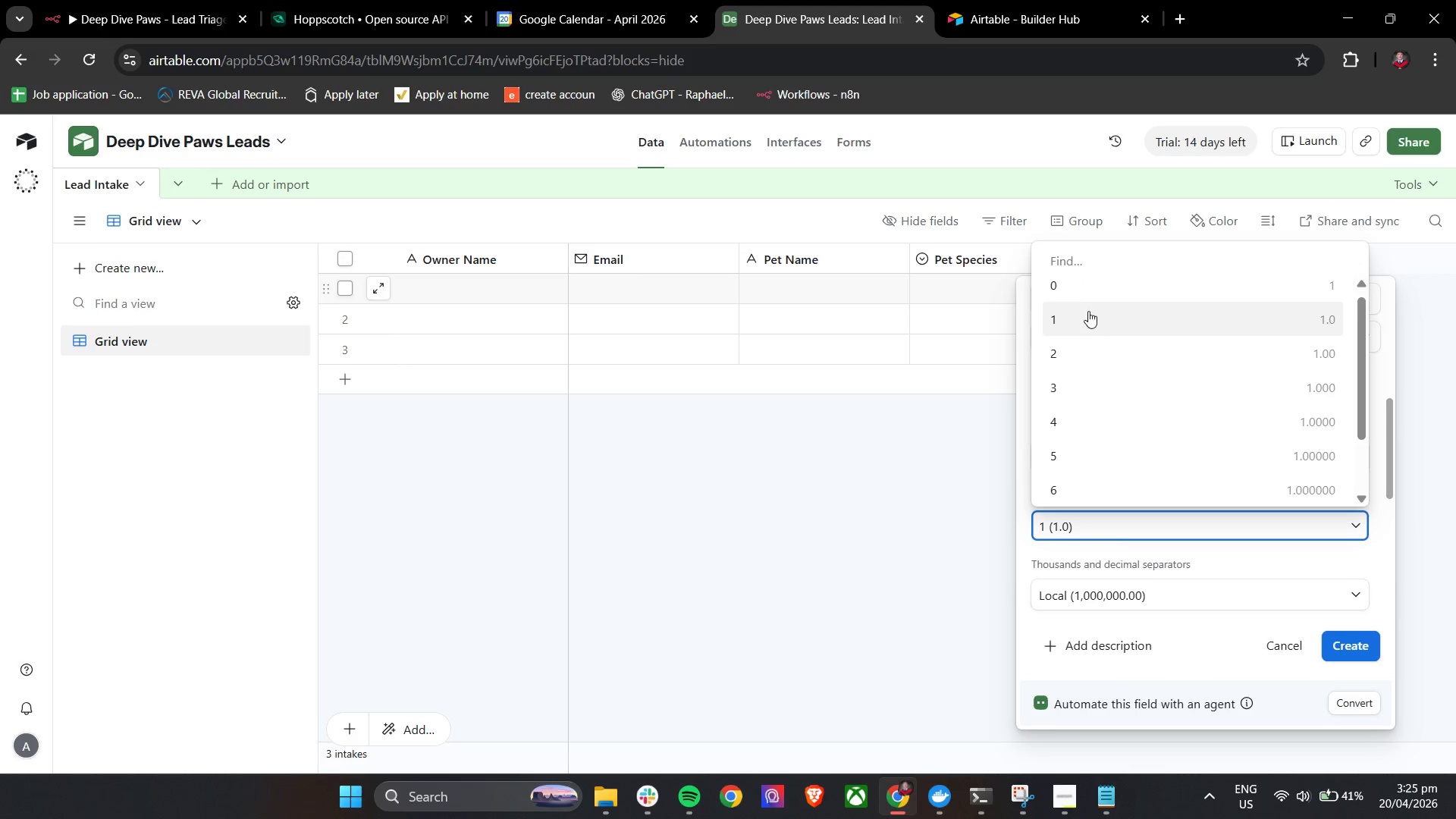 
left_click([1088, 311])
 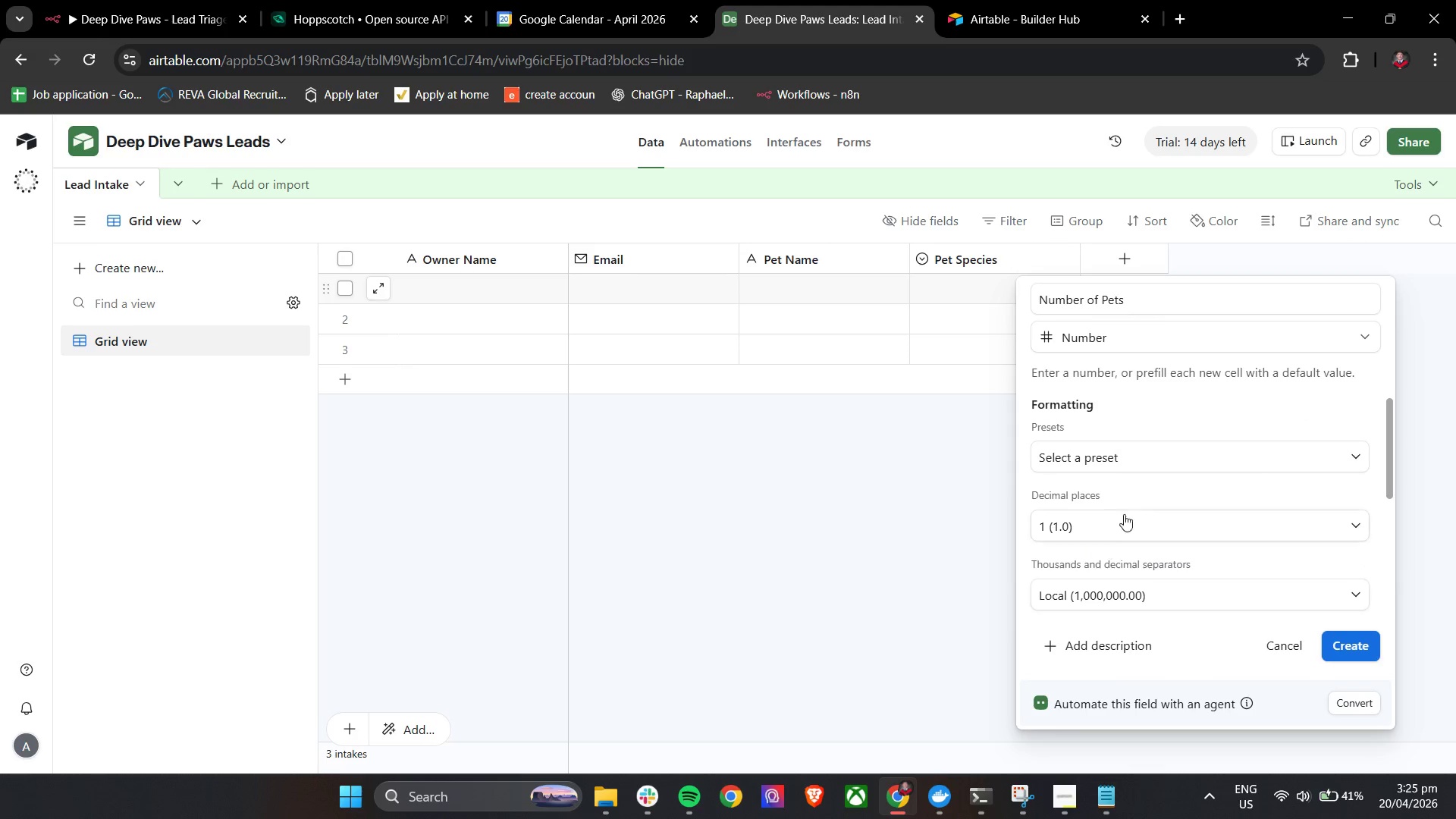 
left_click([1132, 482])
 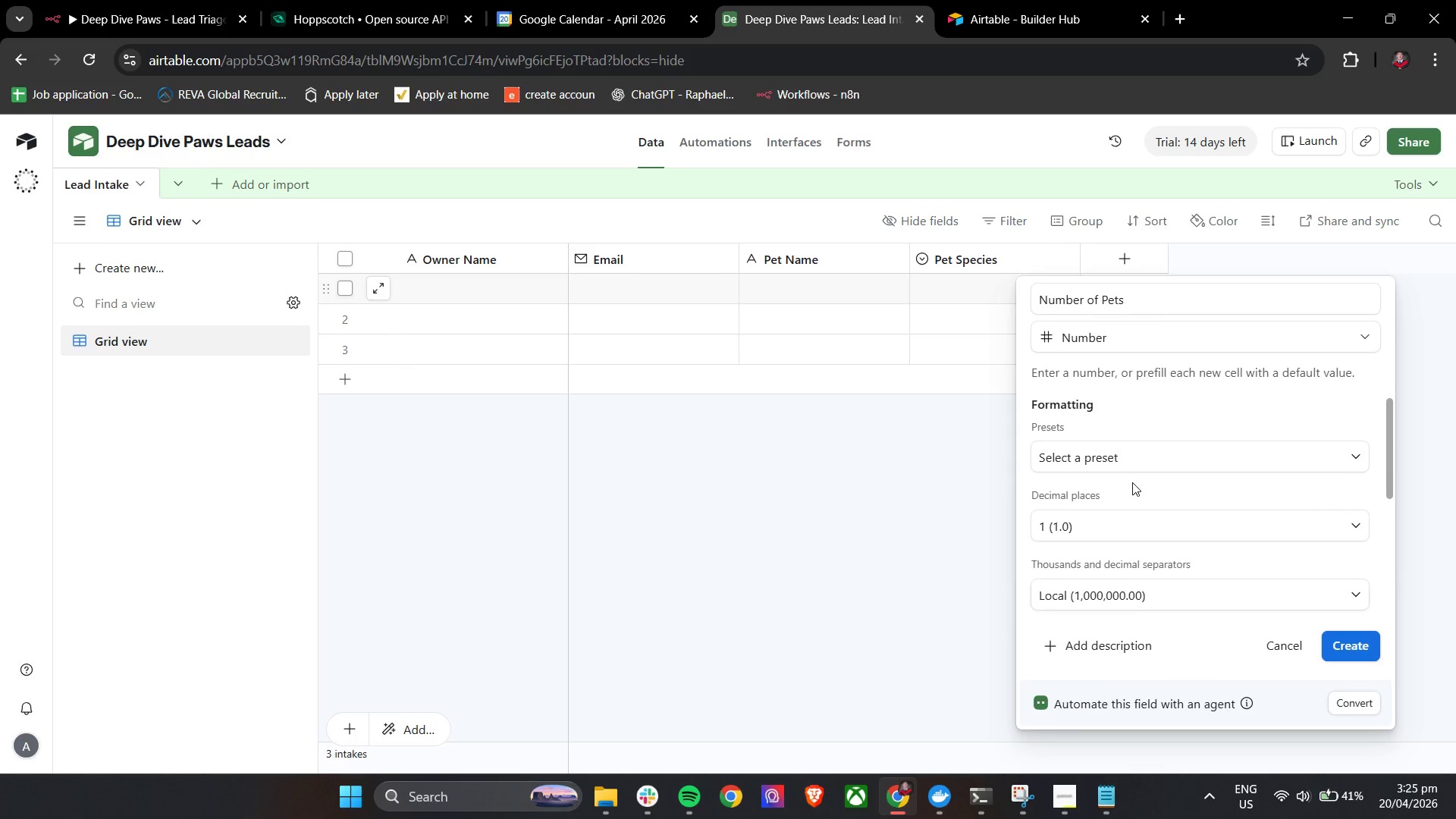 
scroll: coordinate [1132, 482], scroll_direction: down, amount: 4.0
 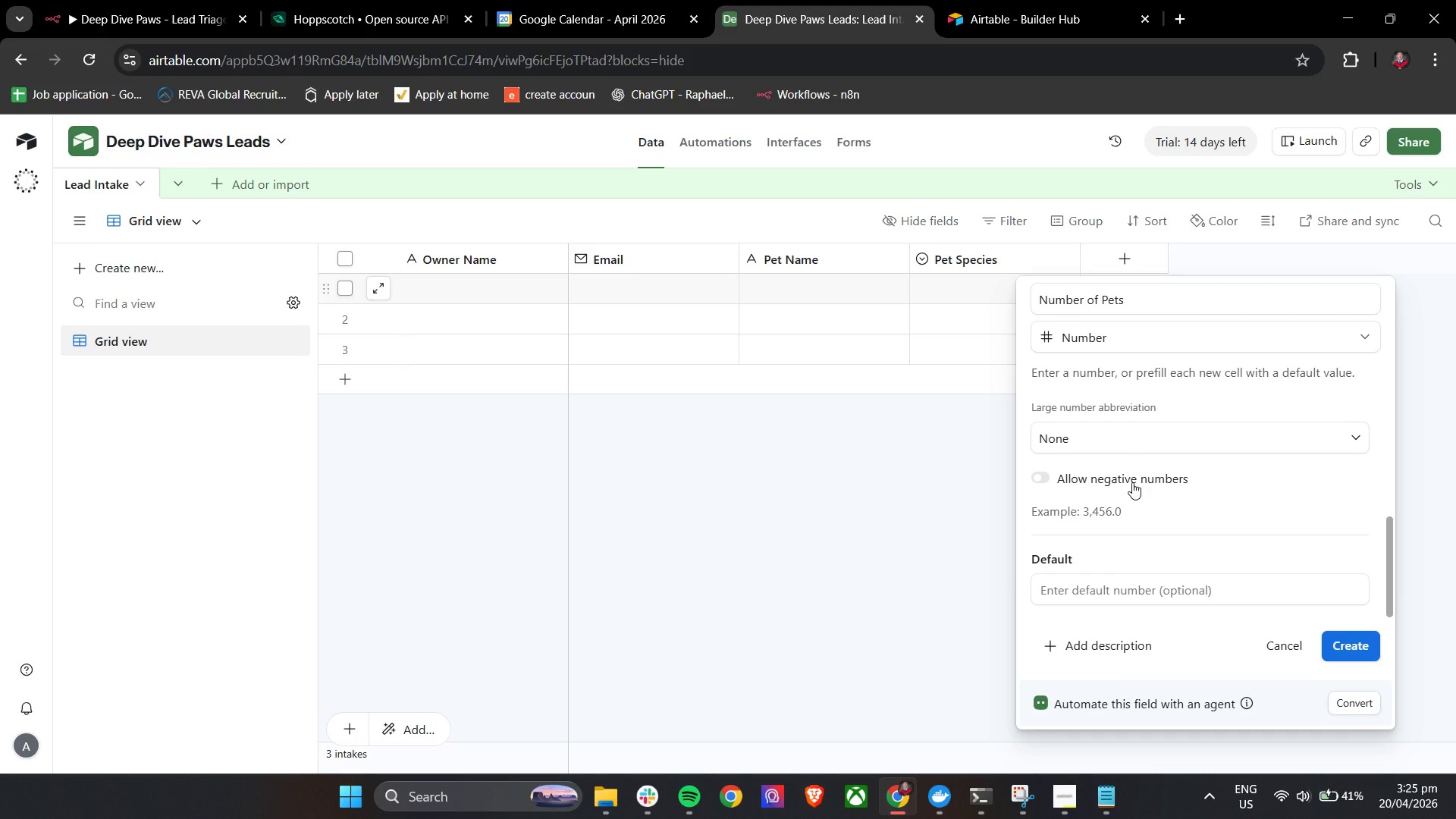 
scroll: coordinate [1148, 505], scroll_direction: up, amount: 8.0
 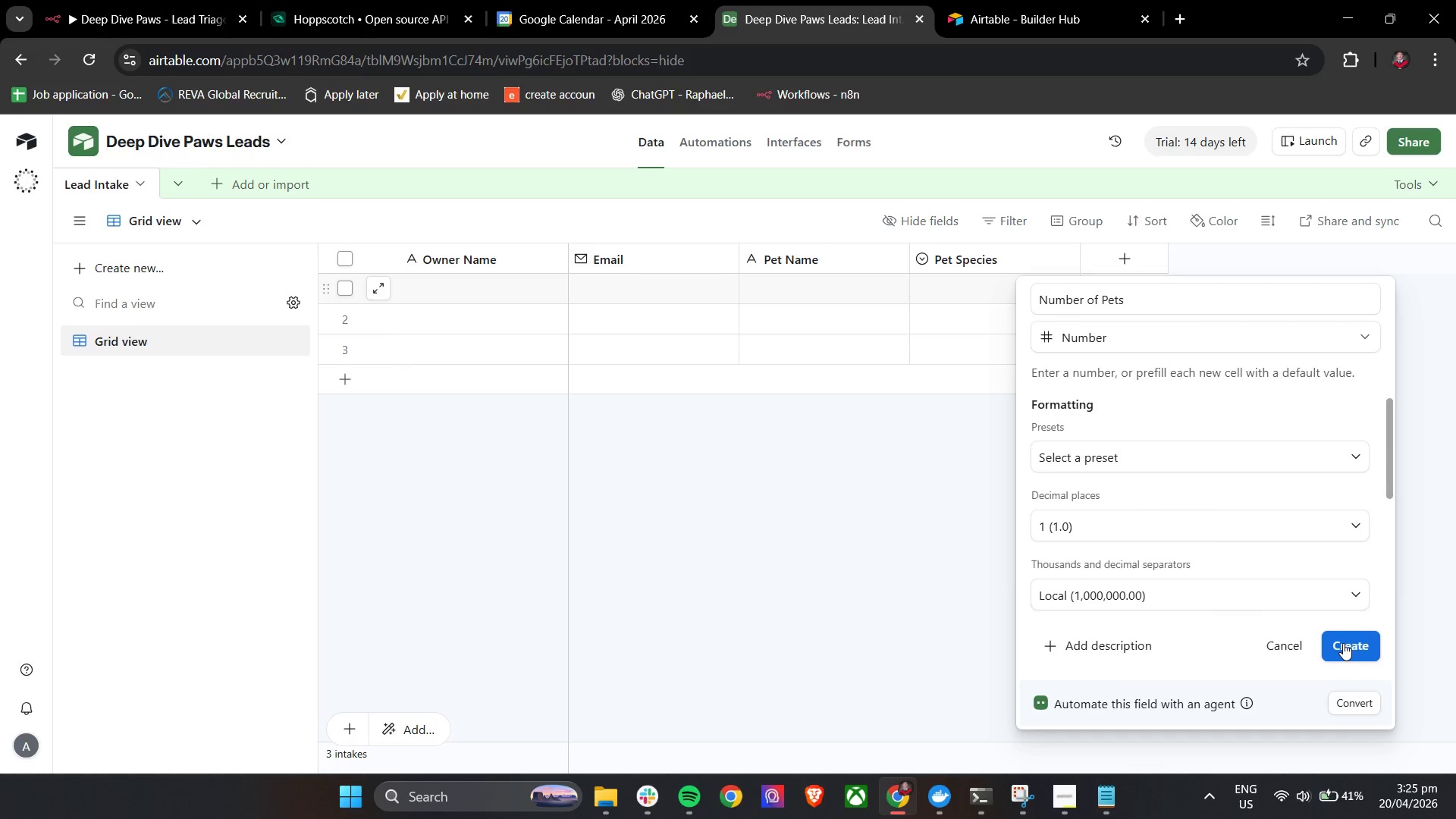 
left_click([1344, 643])
 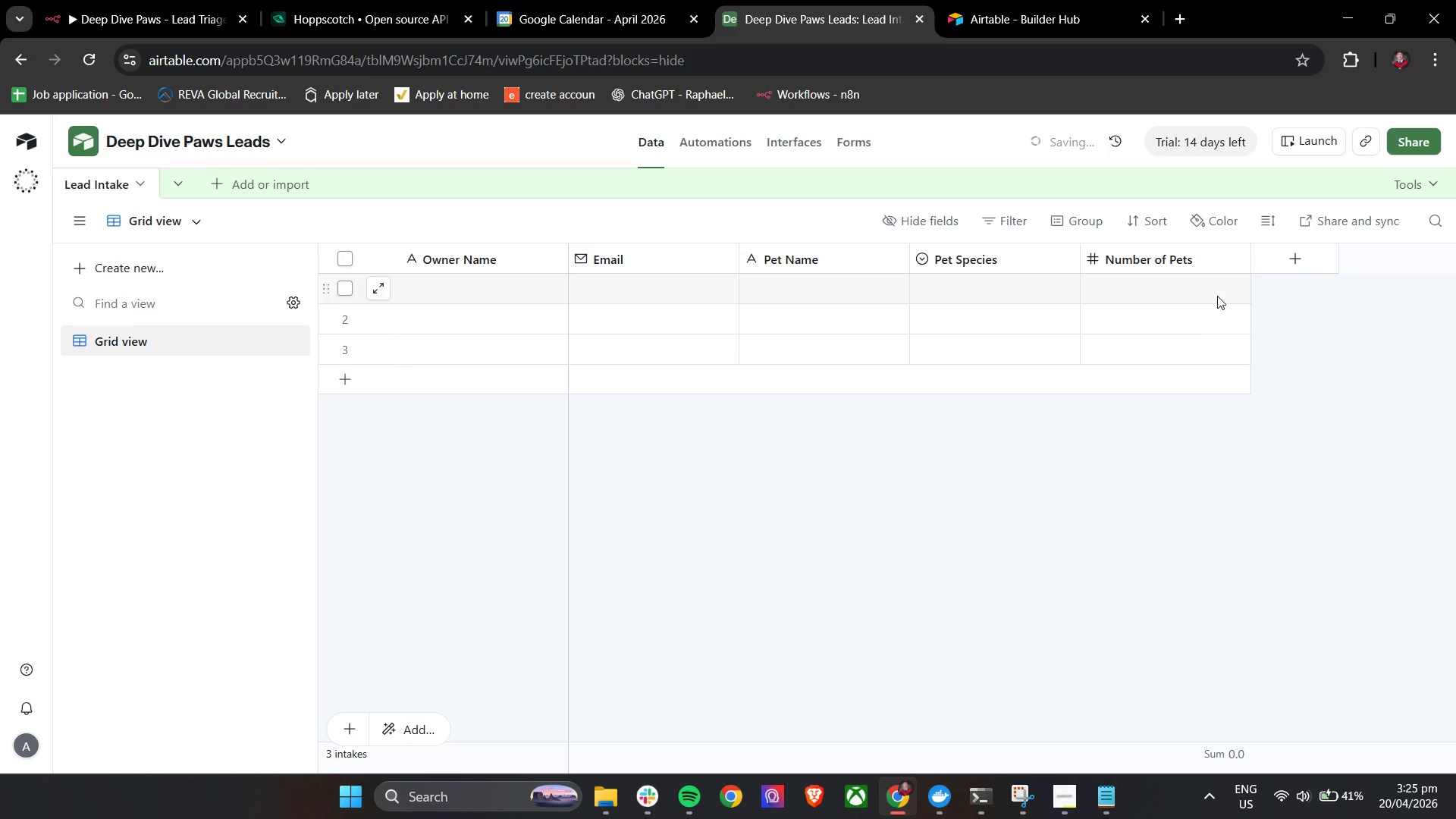 
left_click([1274, 261])
 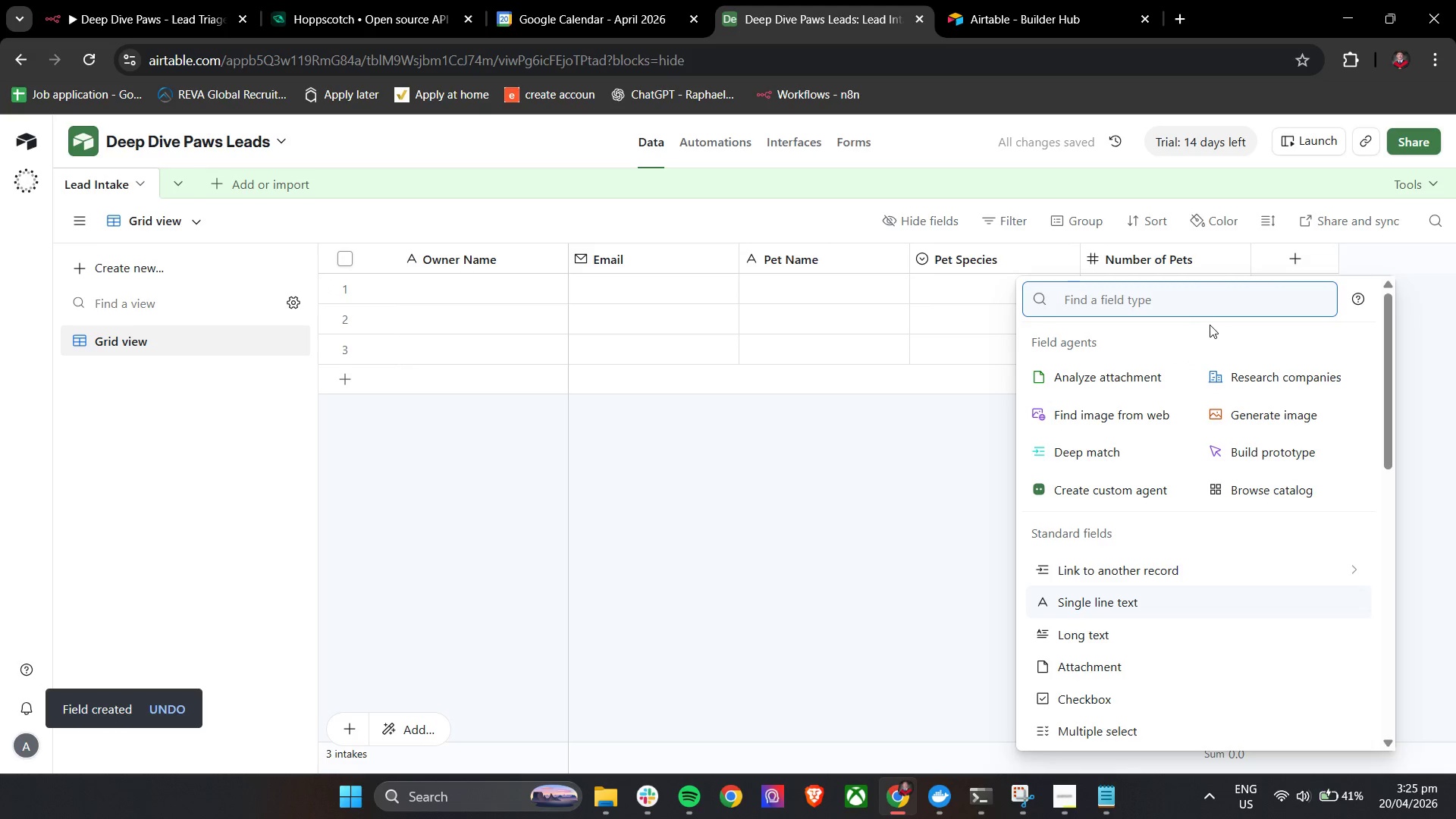 
left_click([1193, 300])
 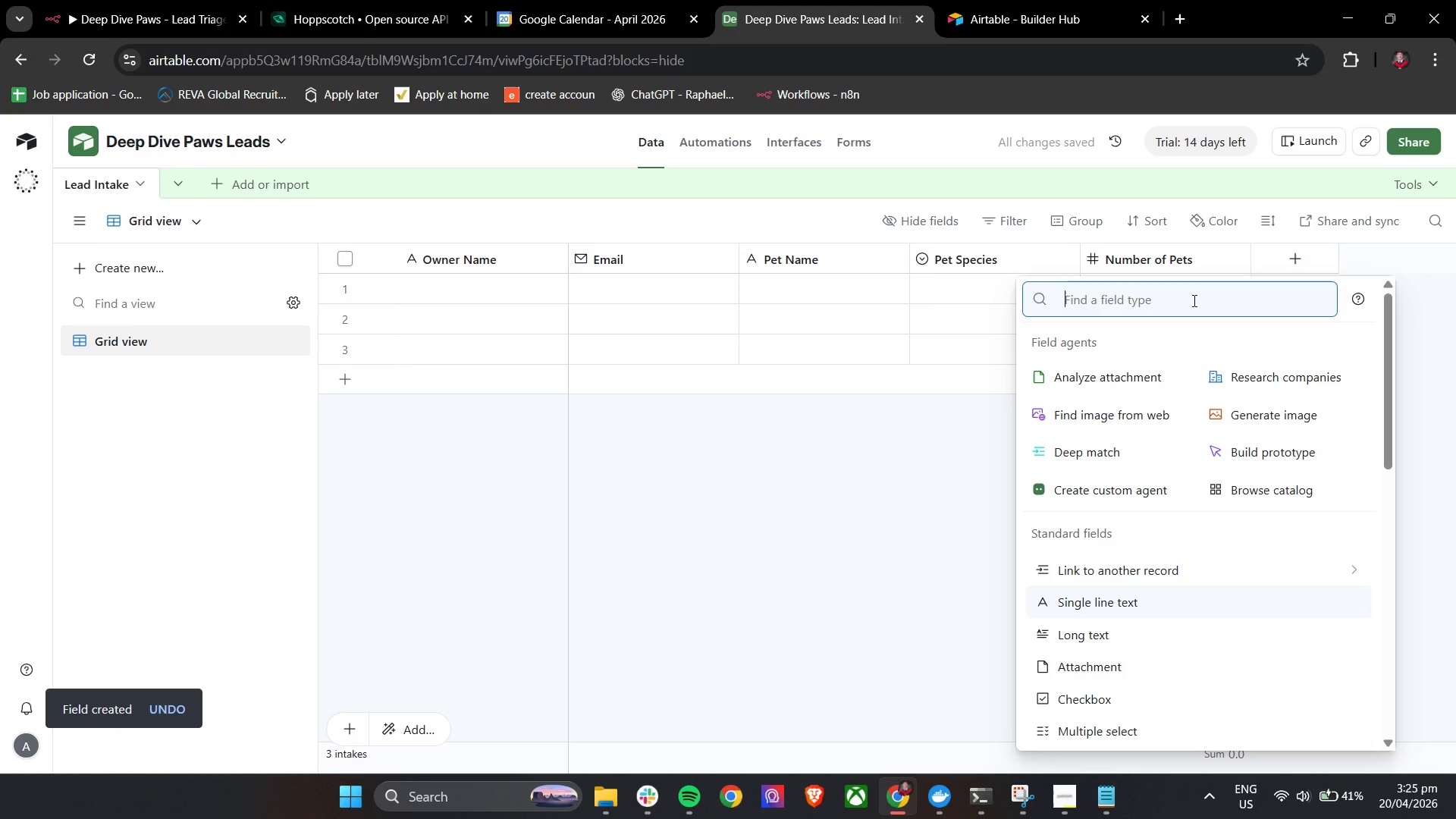 
type(R)
key(Backspace)
type(da)
 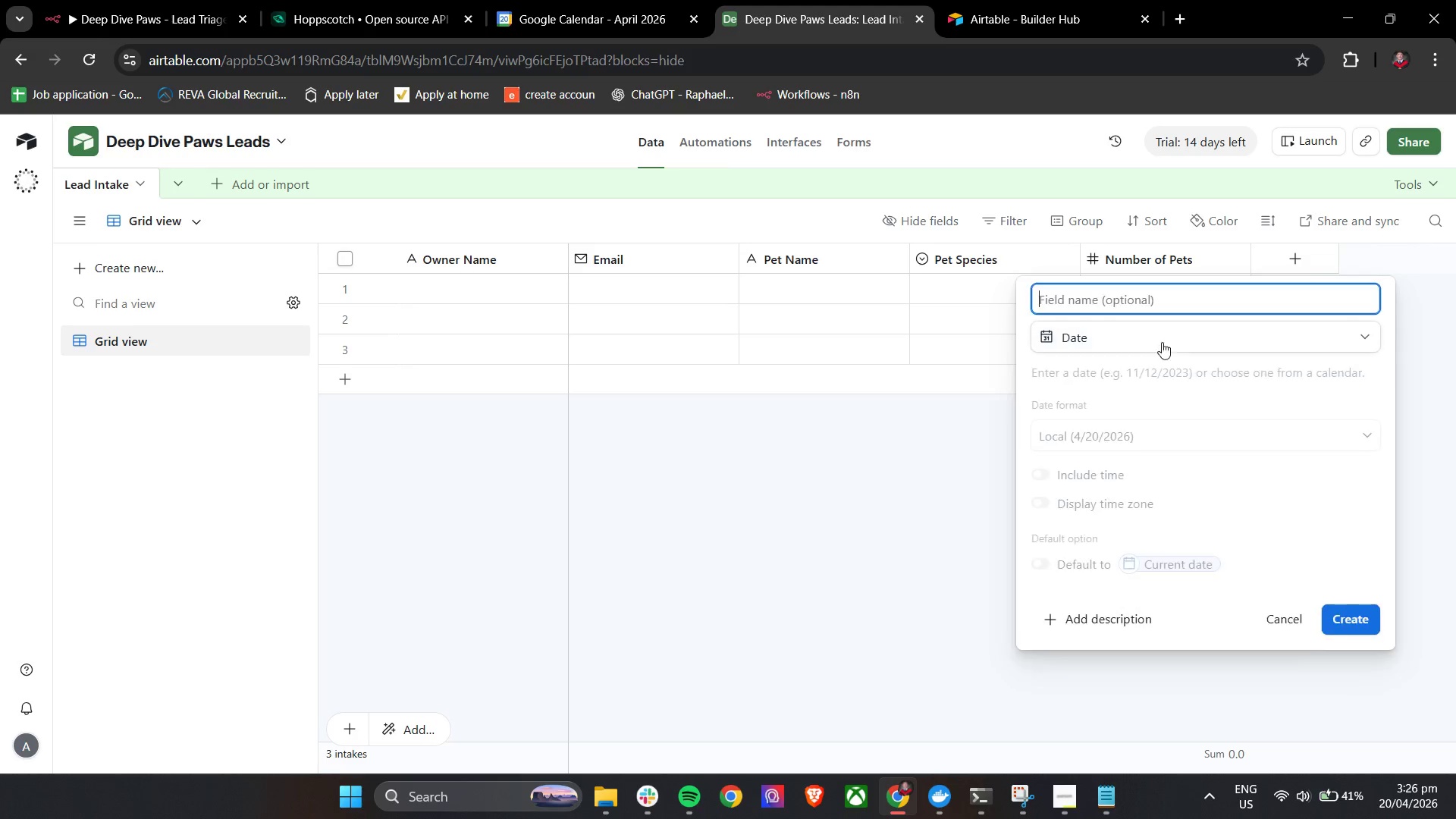 
type(Requested Date)
 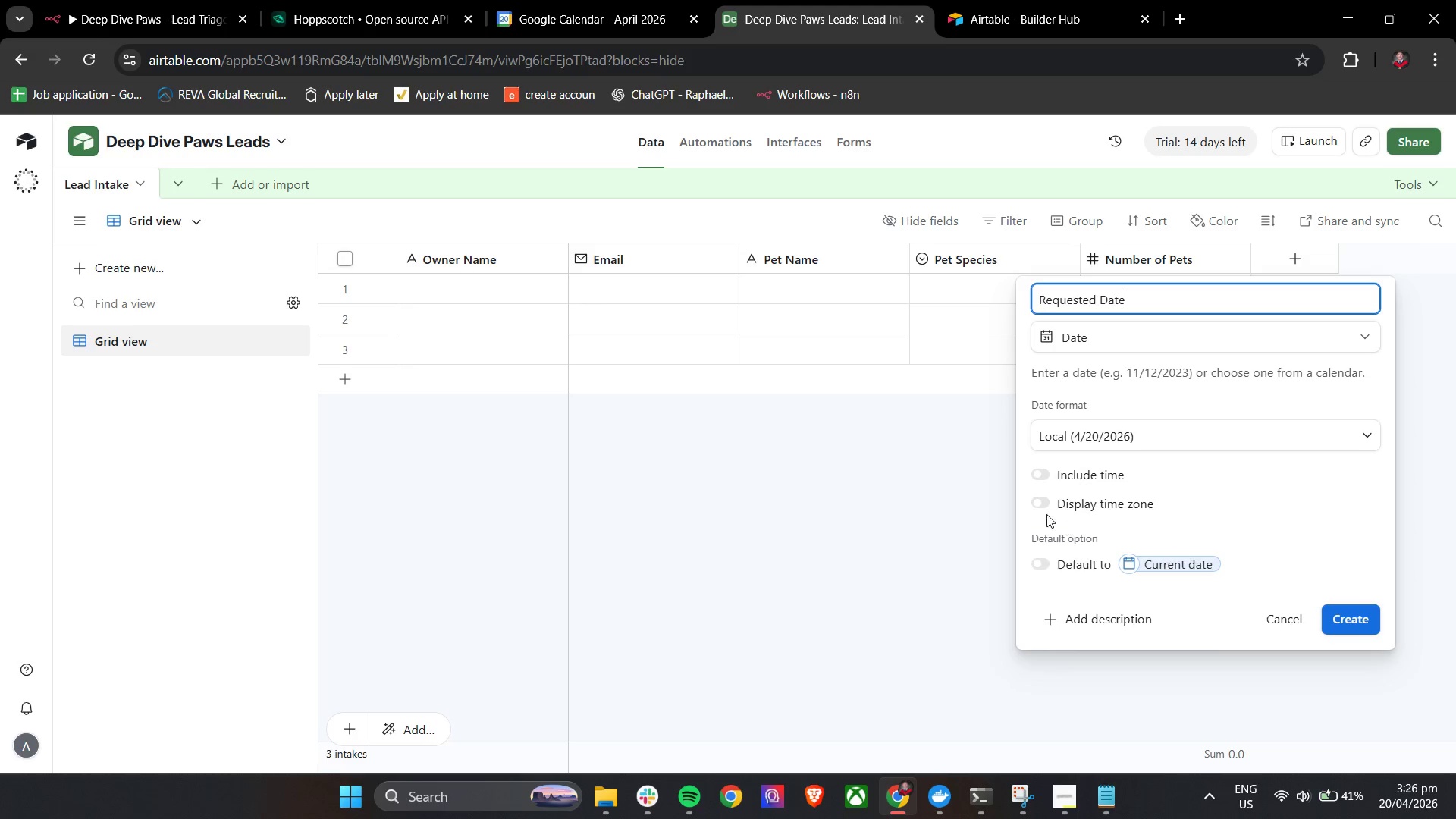 
left_click([1044, 500])
 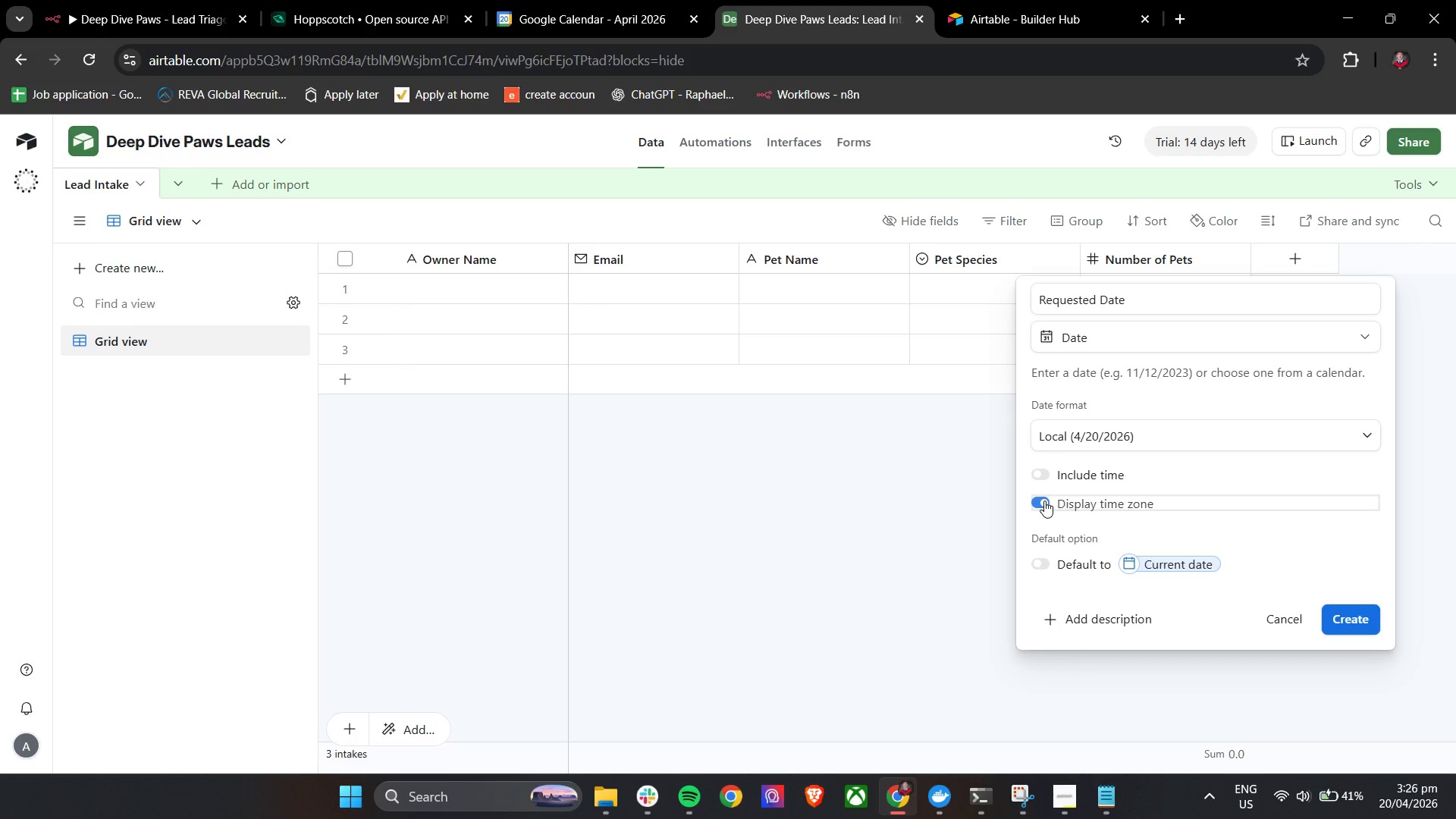 
left_click([1044, 500])
 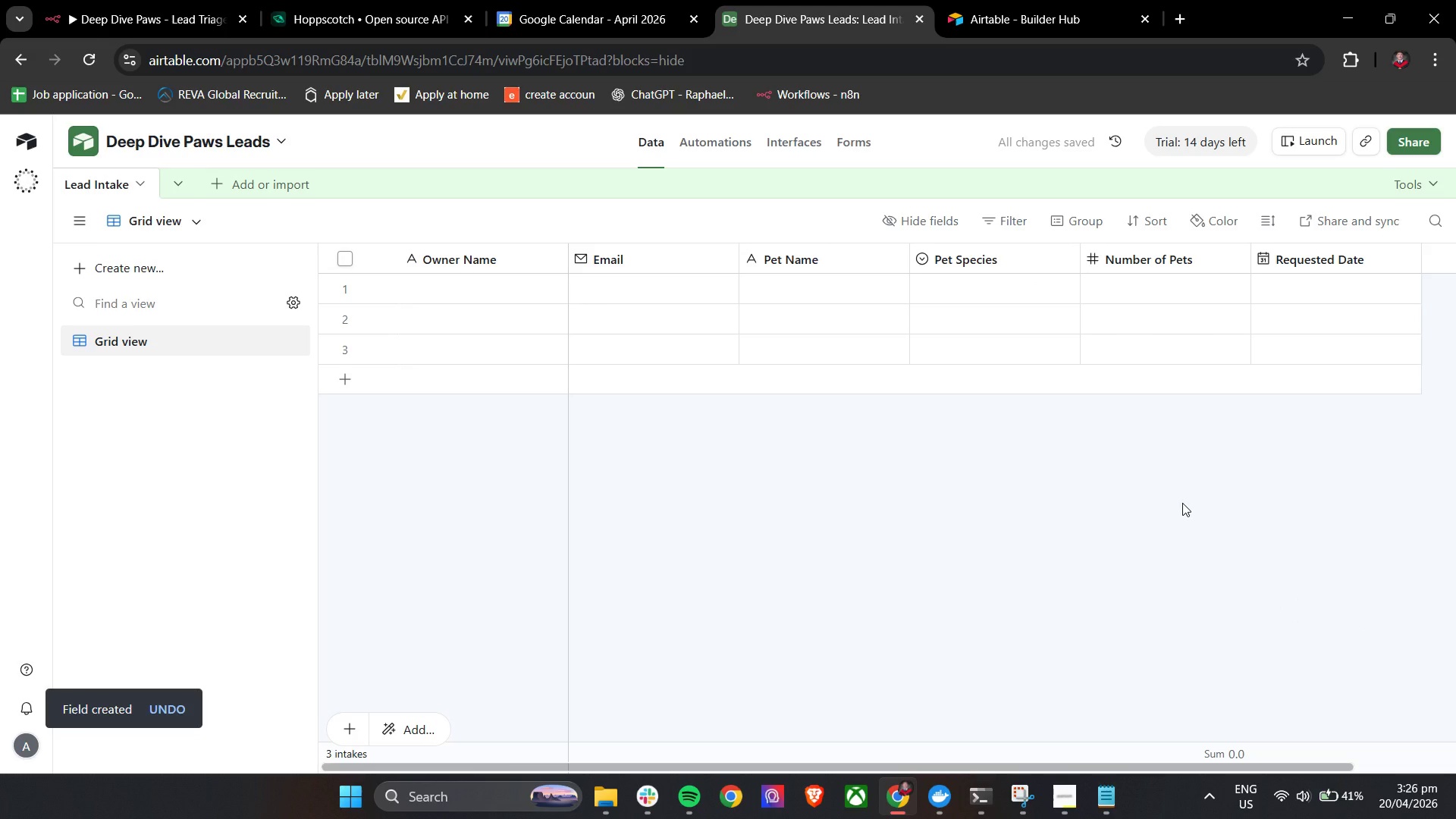 
hold_key(key=ShiftLeft, duration=0.66)
scroll: coordinate [1024, 462], scroll_direction: down, amount: 4.0
 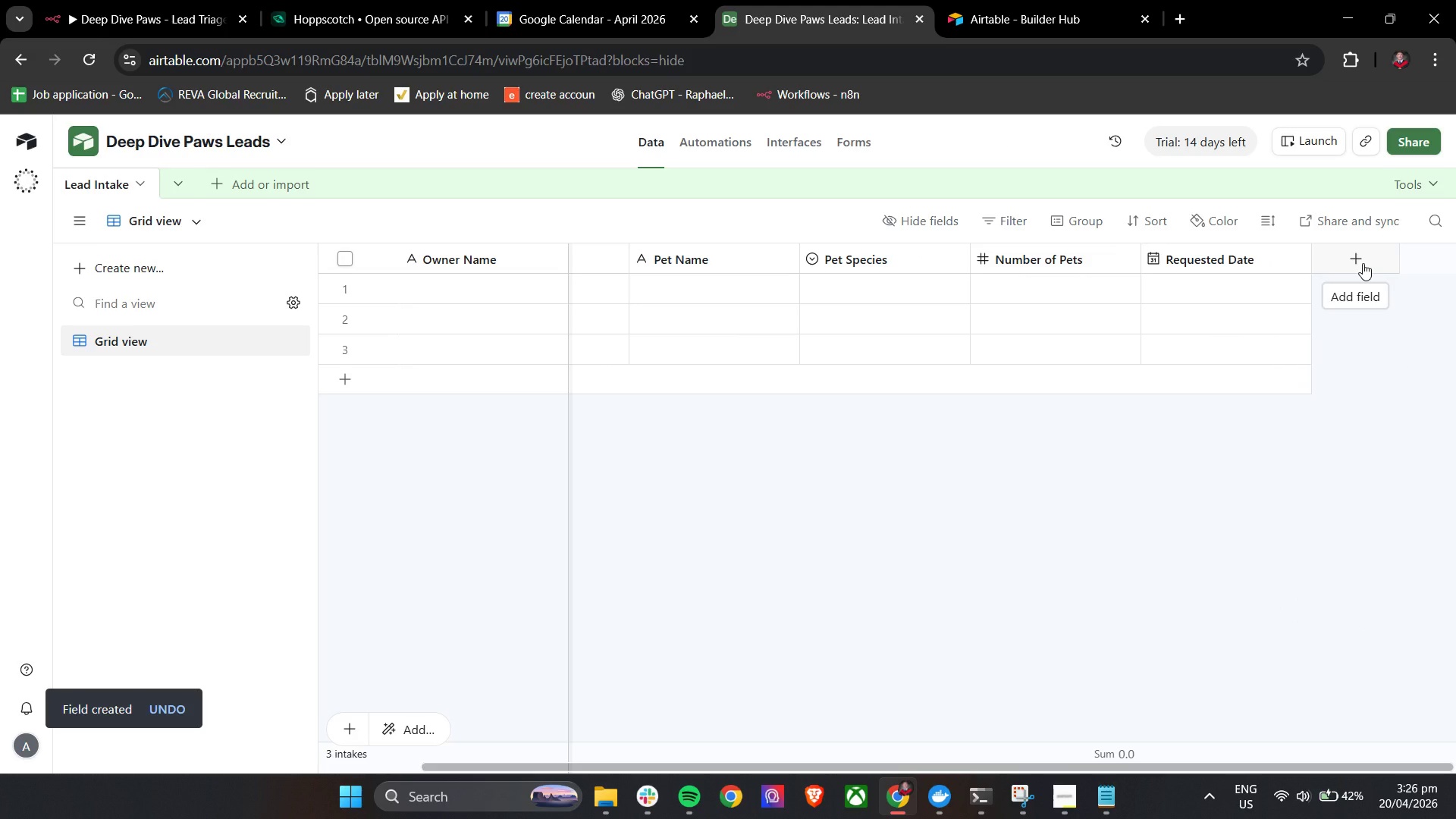 
left_click([1363, 263])
 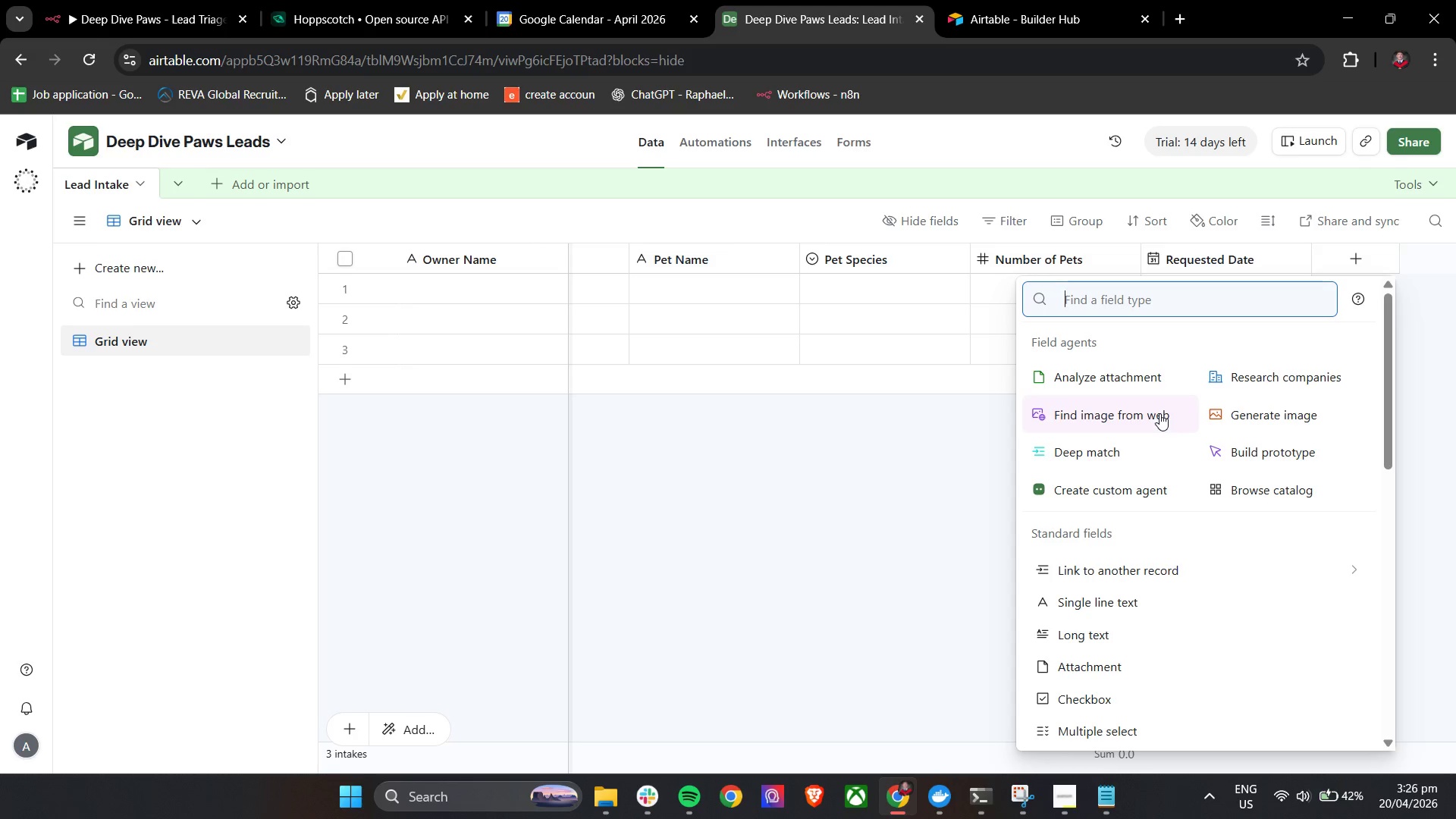 
type(num)
 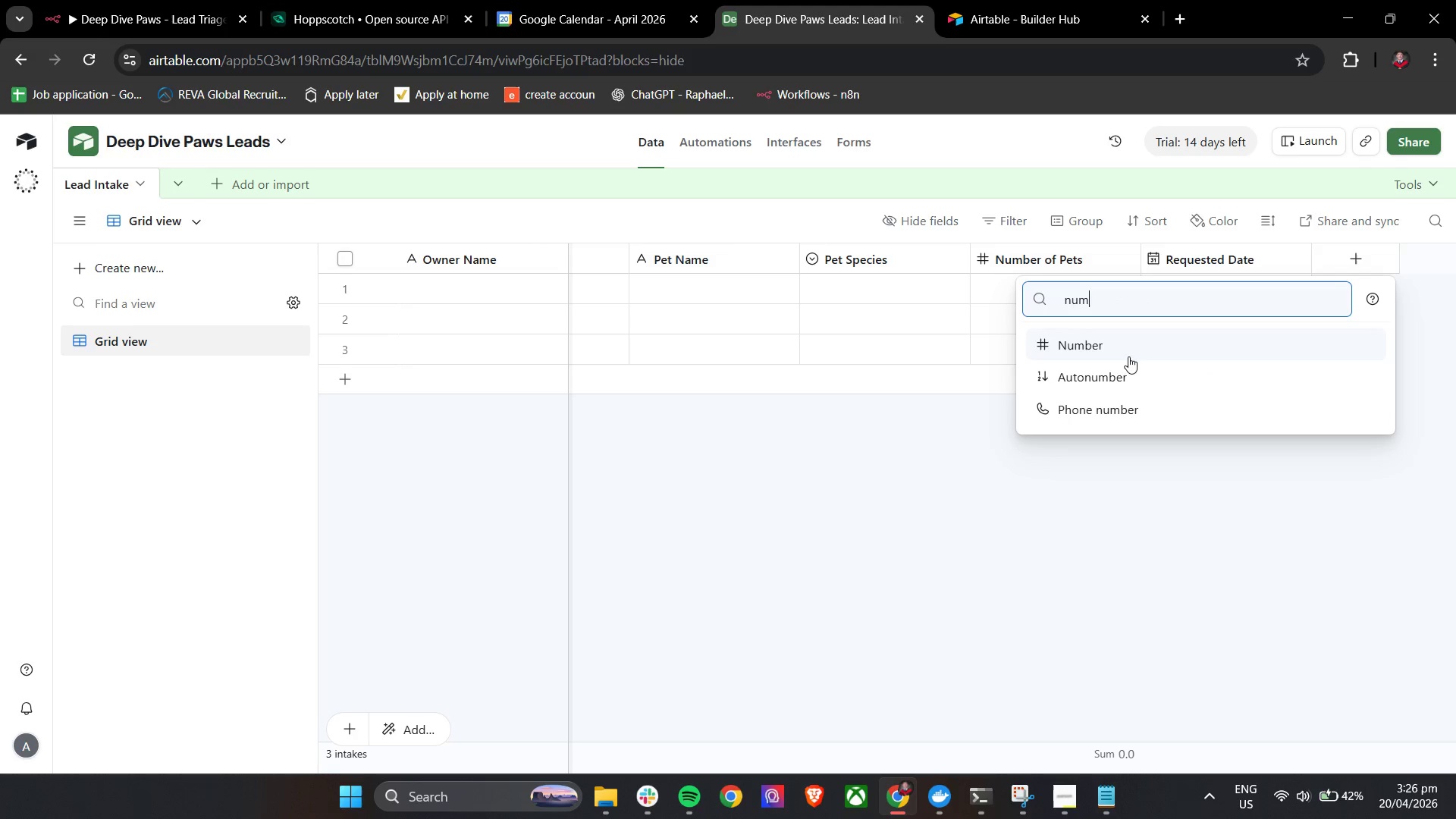 
left_click([1128, 350])
 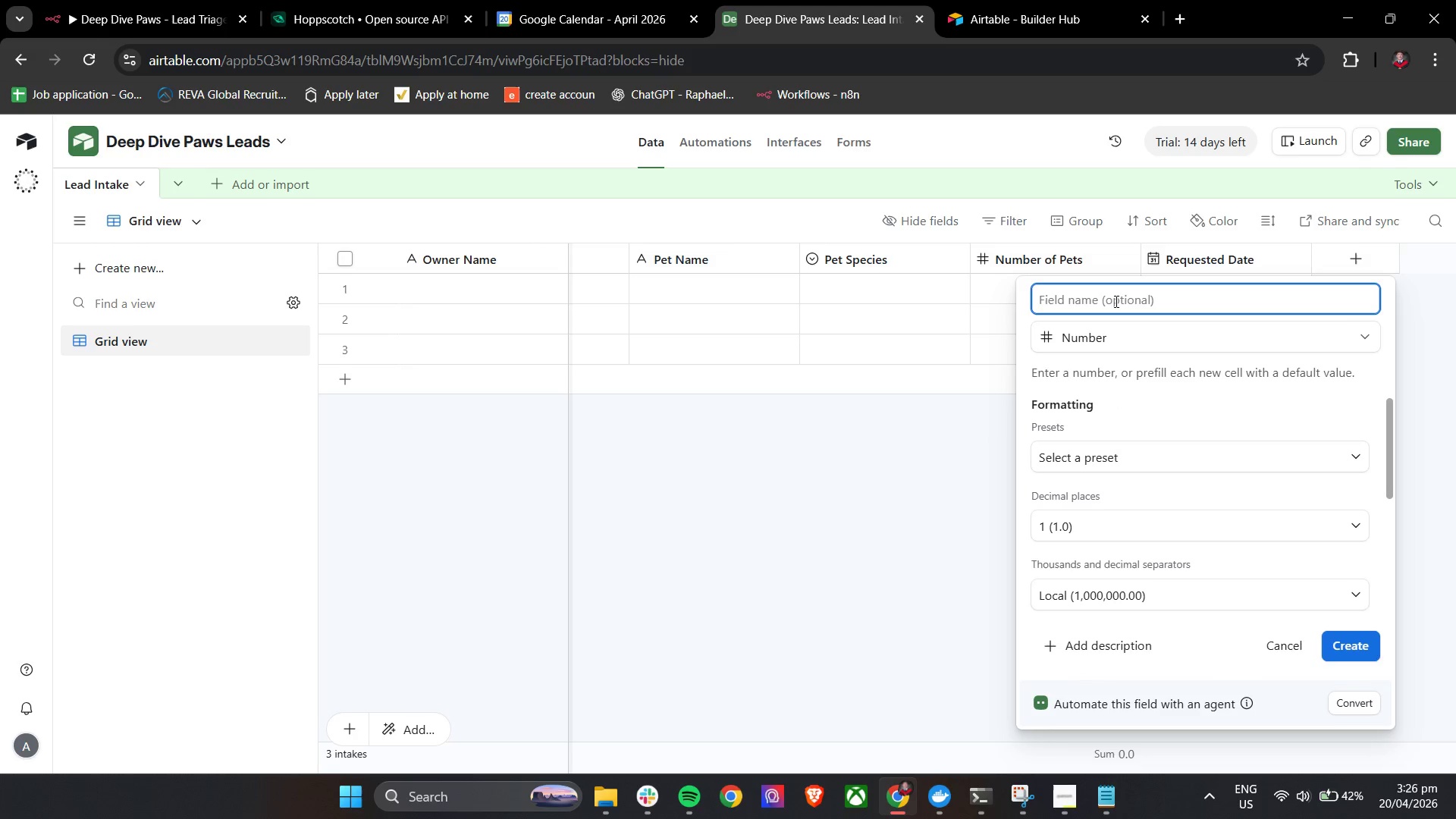 
left_click([1115, 303])
 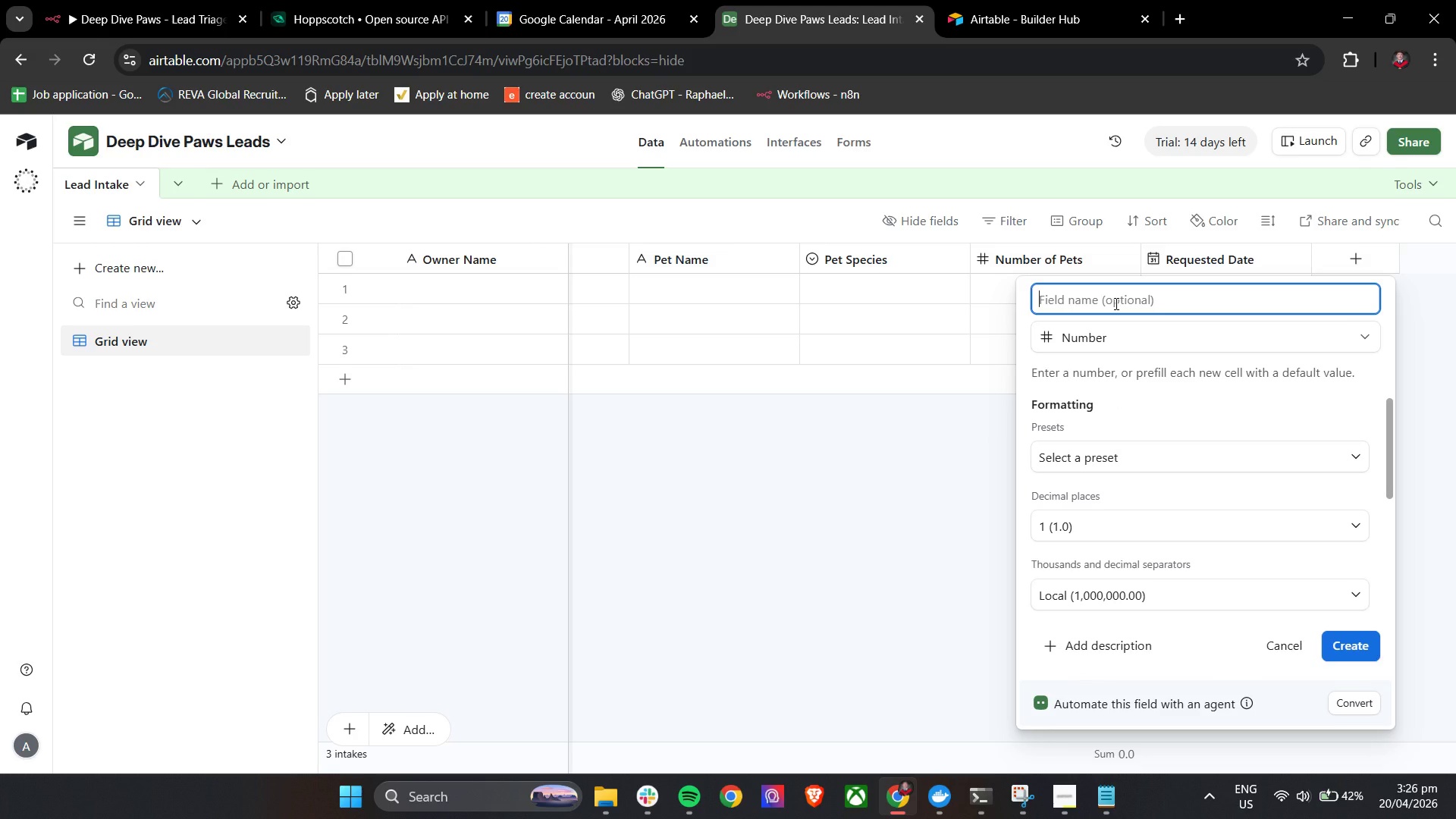 
type(Session Estimate)
 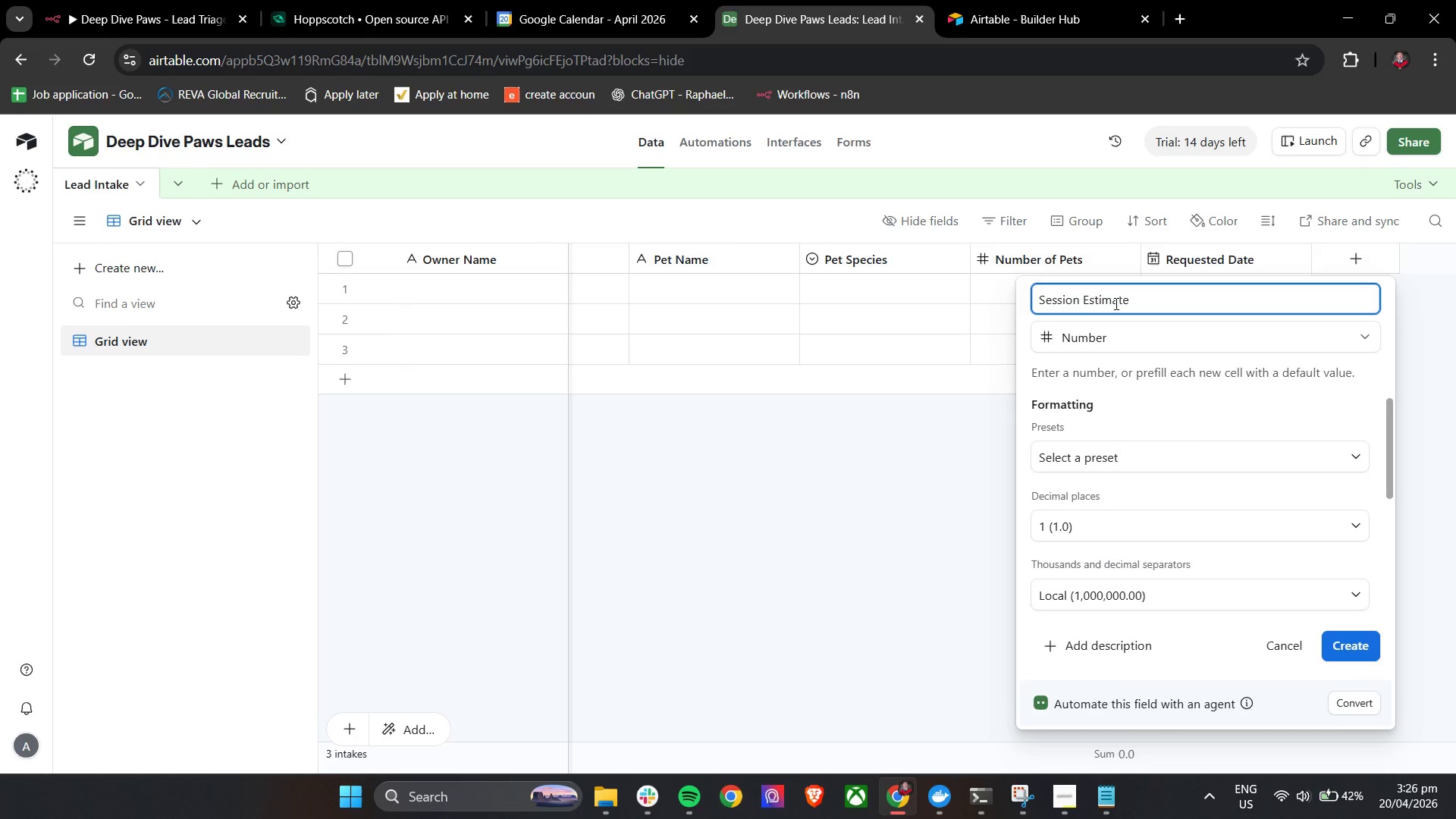 
left_click([1357, 645])
 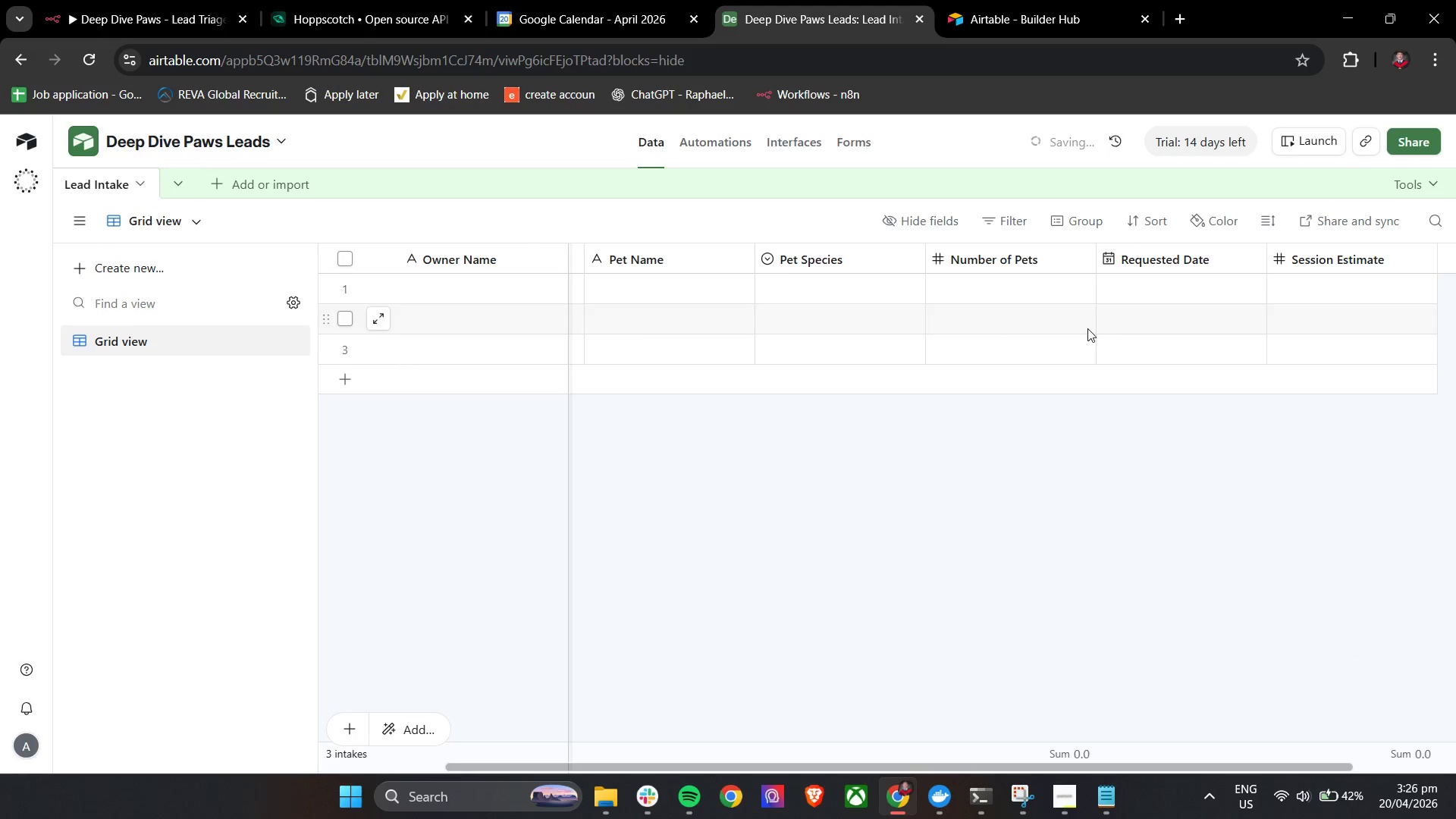 
hold_key(key=ShiftLeft, duration=0.61)
scroll: coordinate [1066, 441], scroll_direction: down, amount: 5.0
 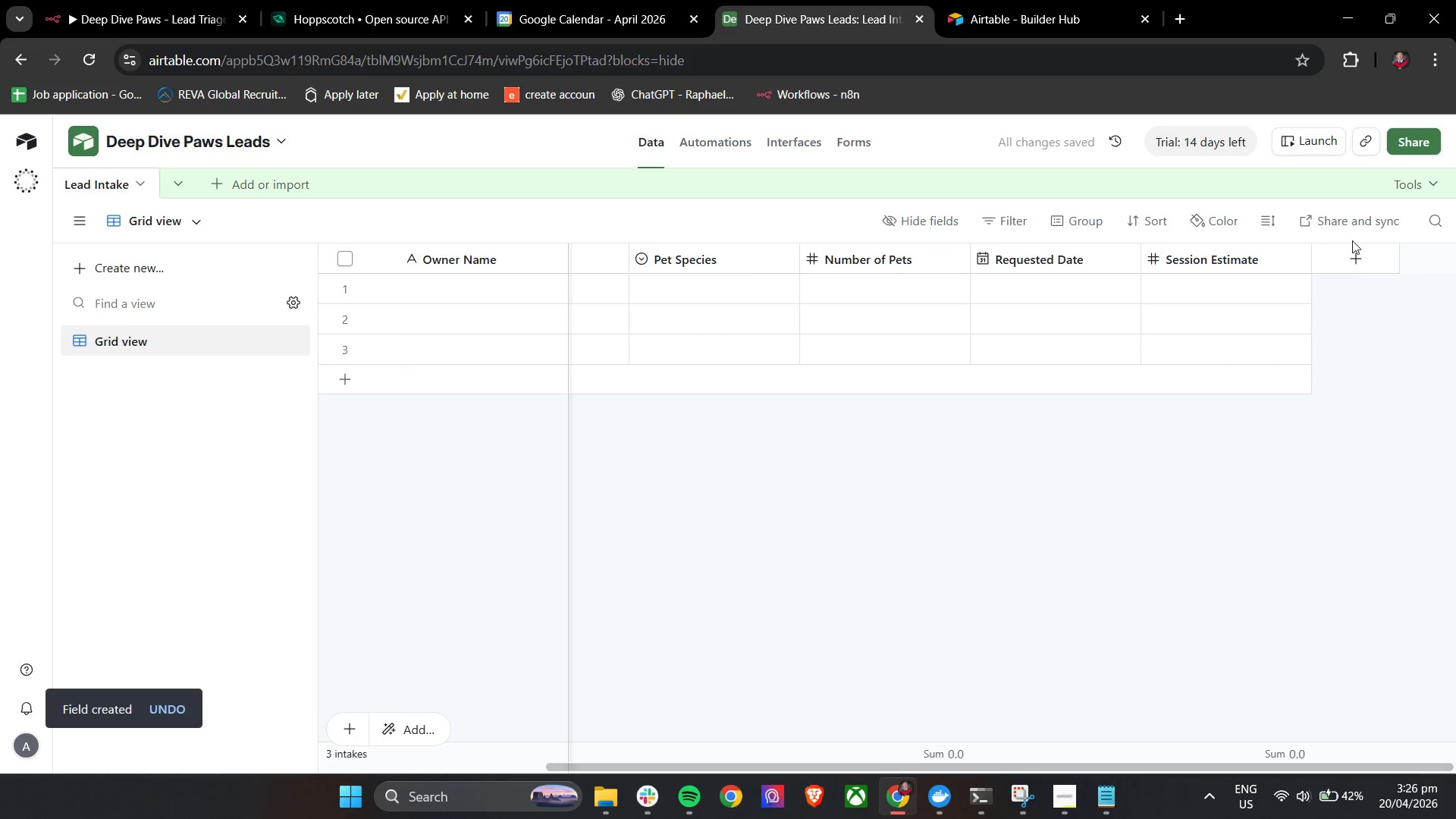 
left_click([1353, 252])
 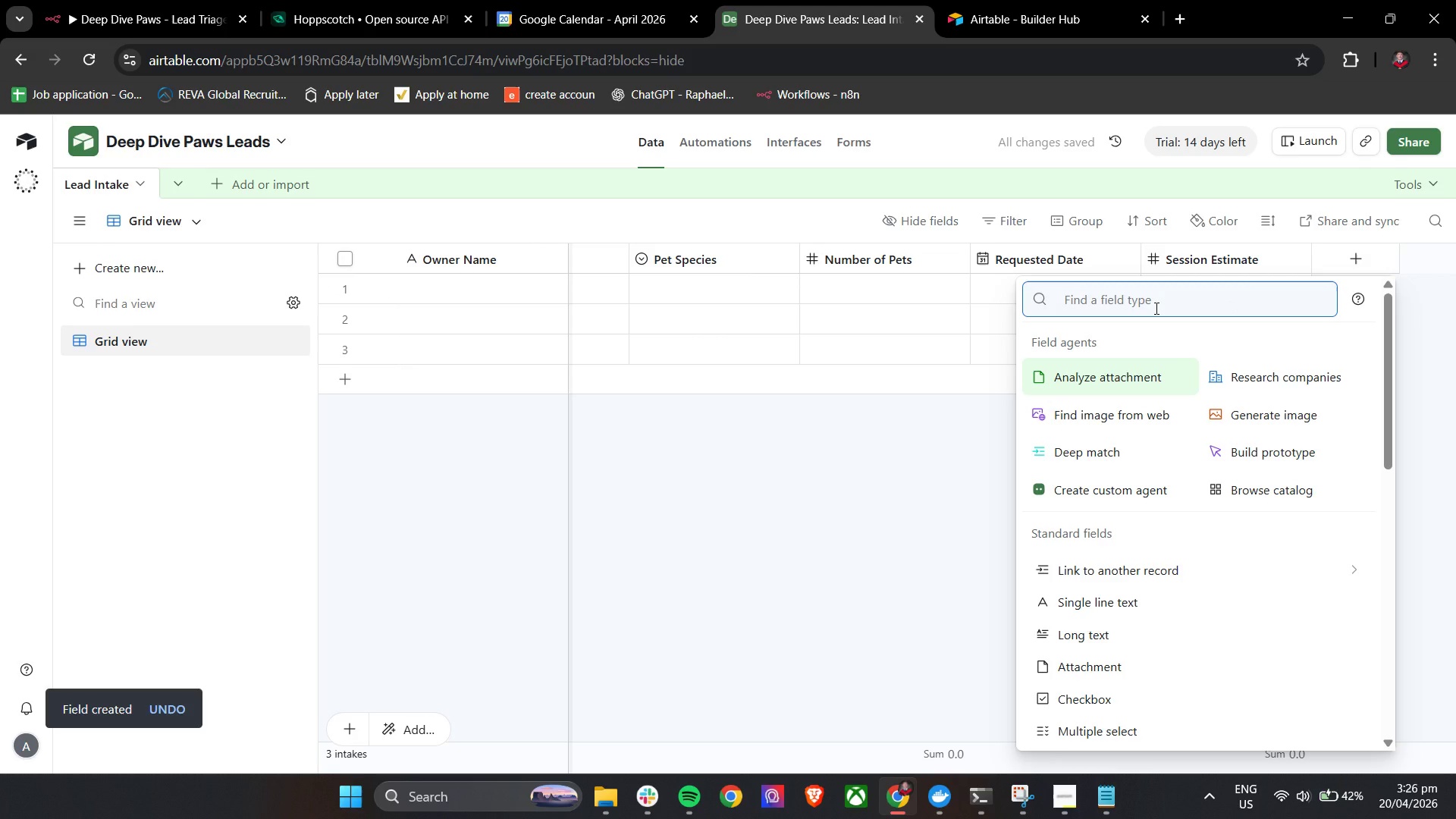 
double_click([1155, 308])
 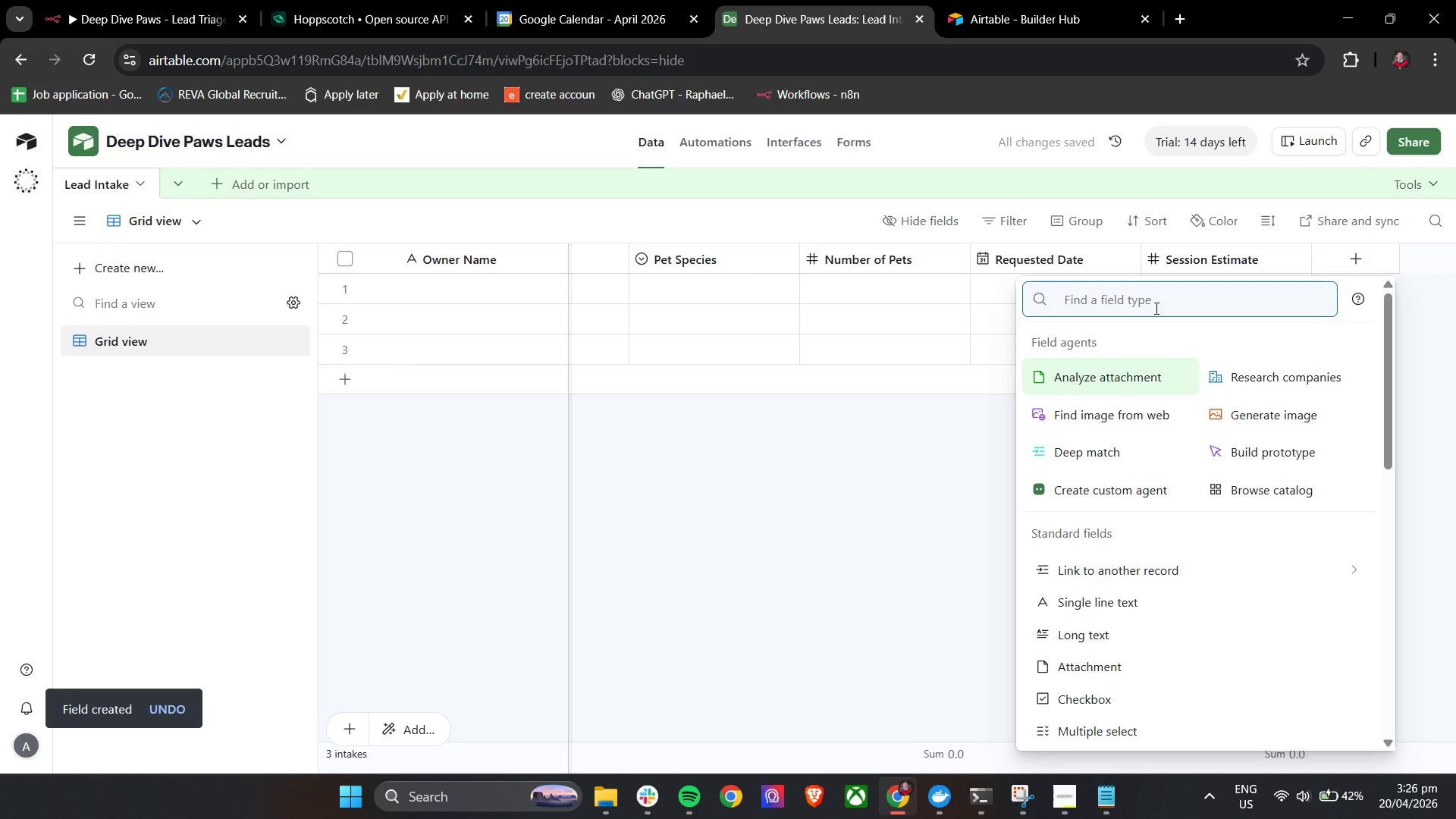 
type(Ha)
key(Backspace)
key(Backspace)
type(s)
 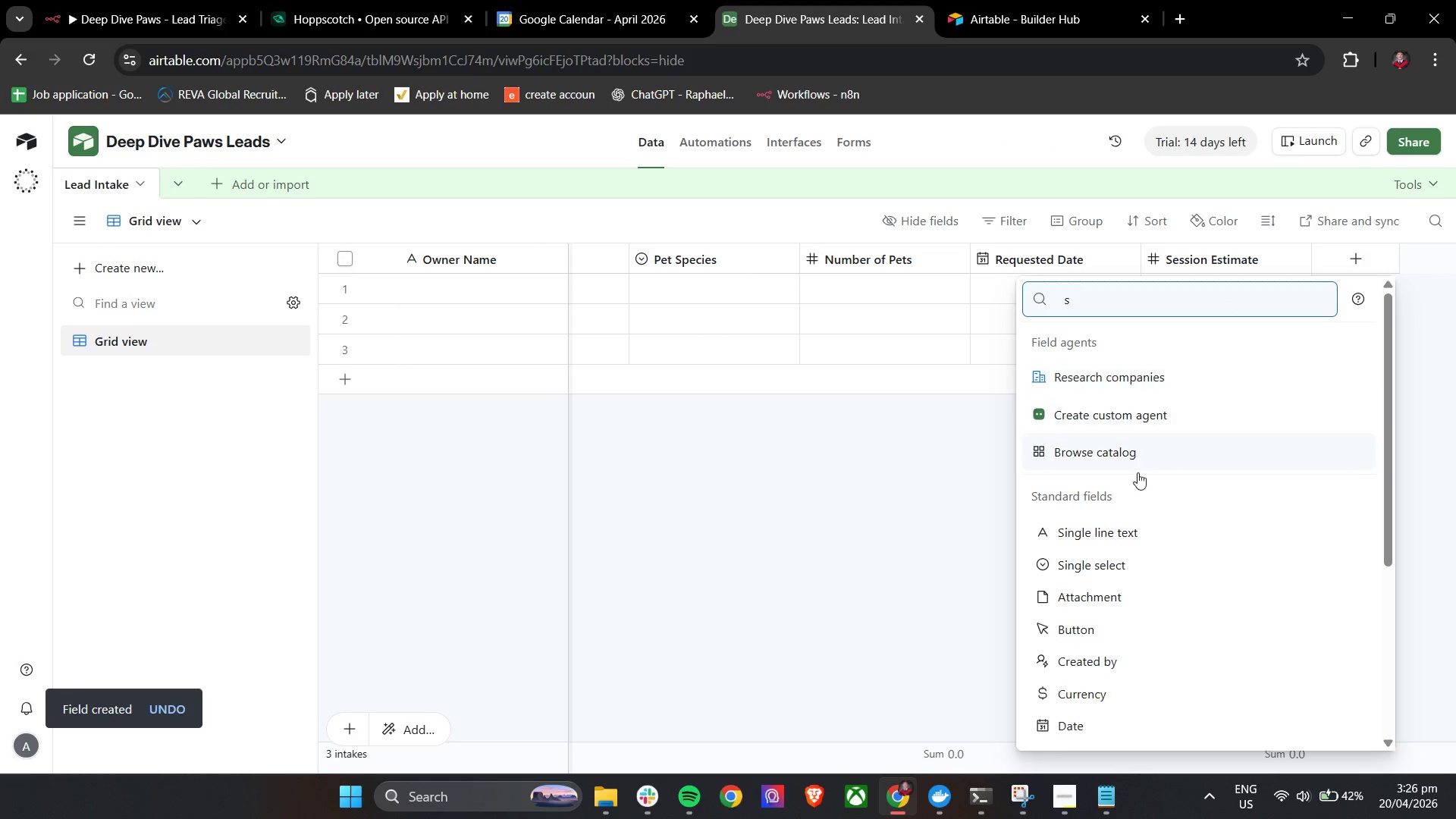 
left_click([1137, 533])
 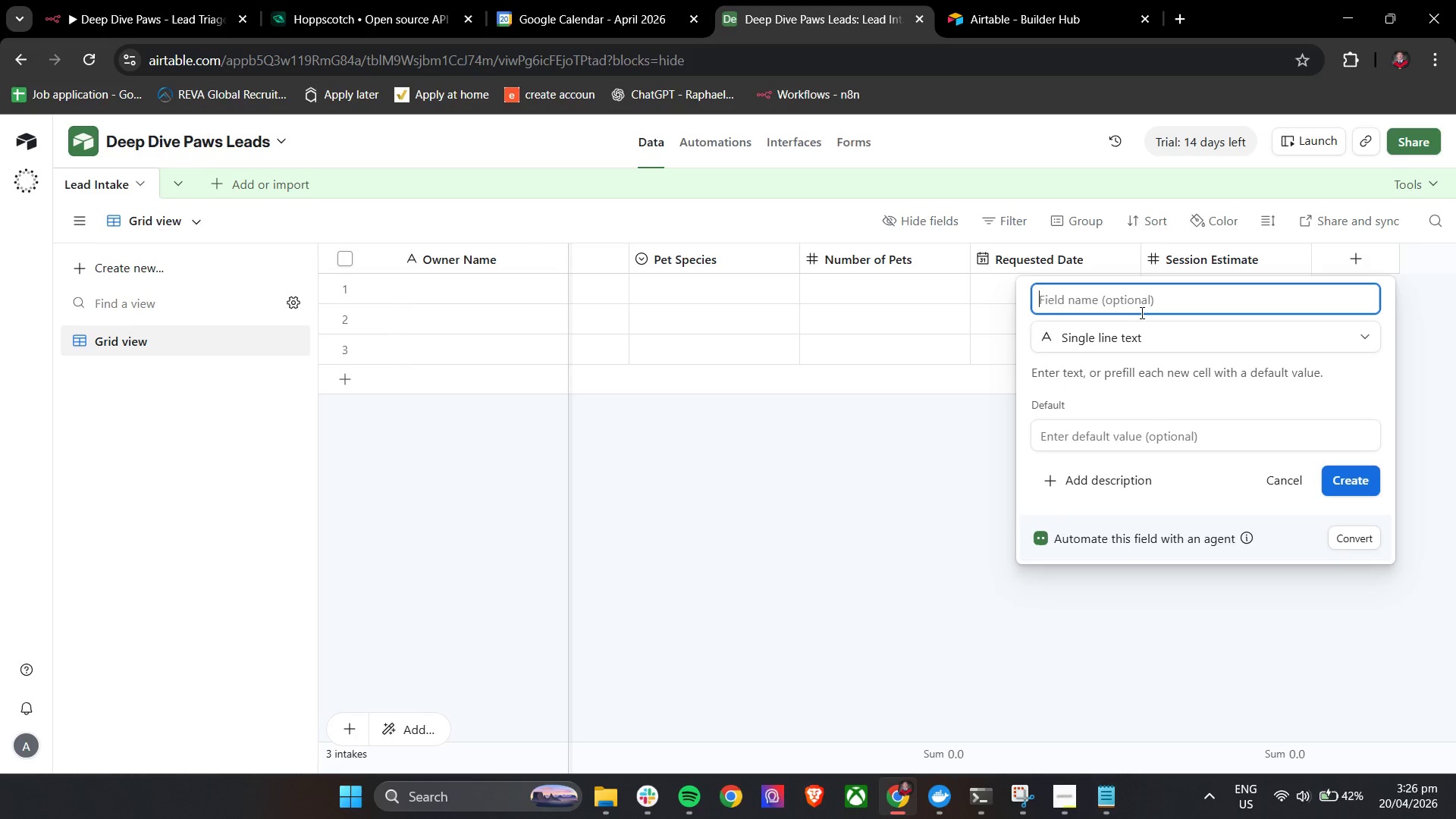 
type(Handi)
key(Backspace)
type(ling Tag)
 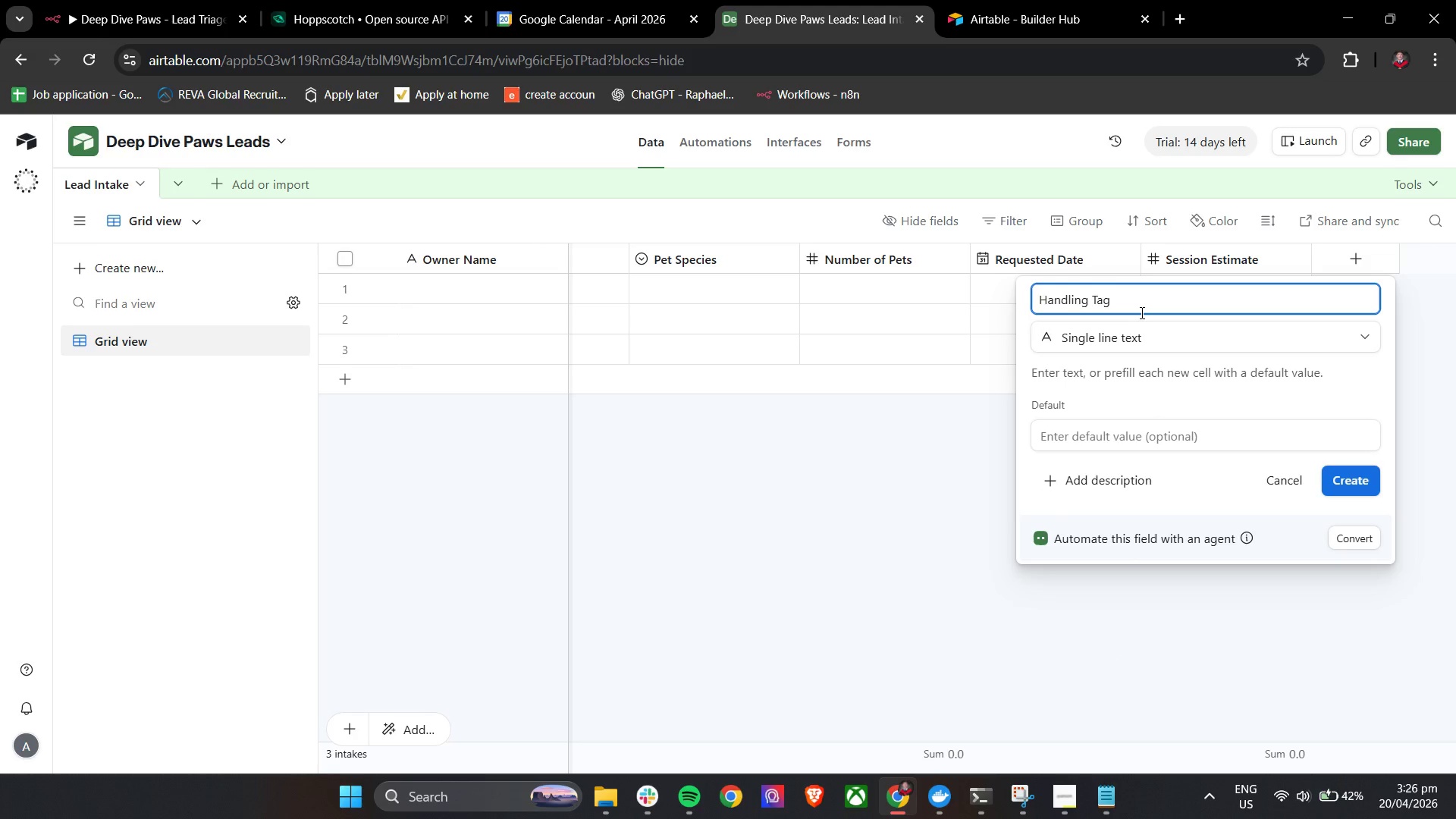 
left_click([1354, 486])
 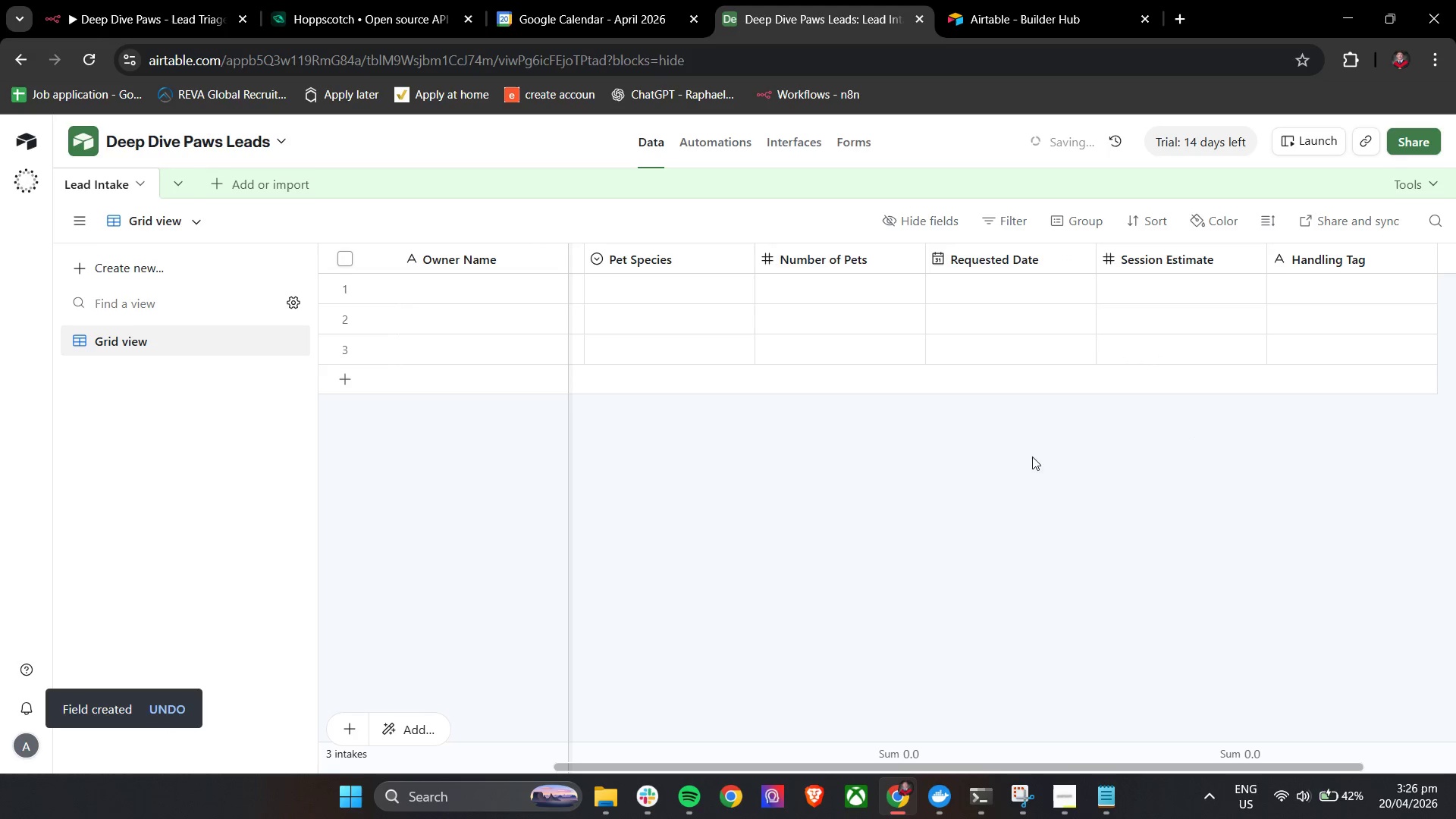 
hold_key(key=ShiftLeft, duration=1.0)
scroll: coordinate [1065, 369], scroll_direction: down, amount: 5.0
 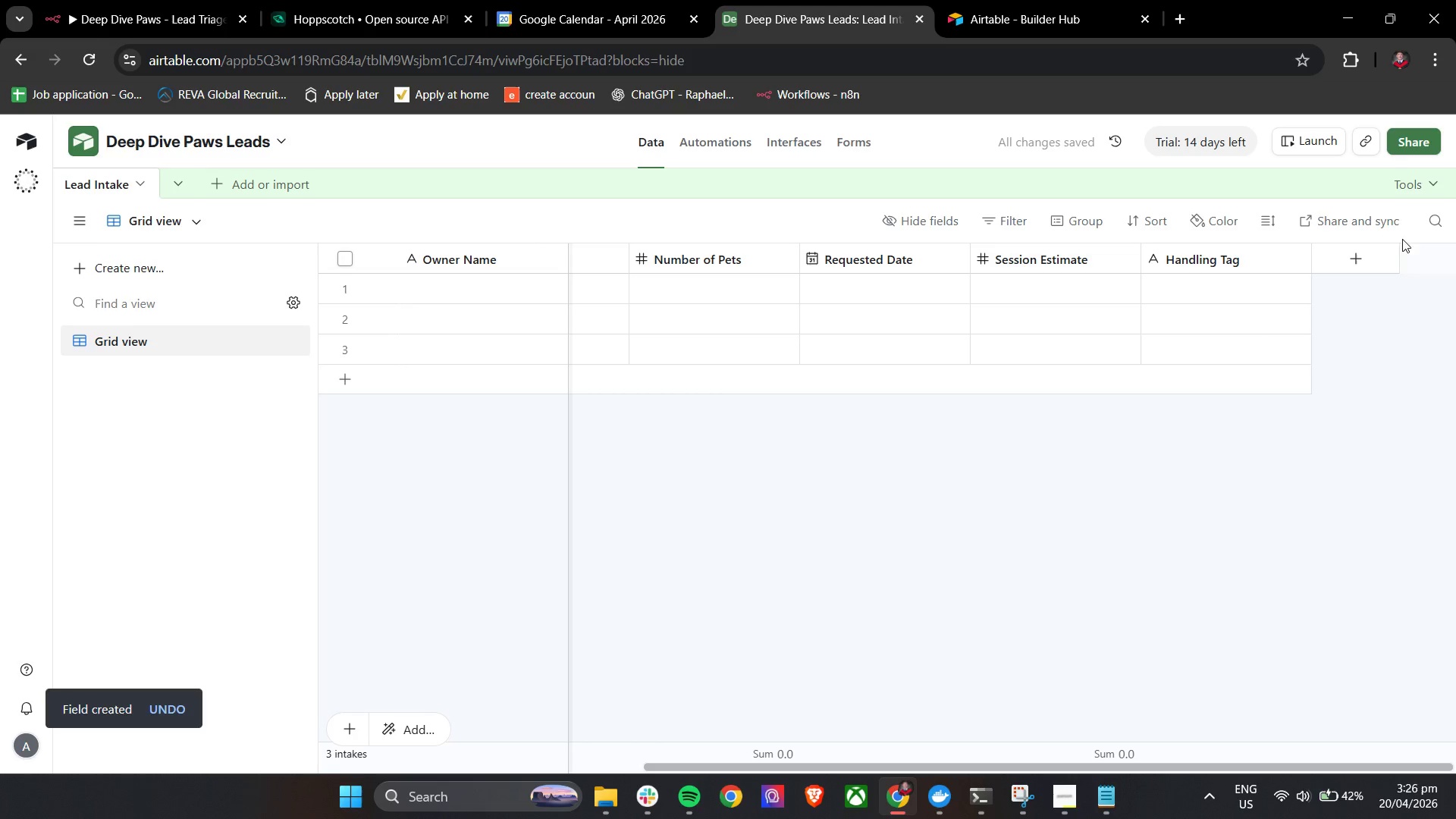 
left_click([1355, 268])
 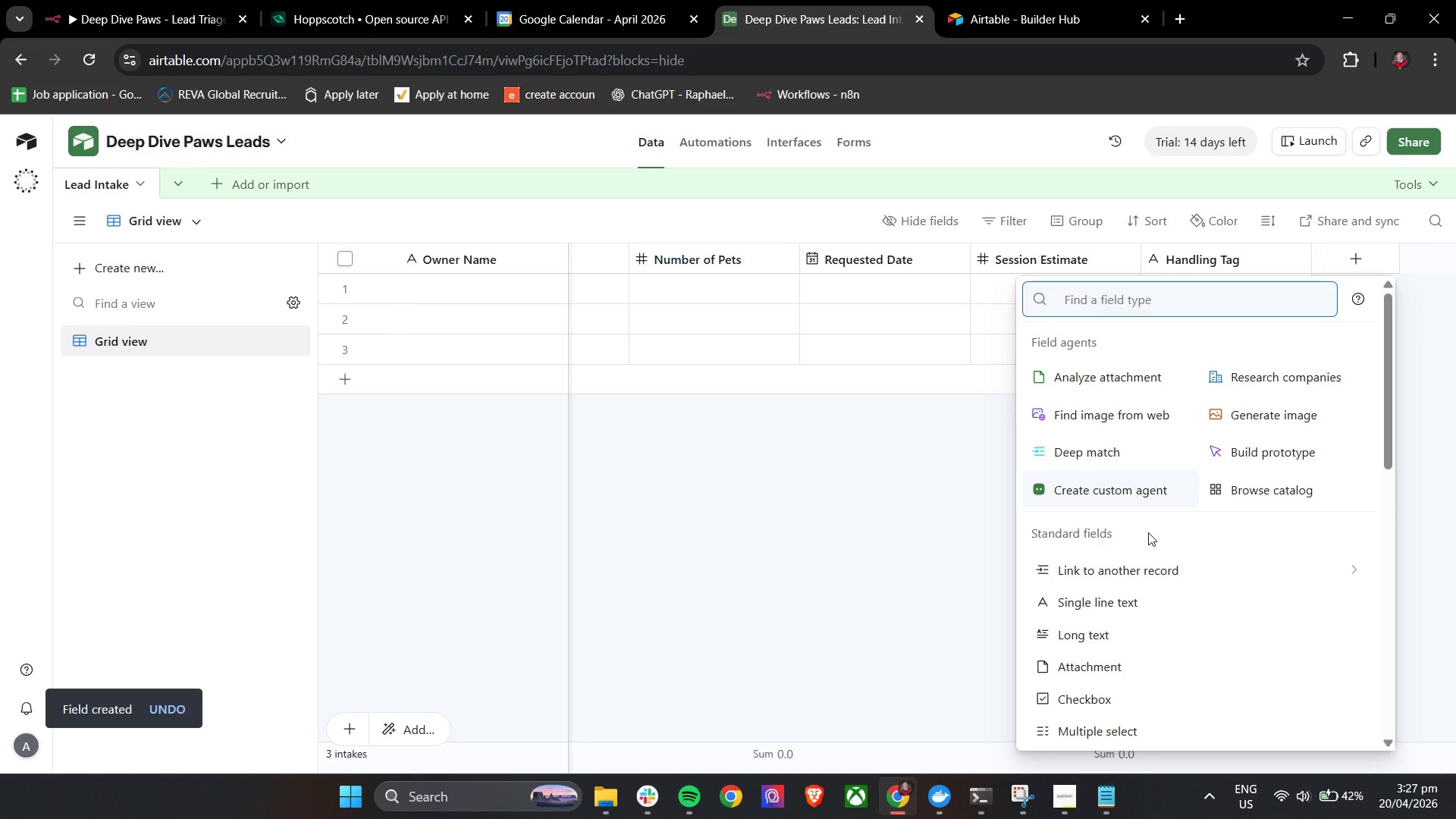 
wait(6.66)
 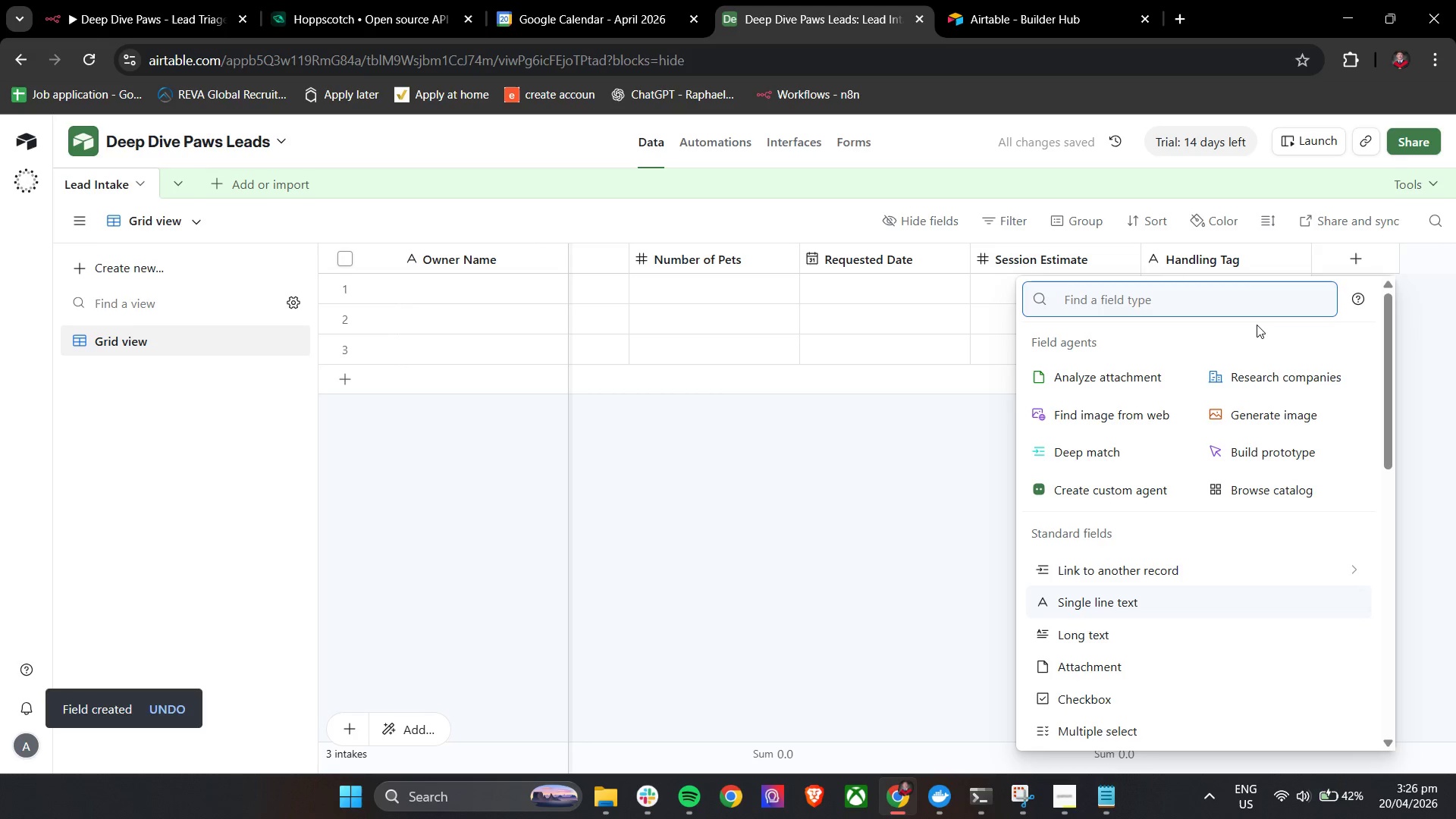 
scroll: coordinate [1135, 688], scroll_direction: down, amount: 3.0
 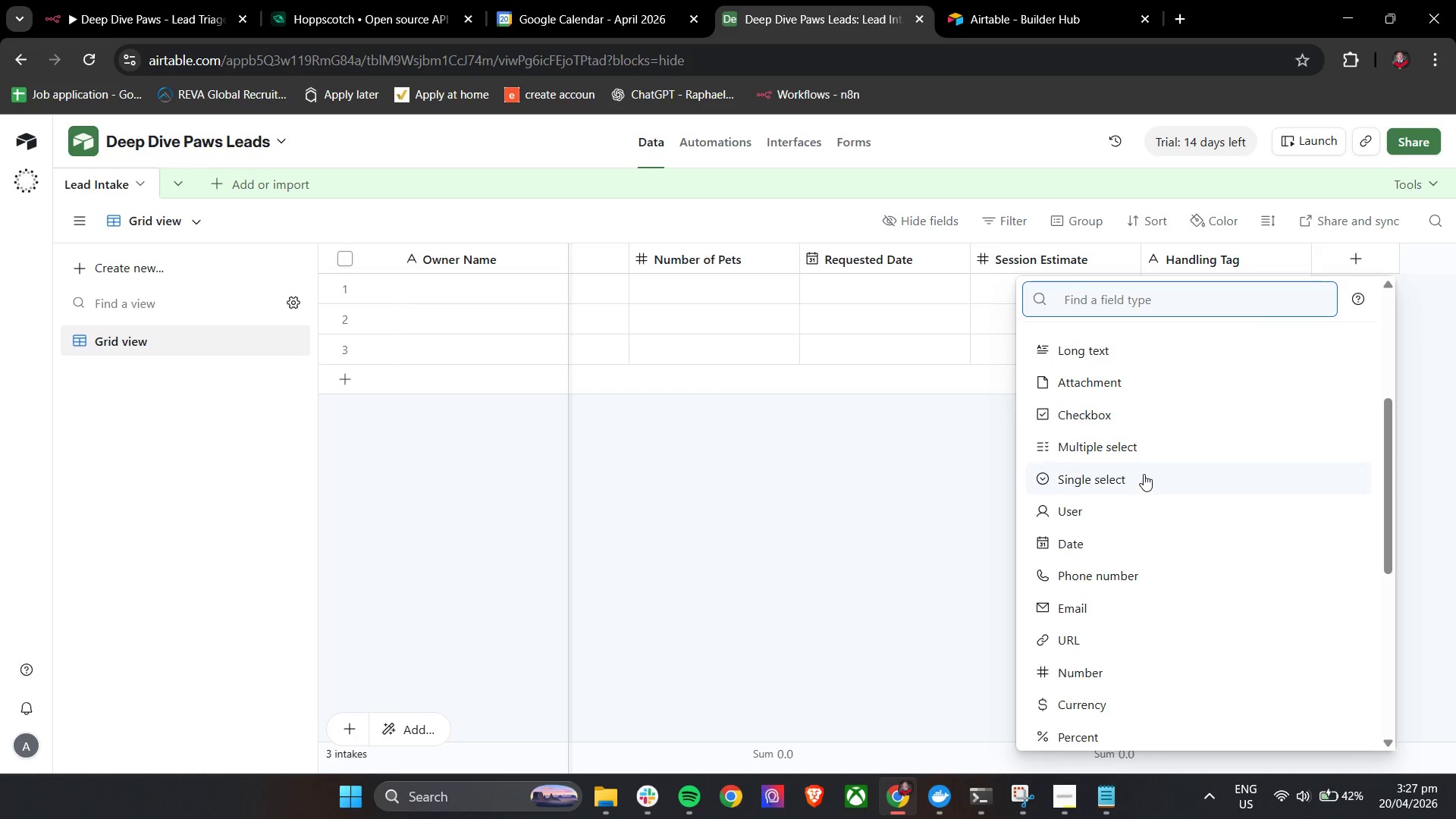 
left_click([1141, 478])
 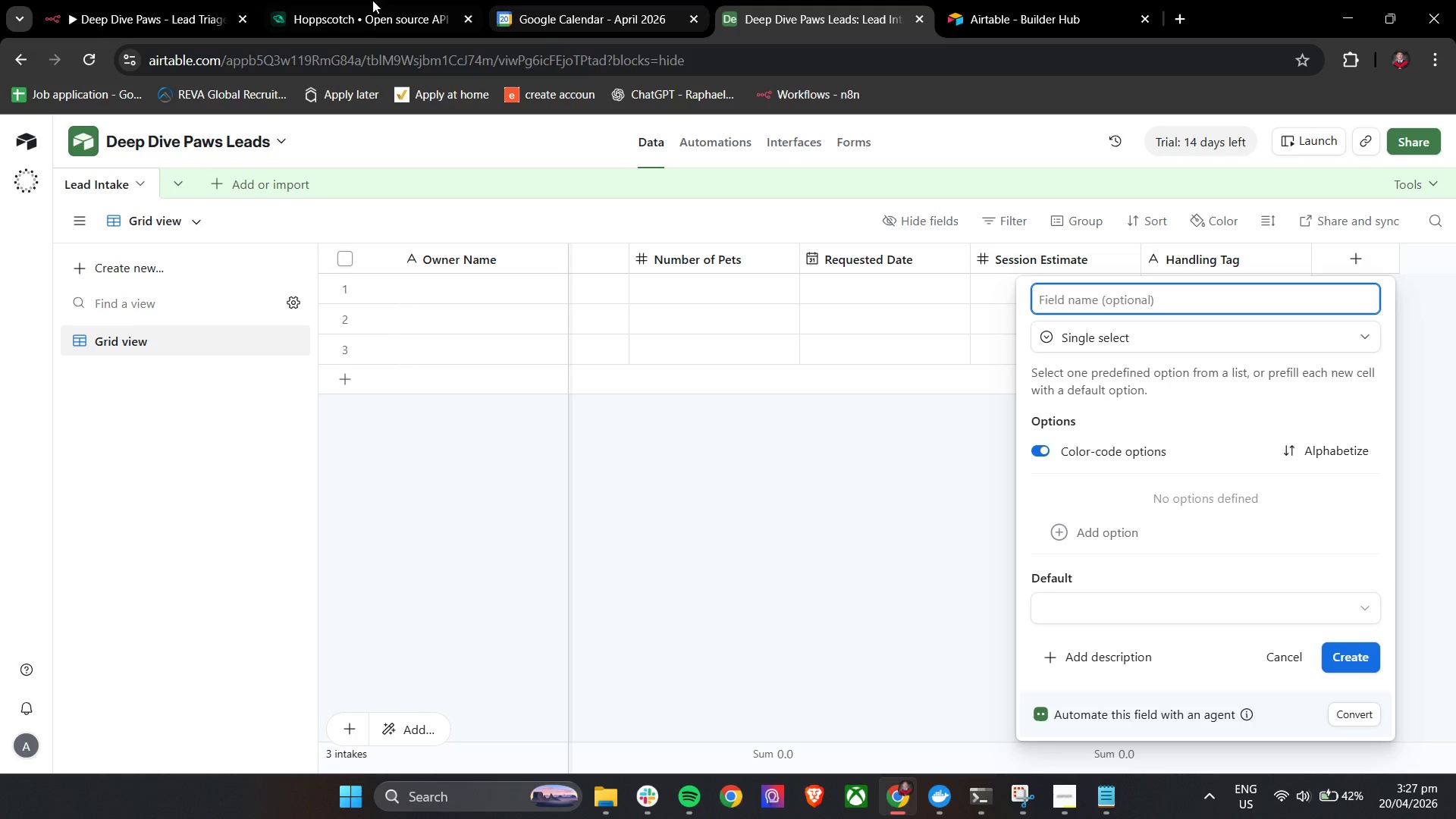 
left_click([113, 0])
 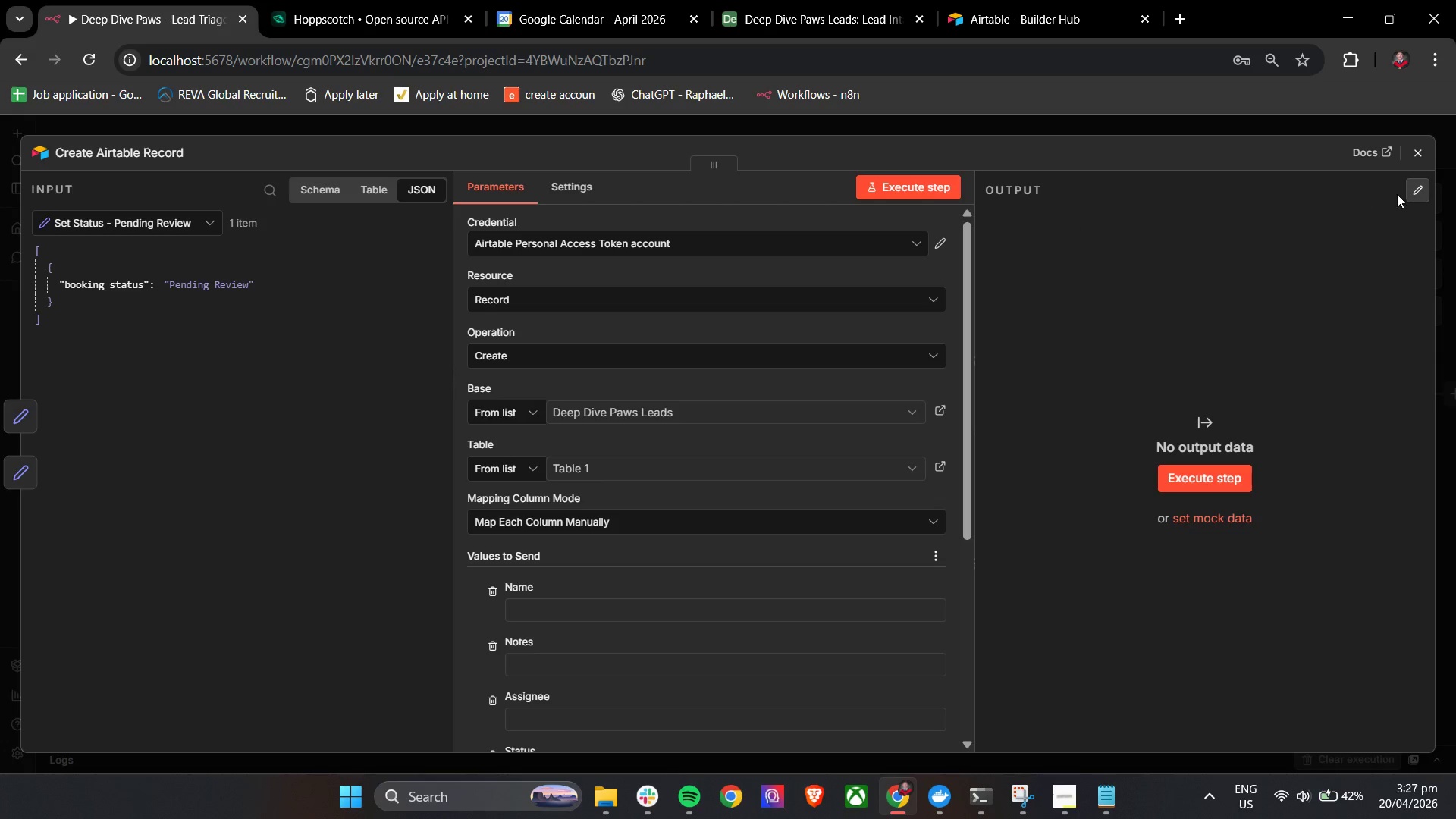 
left_click([1412, 157])
 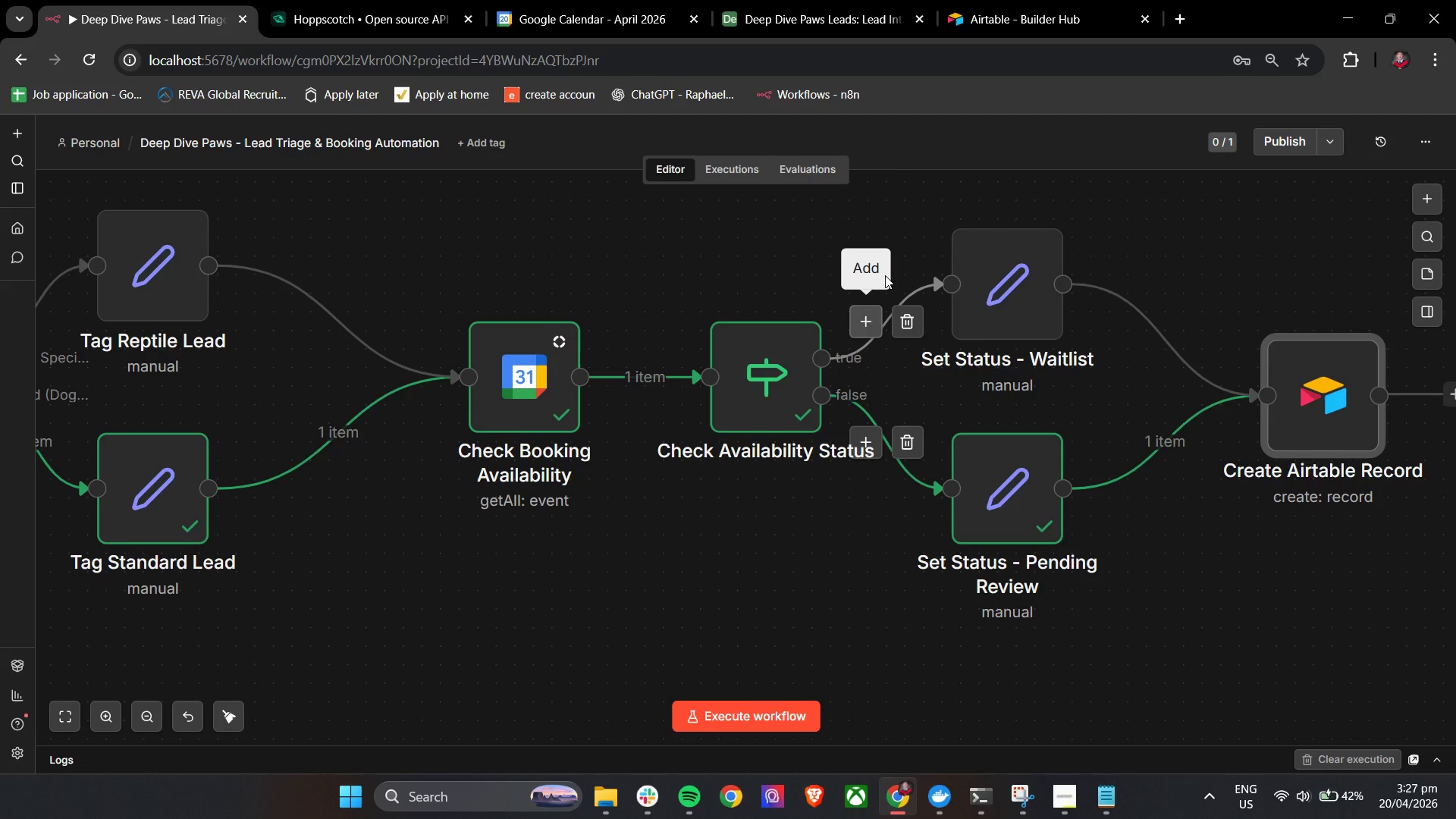 
left_click([1026, 0])
 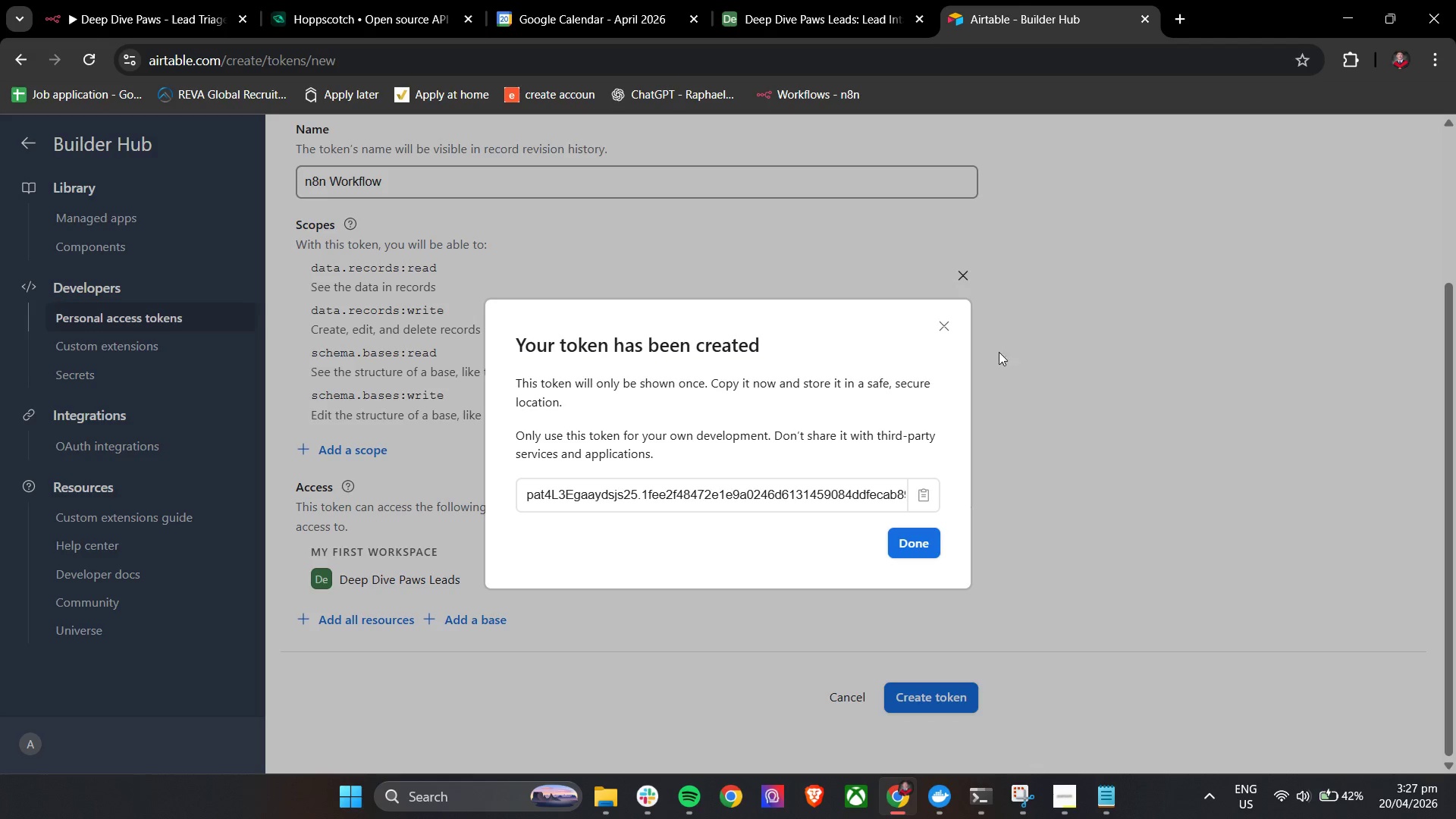 
left_click([819, 0])
 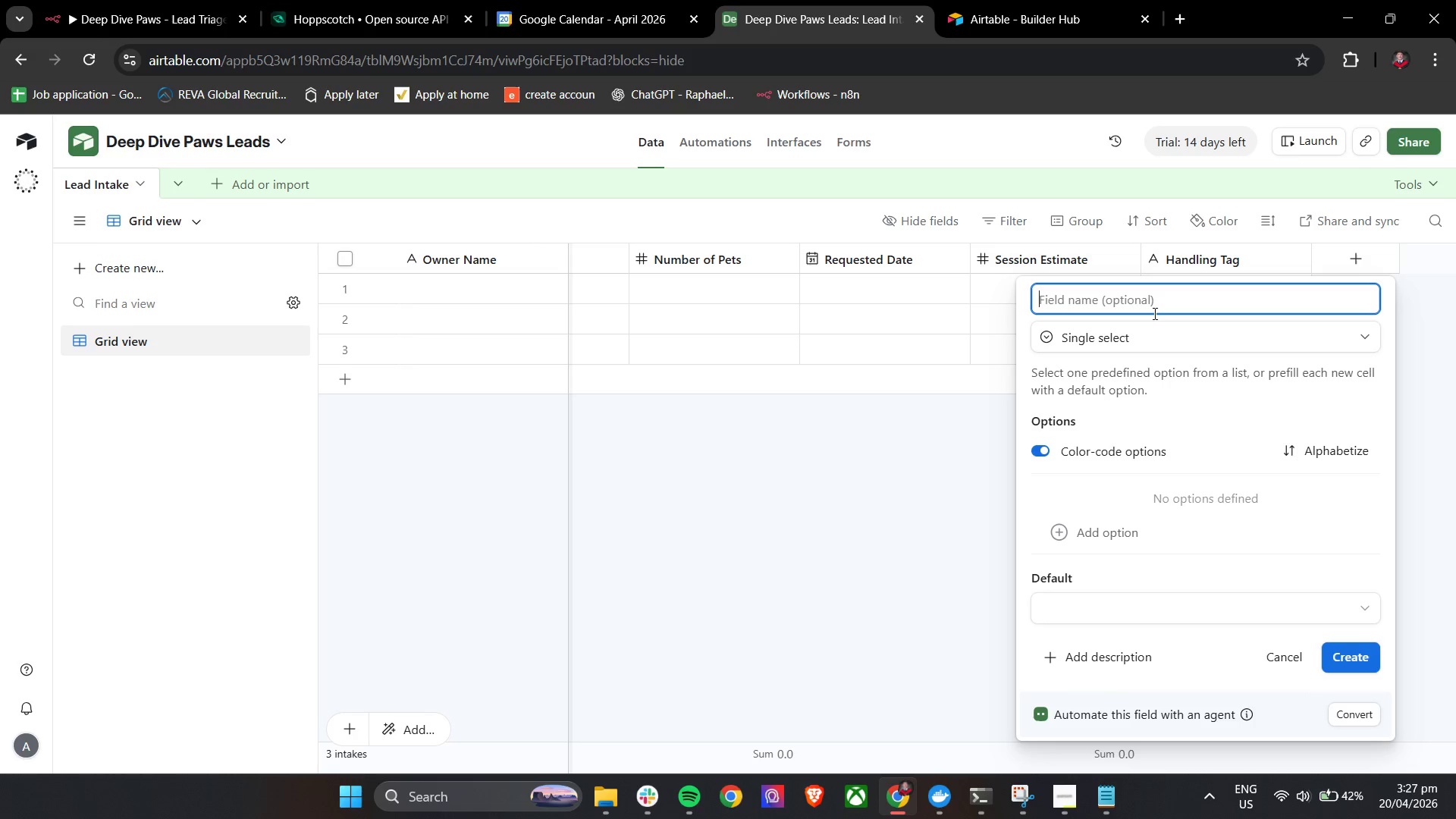 
left_click([1153, 306])
 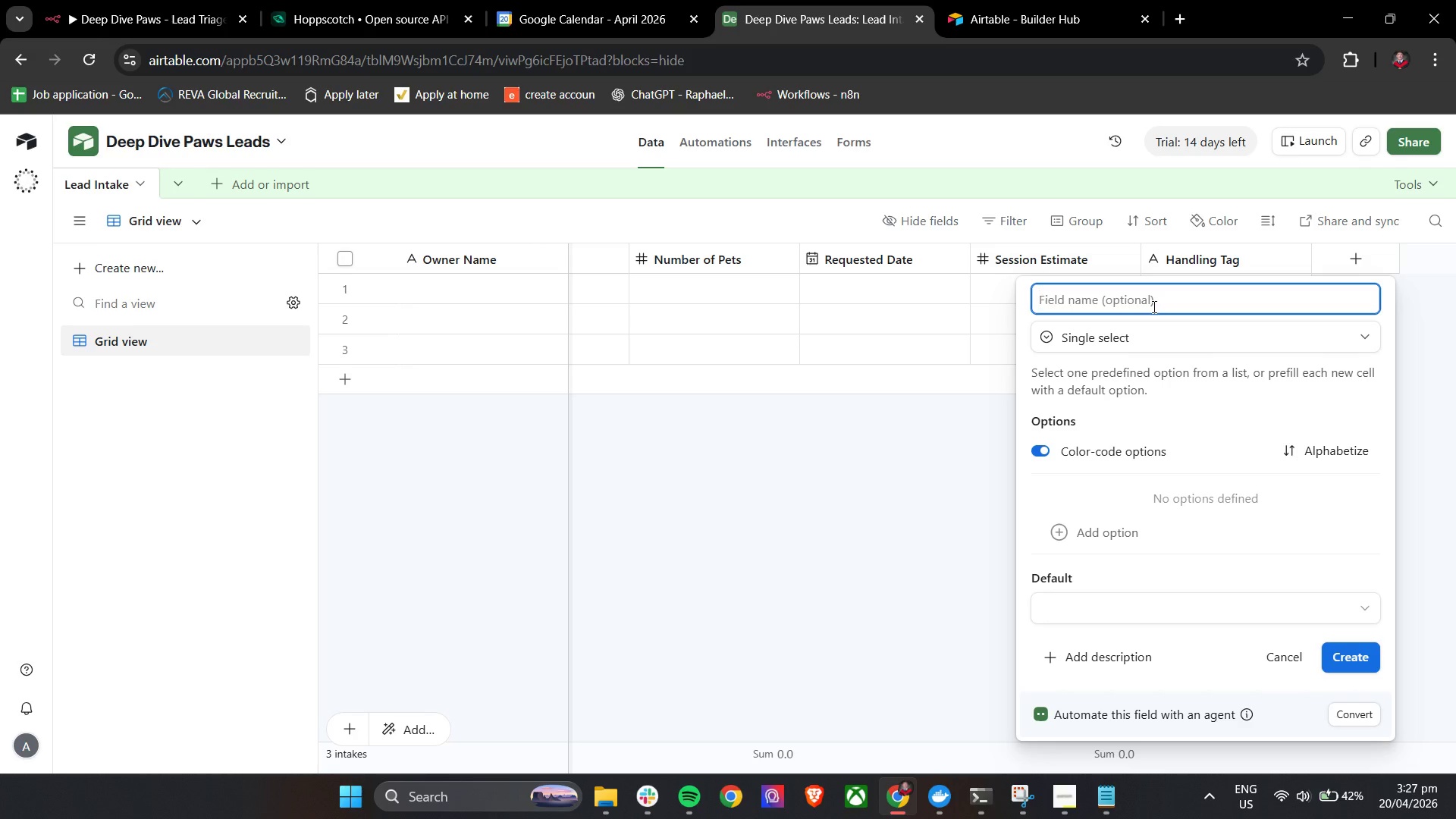 
type(Booking Status)
 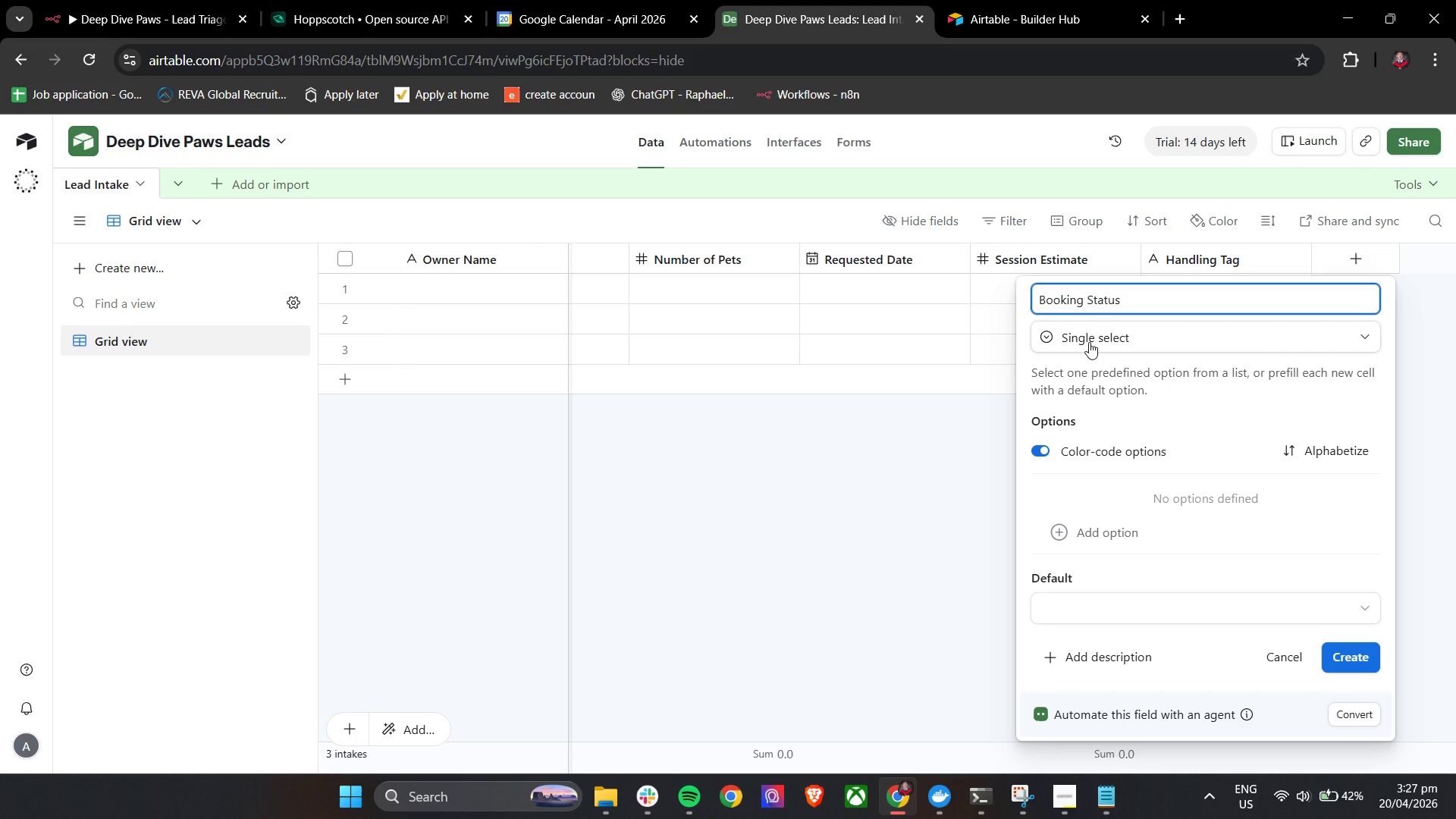 
left_click([1089, 342])
 